 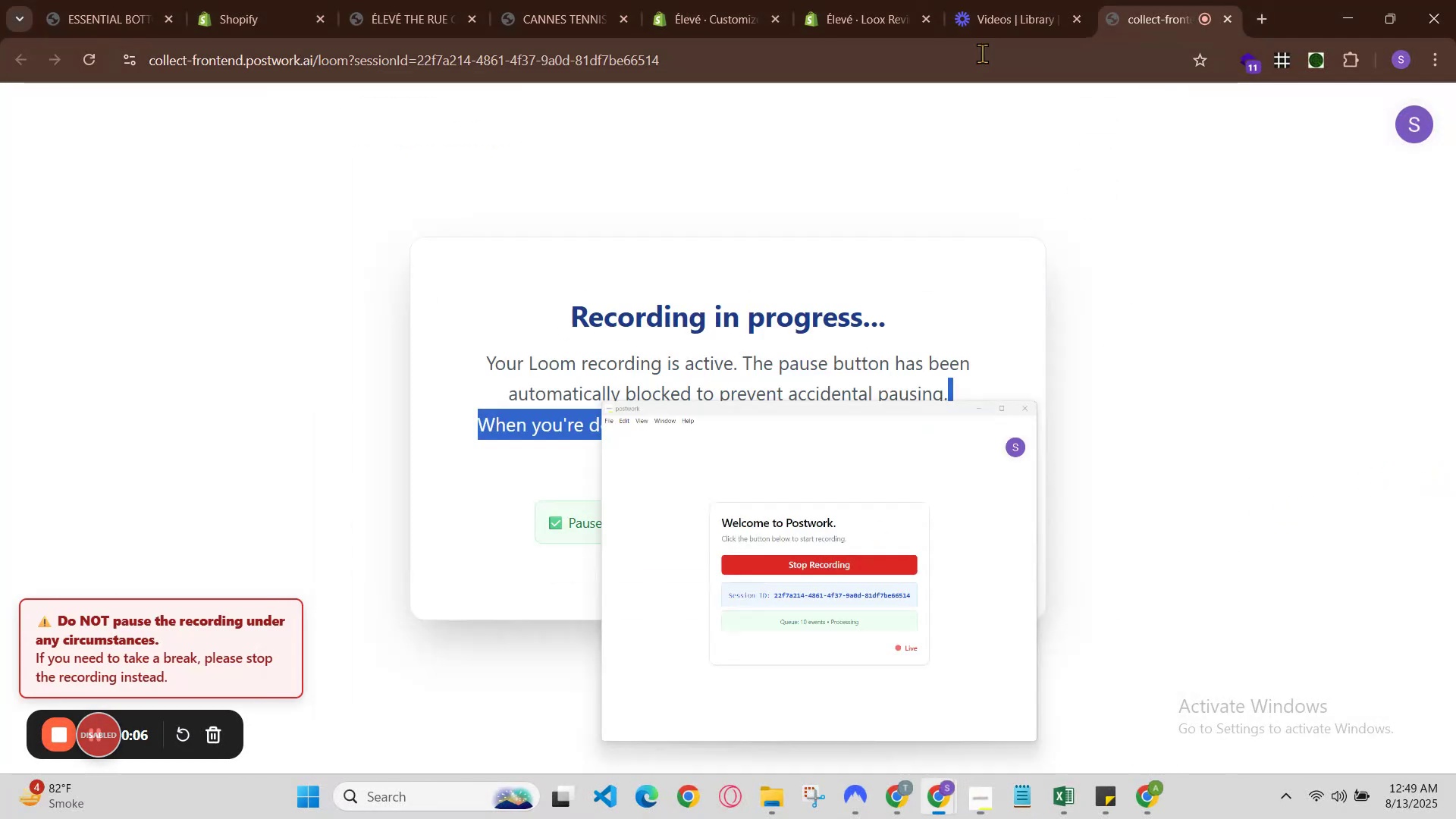 
left_click([838, 0])
 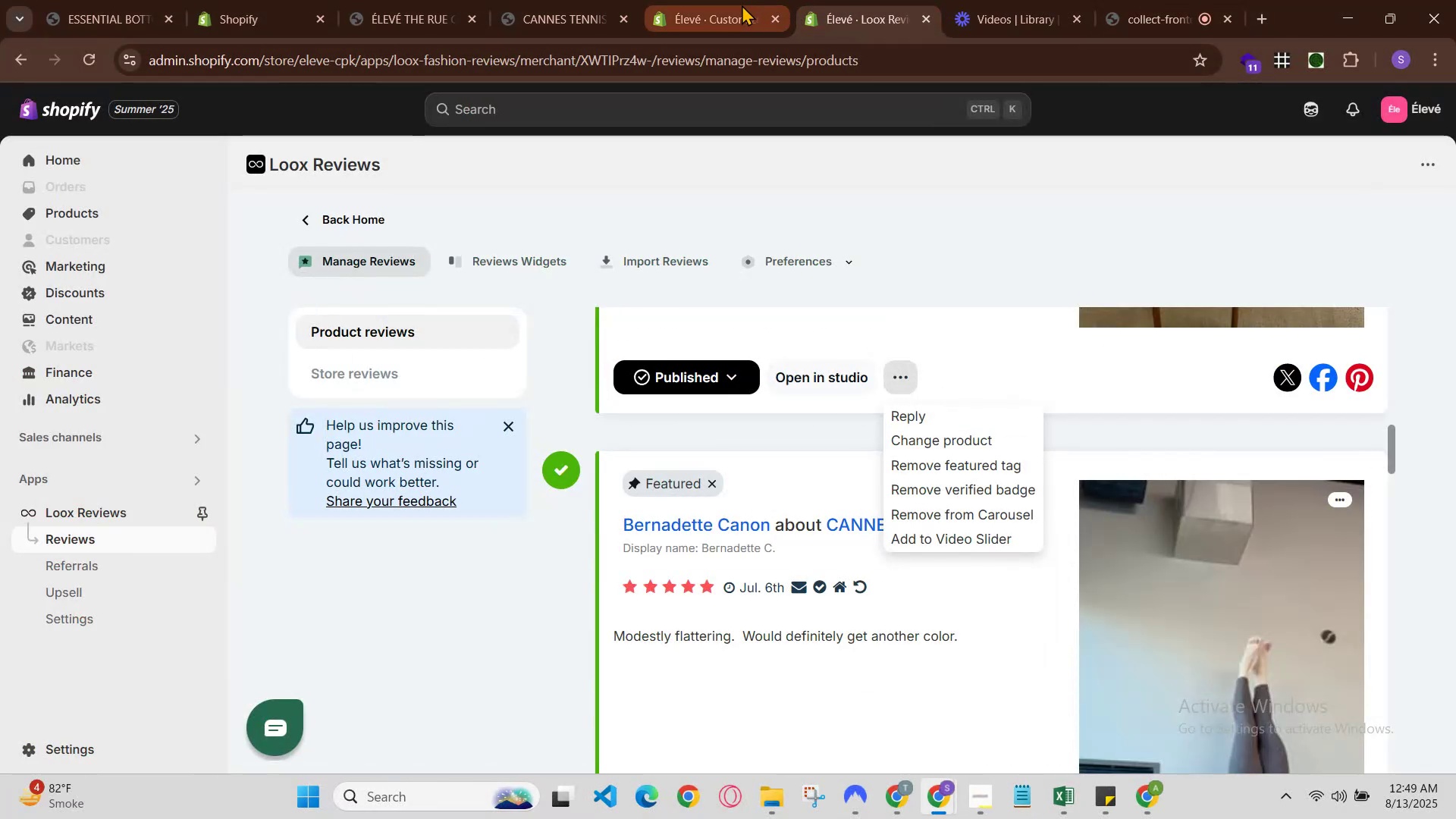 
left_click([735, 3])
 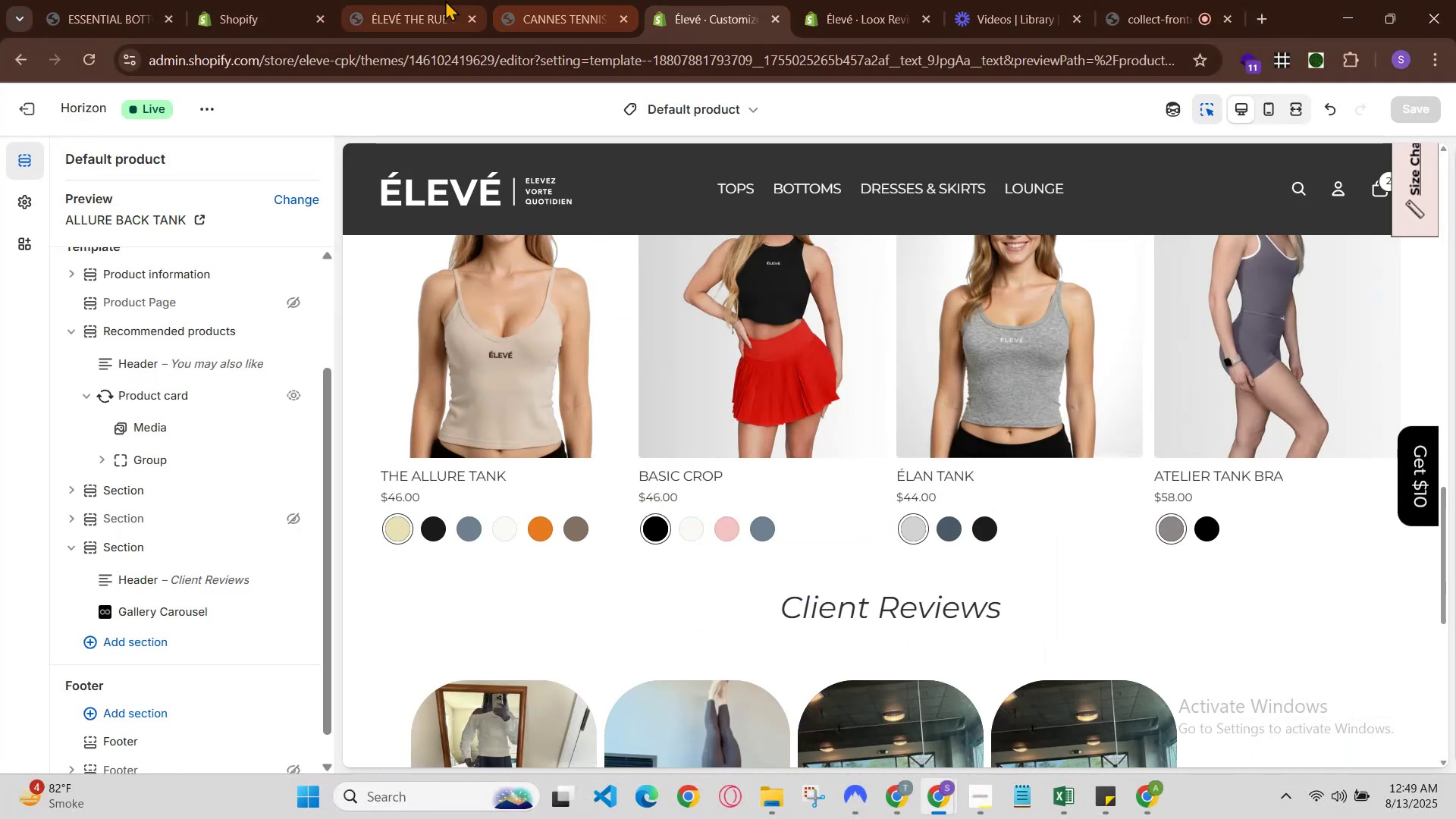 
left_click([438, 0])
 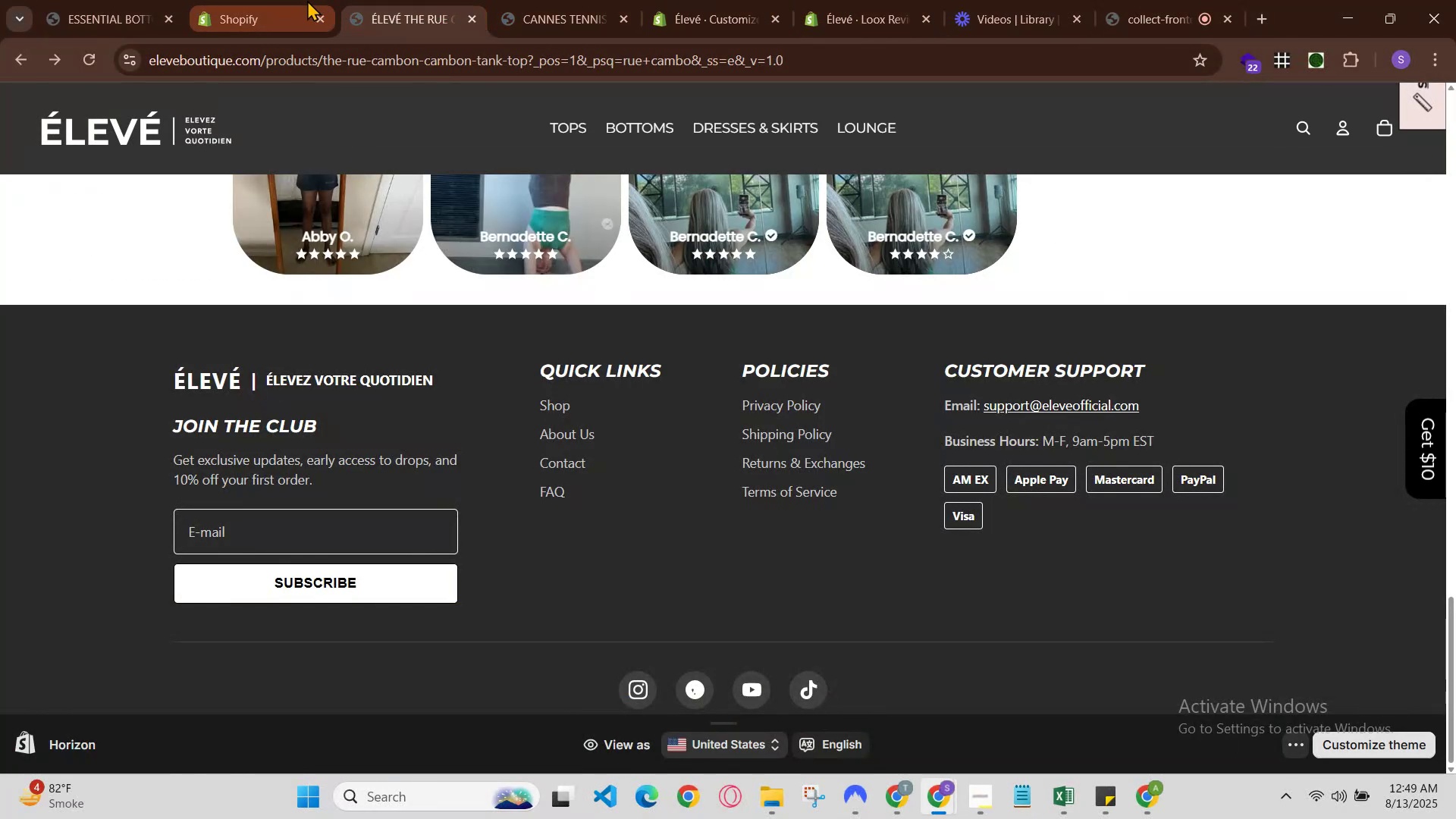 
left_click([307, 0])
 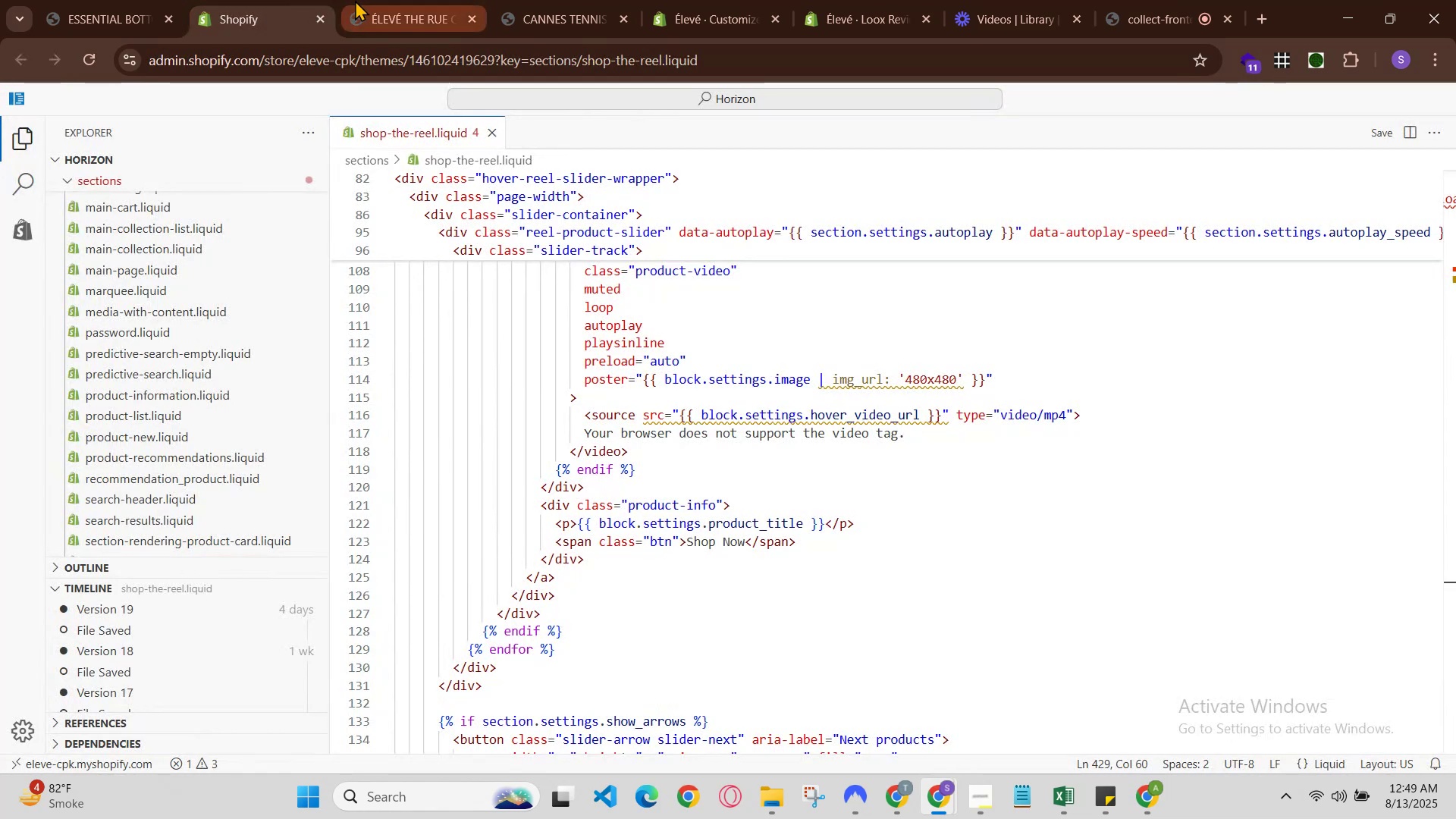 
left_click([355, 0])
 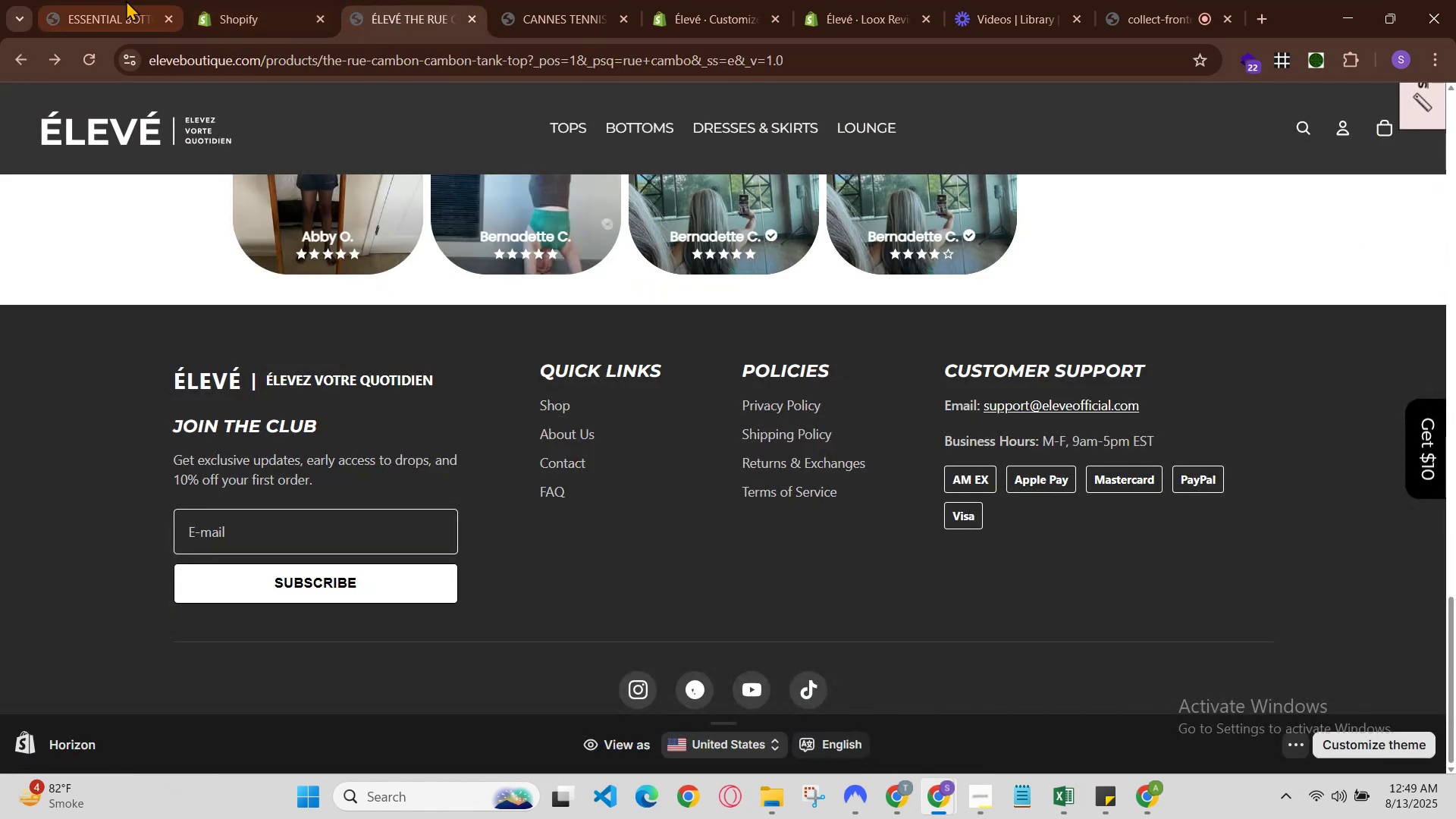 
left_click([113, 0])
 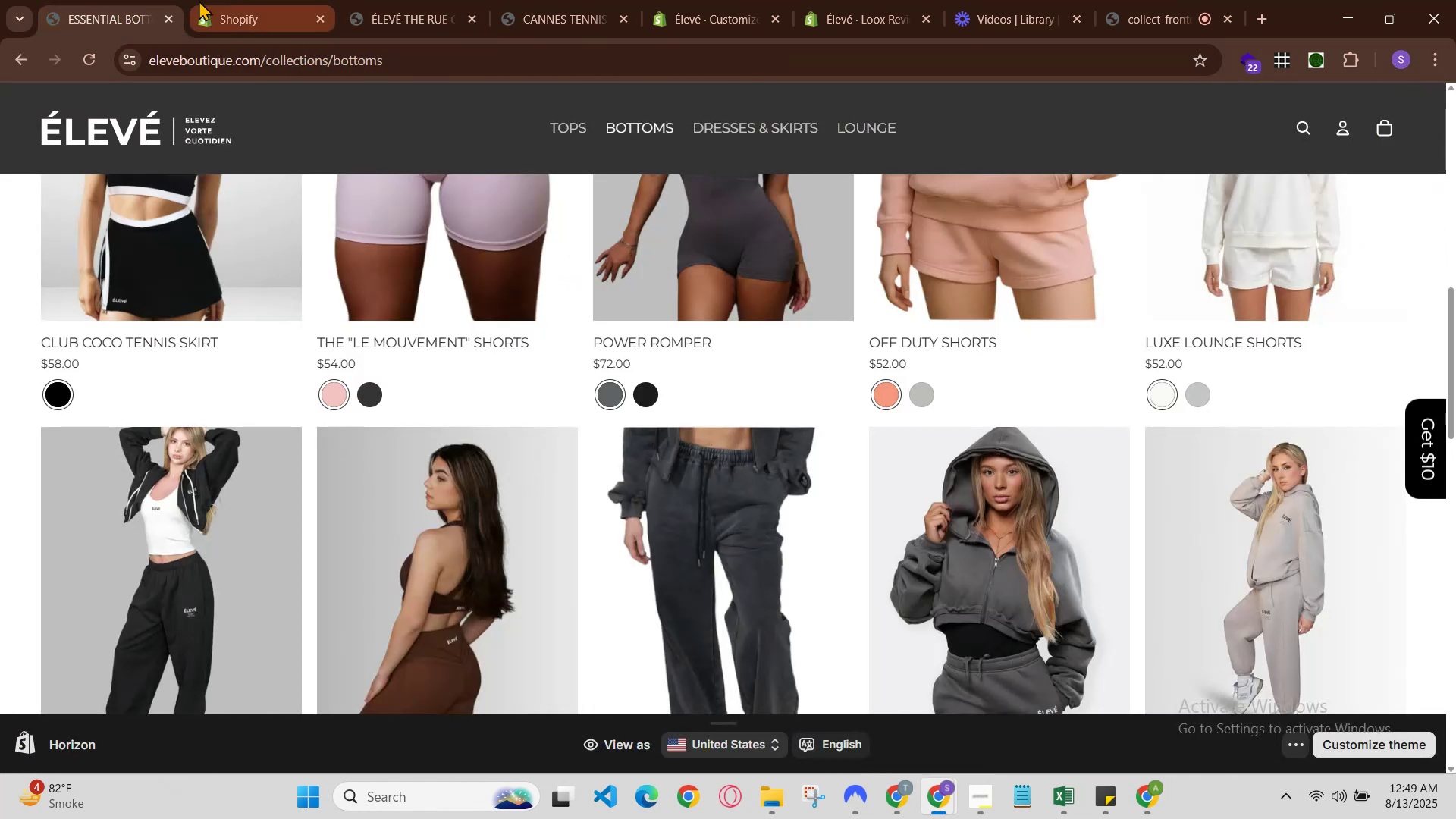 
left_click([199, 0])
 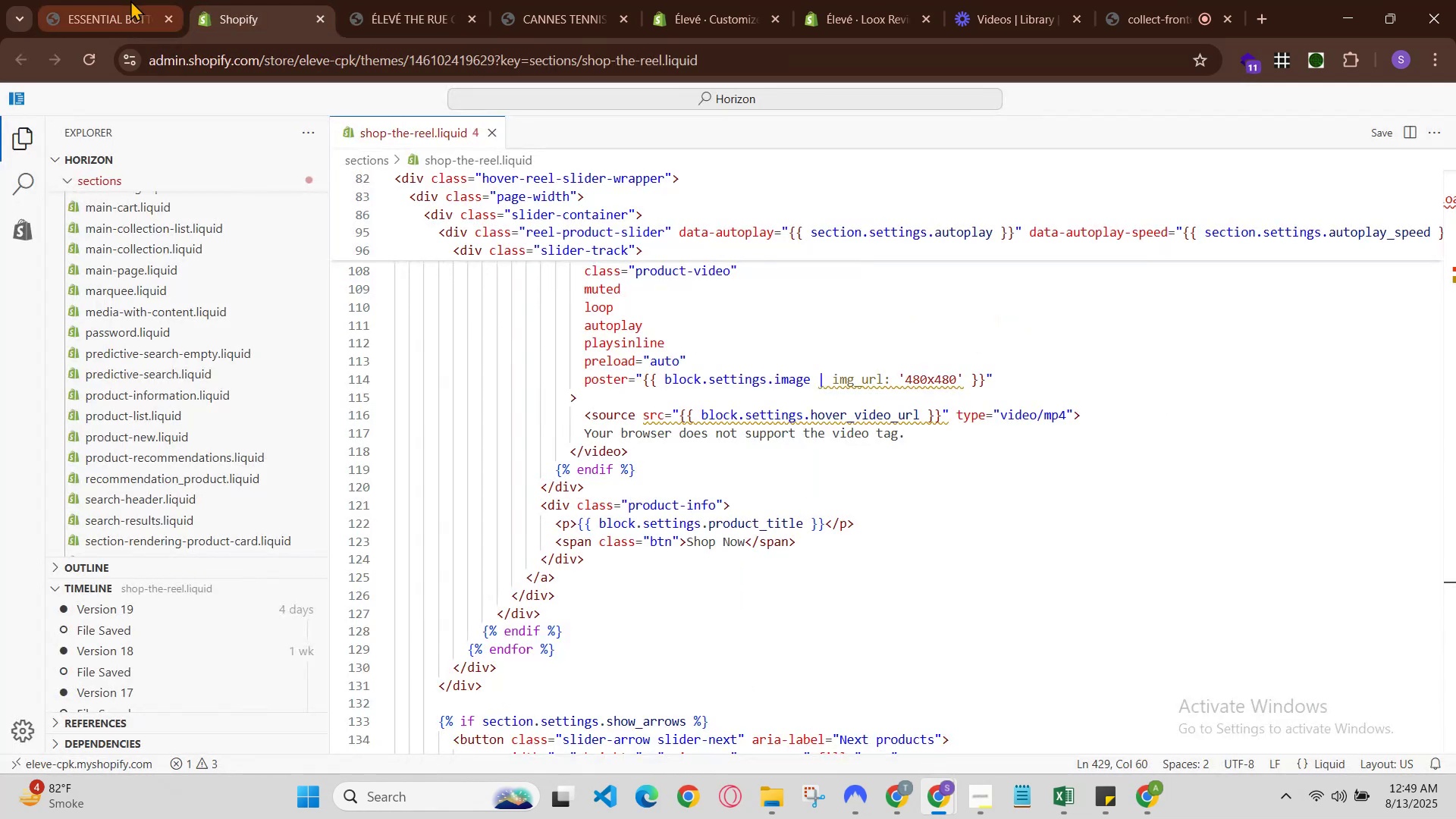 
left_click([126, 0])
 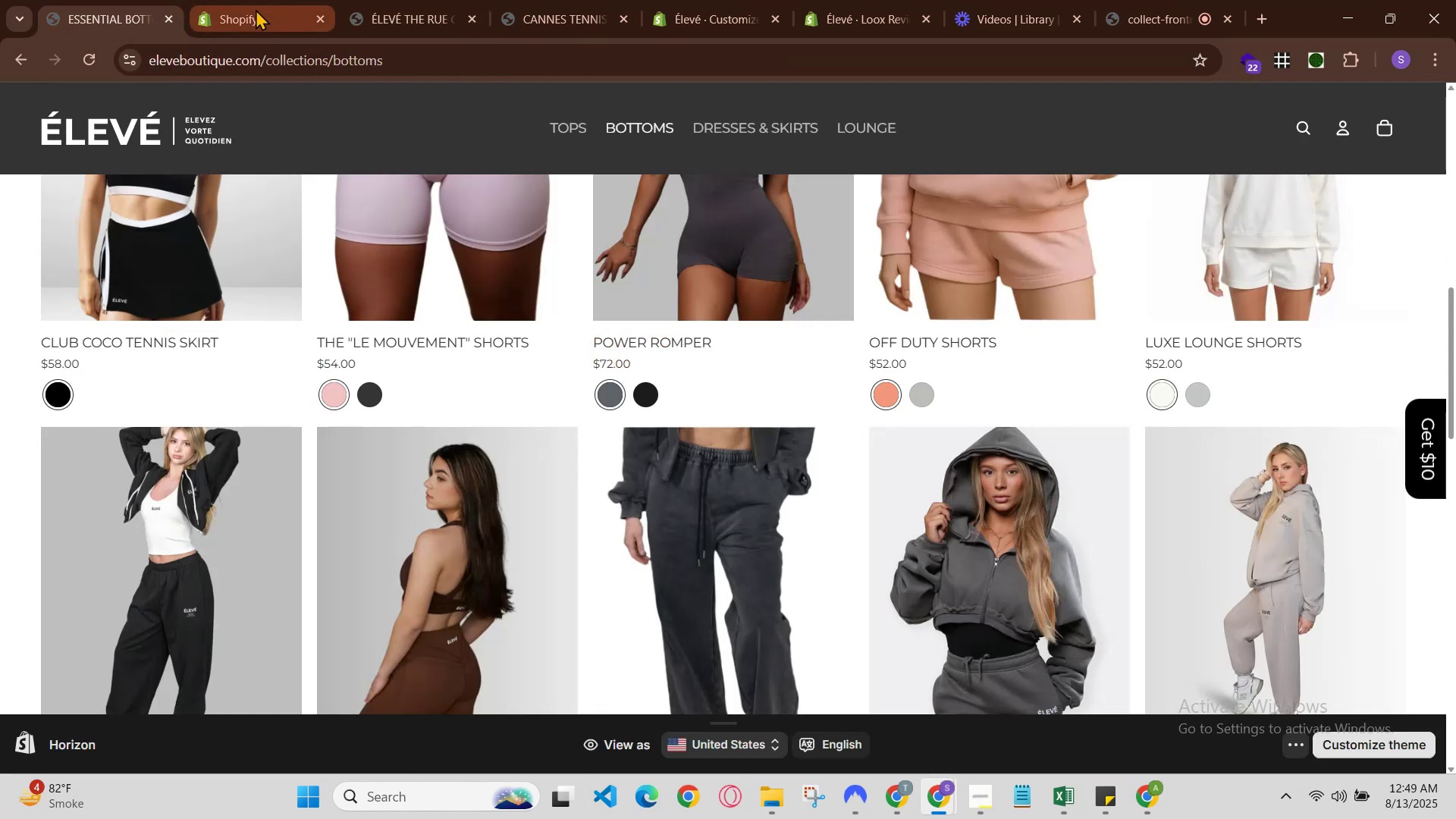 
left_click([249, 6])
 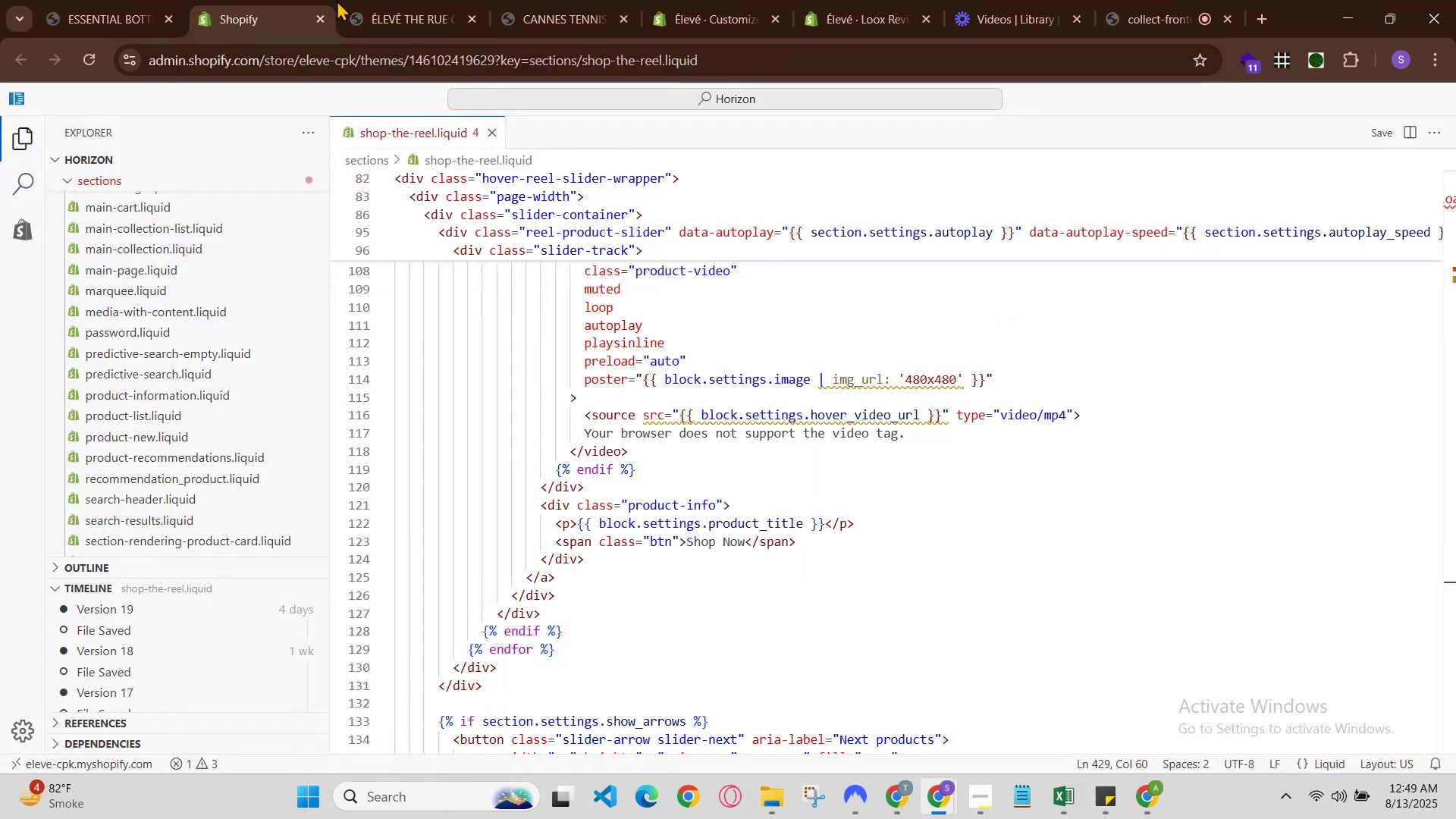 
left_click([337, 0])
 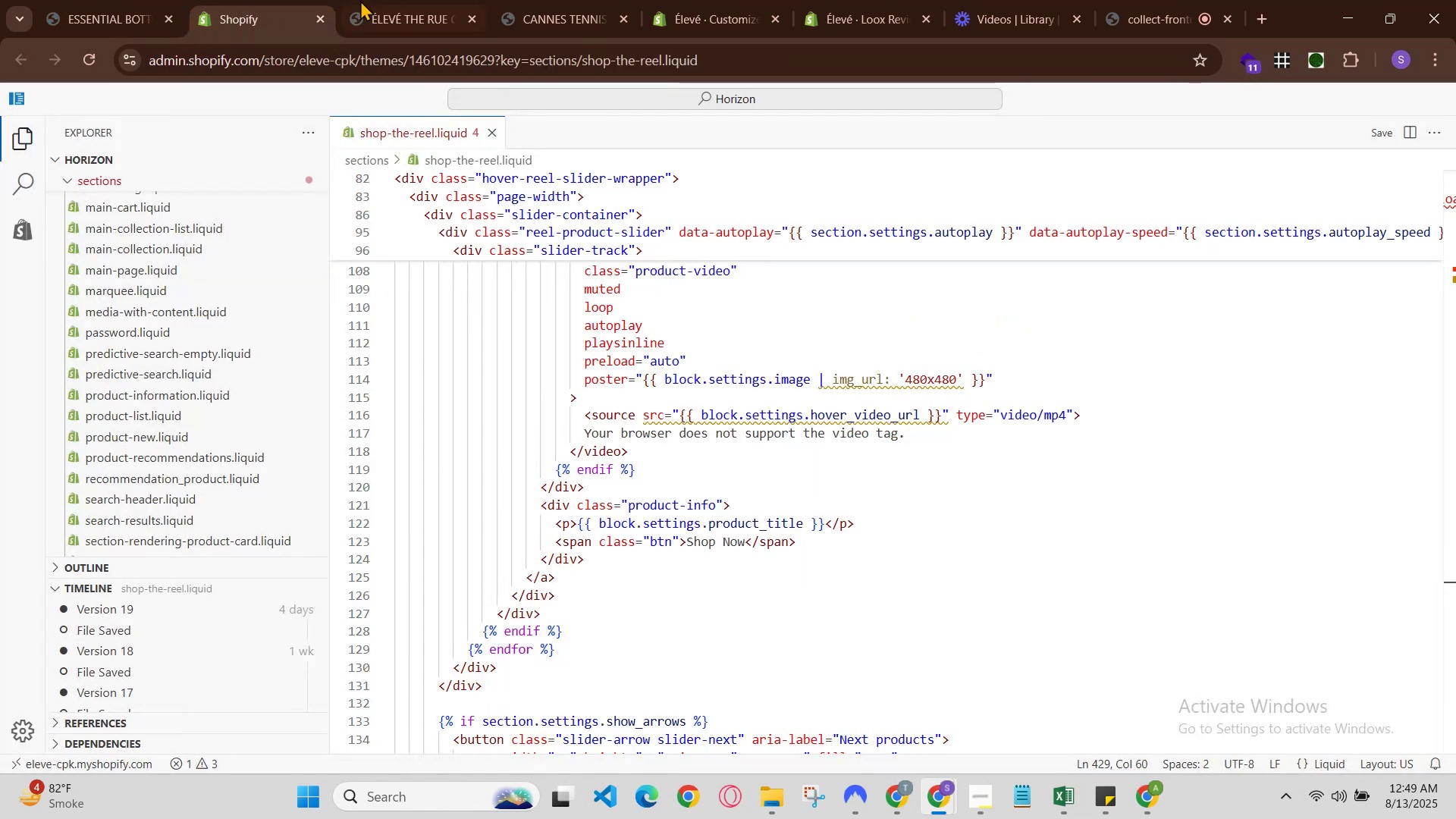 
left_click([376, 0])
 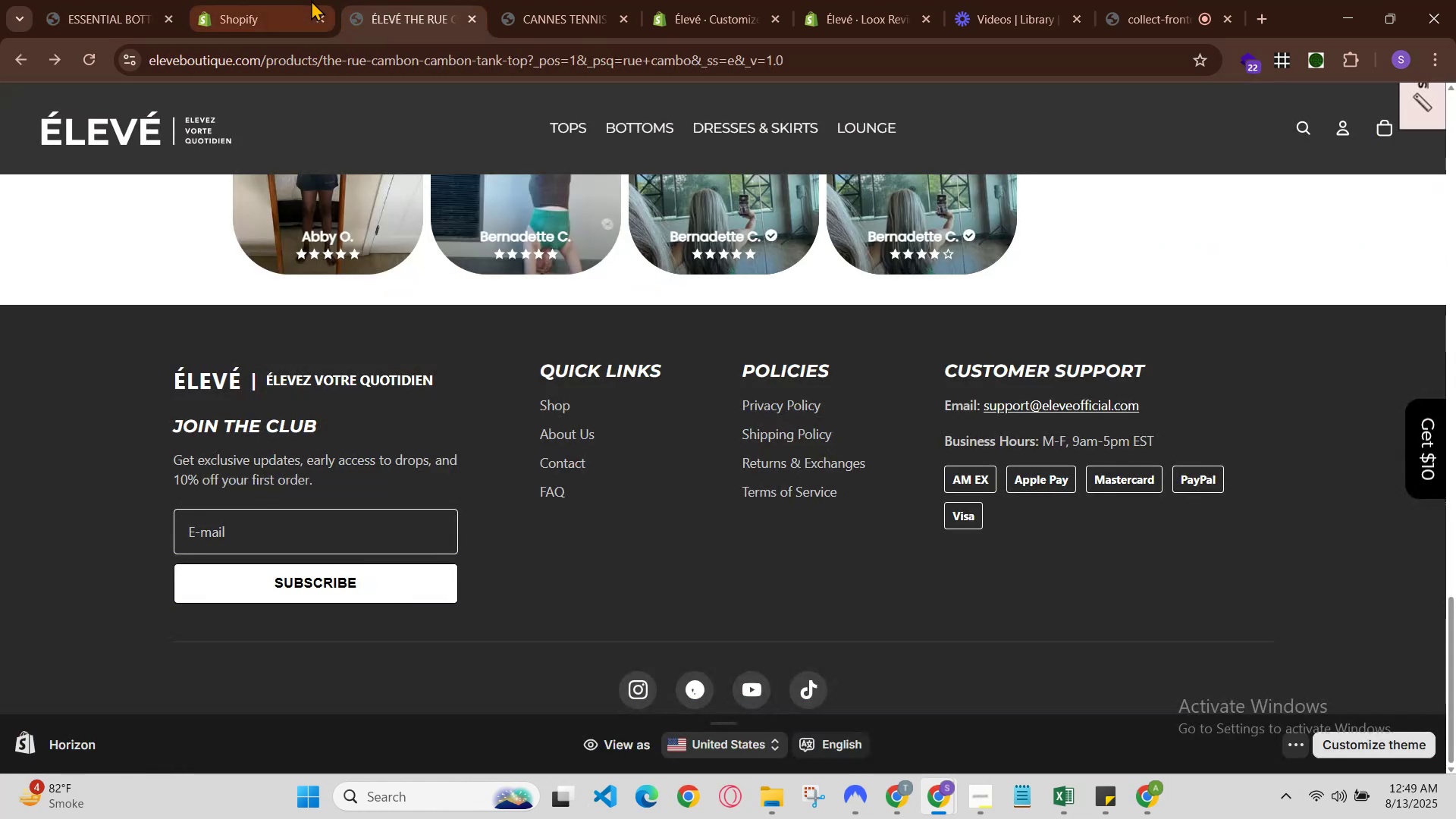 
left_click([309, 0])
 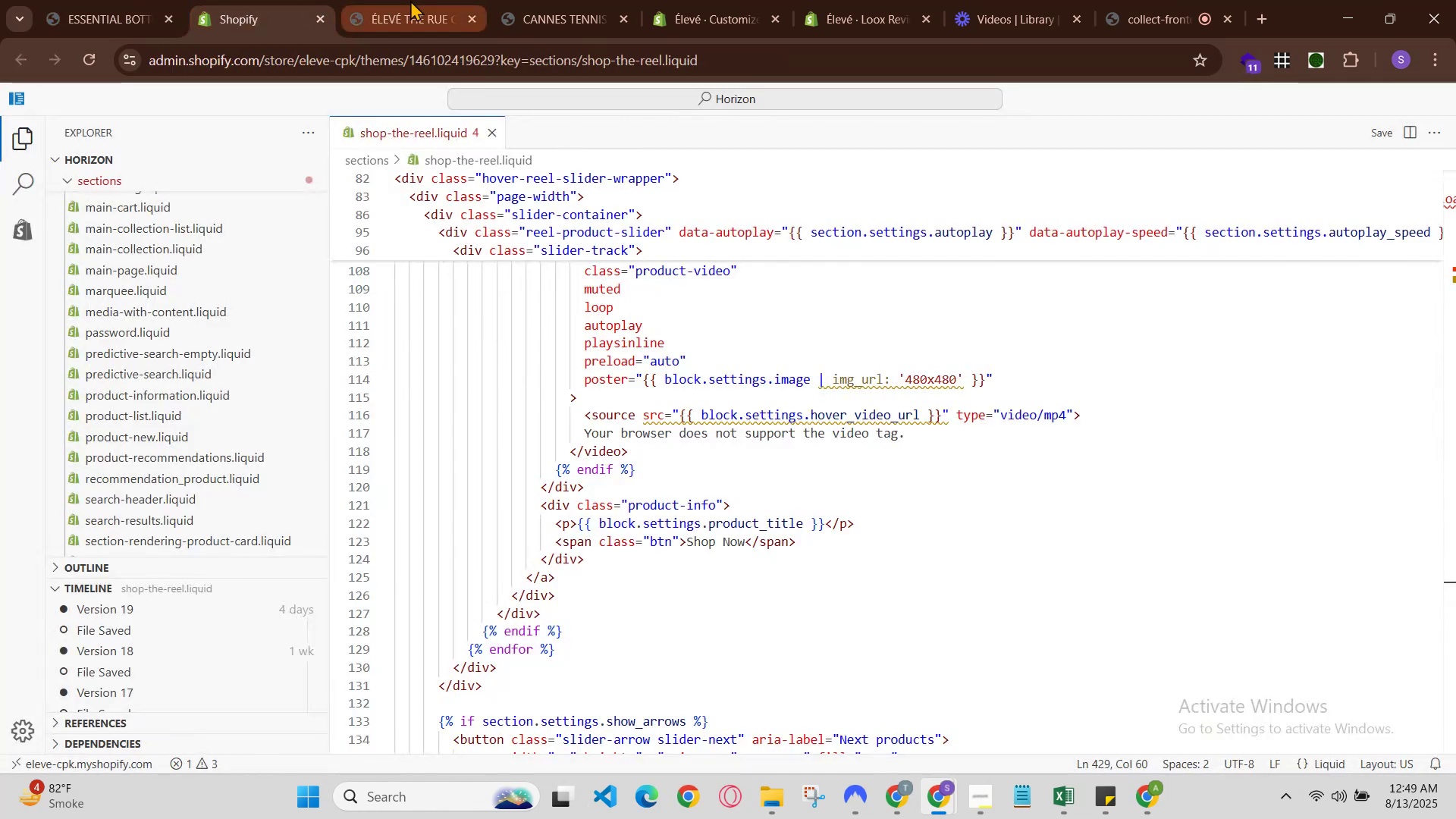 
left_click([417, 0])
 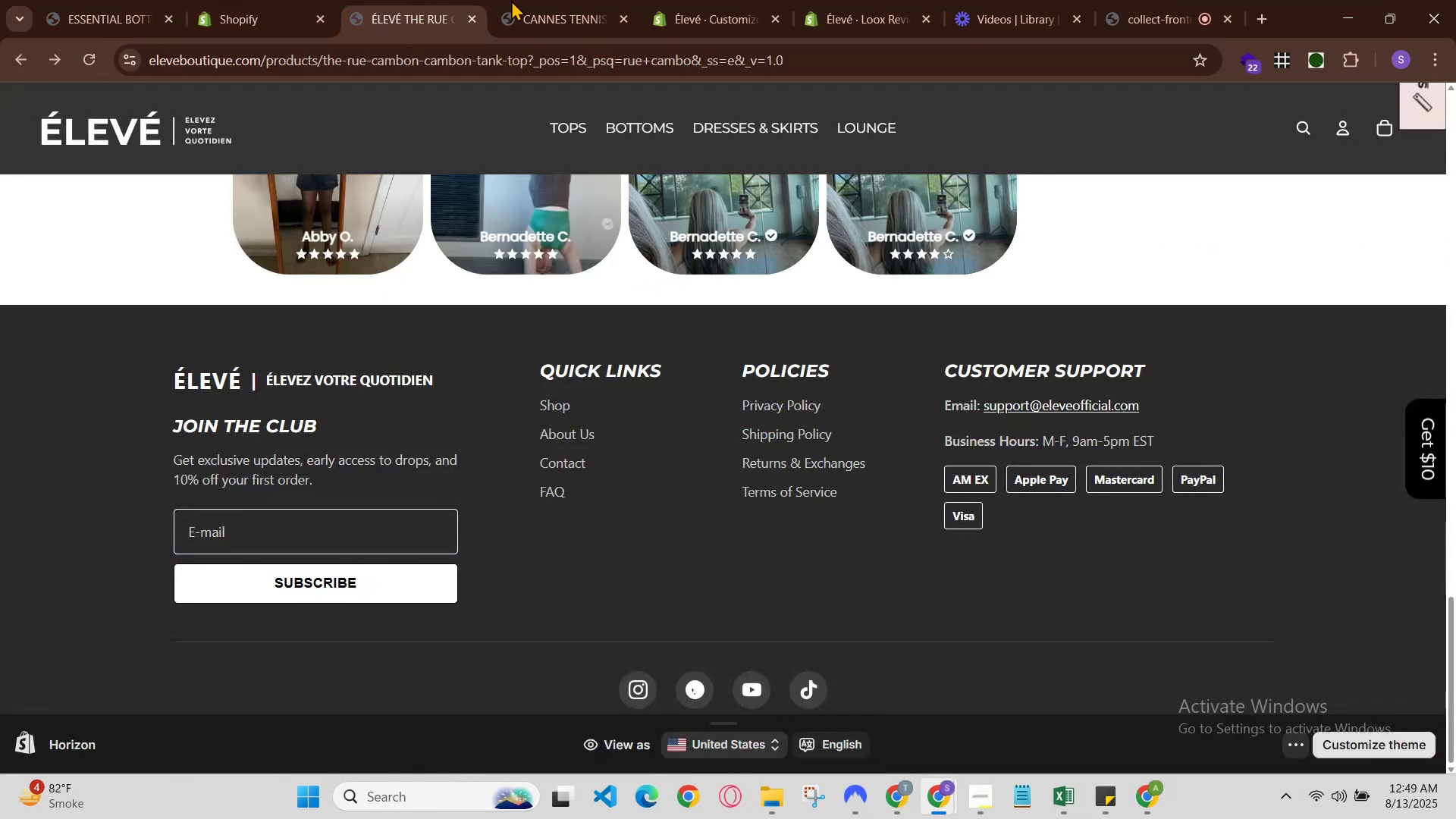 
left_click_drag(start_coordinate=[620, 0], to_coordinate=[619, 5])
 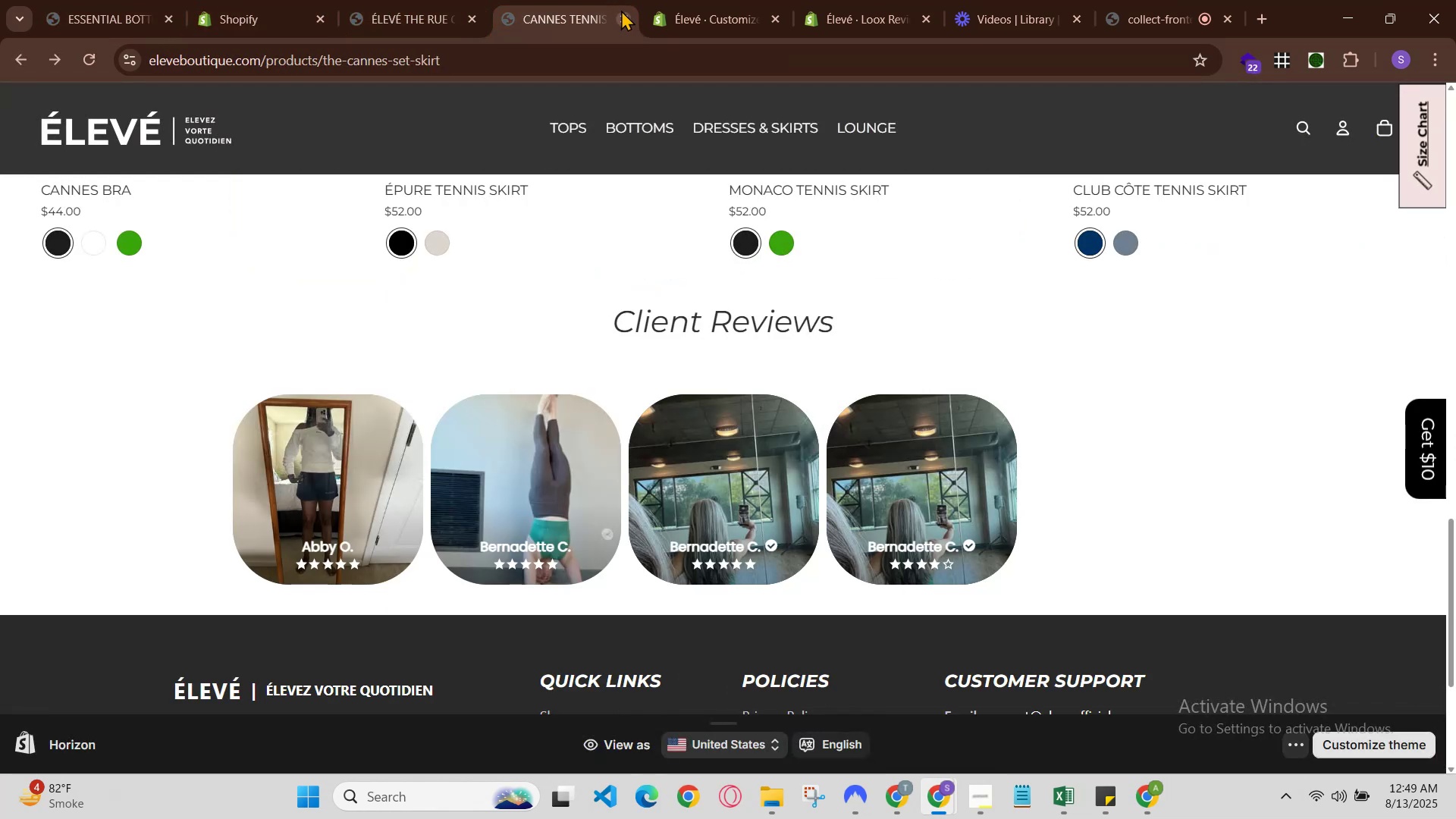 
left_click_drag(start_coordinate=[682, 3], to_coordinate=[680, 8])
 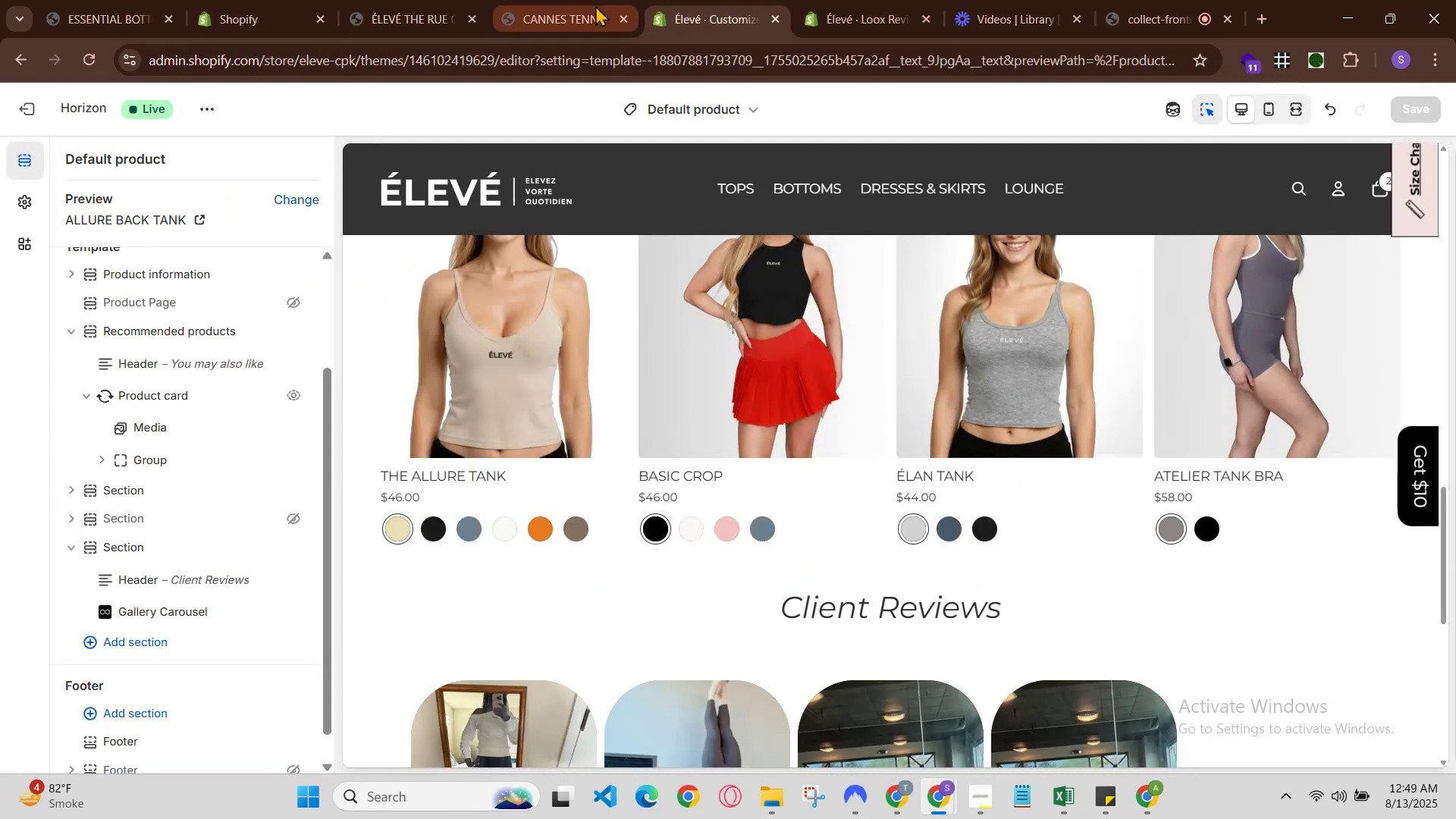 
left_click([592, 4])
 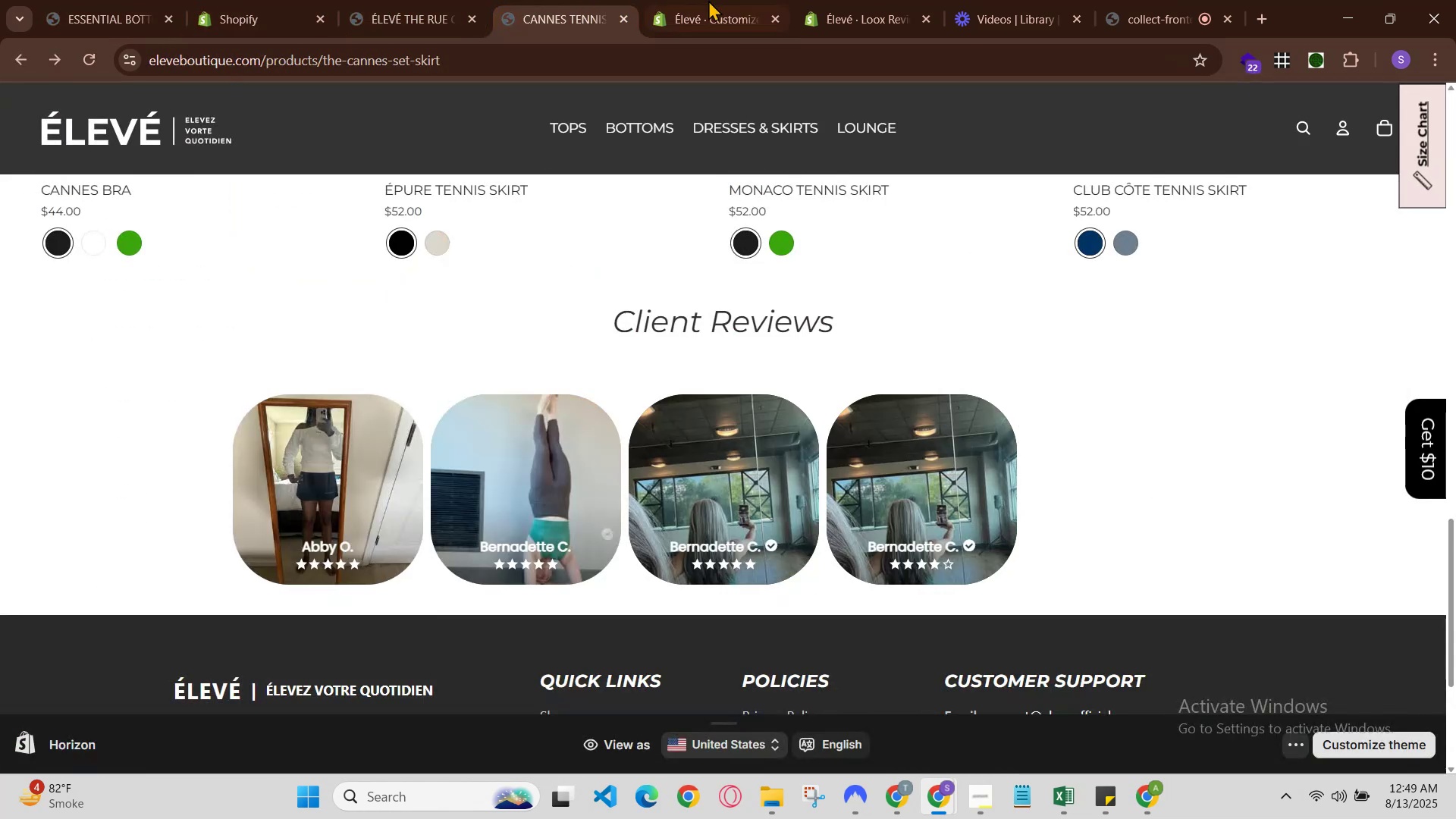 
left_click_drag(start_coordinate=[748, 0], to_coordinate=[754, 0])
 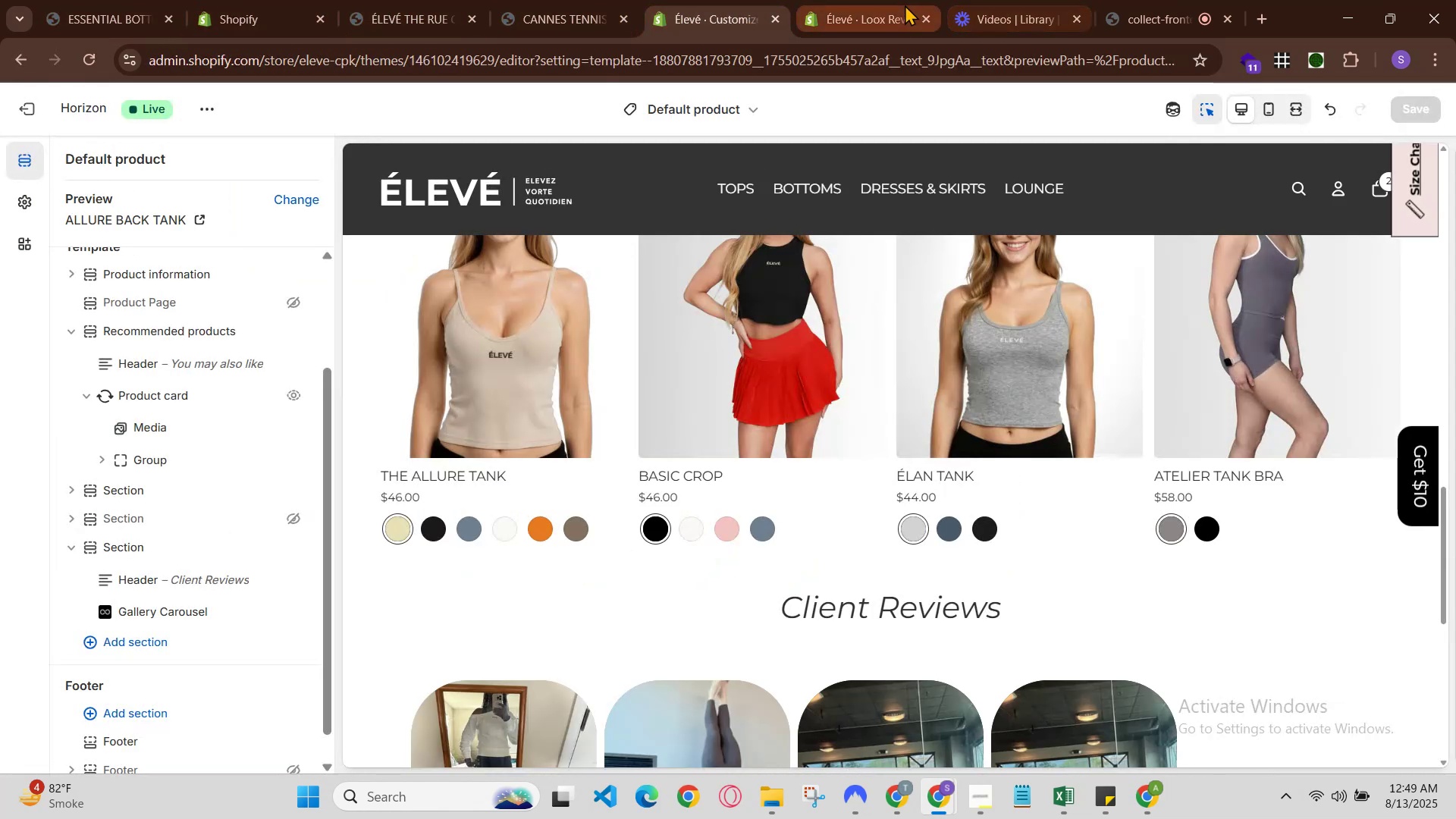 
left_click([899, 4])
 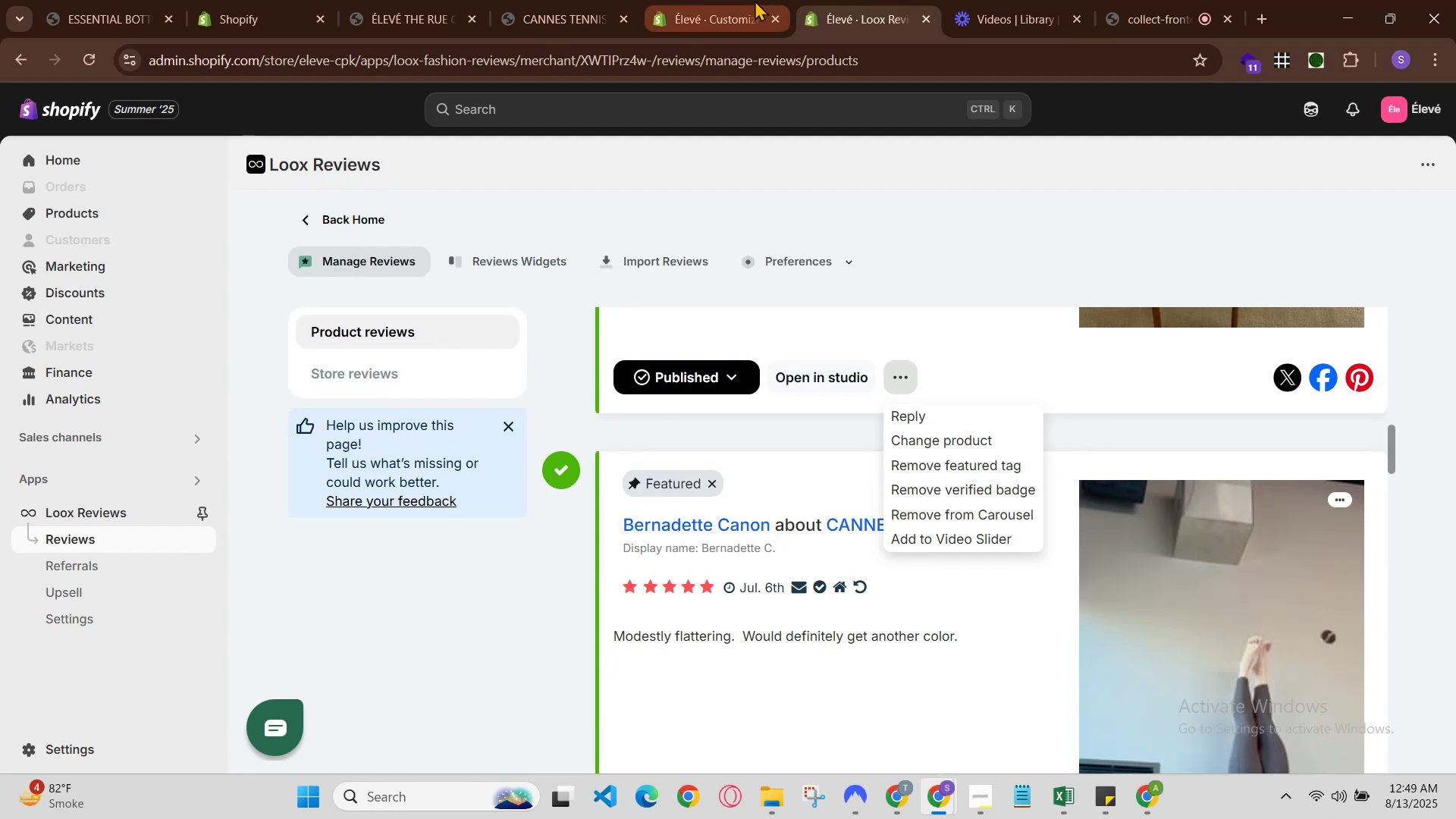 
left_click([748, 0])
 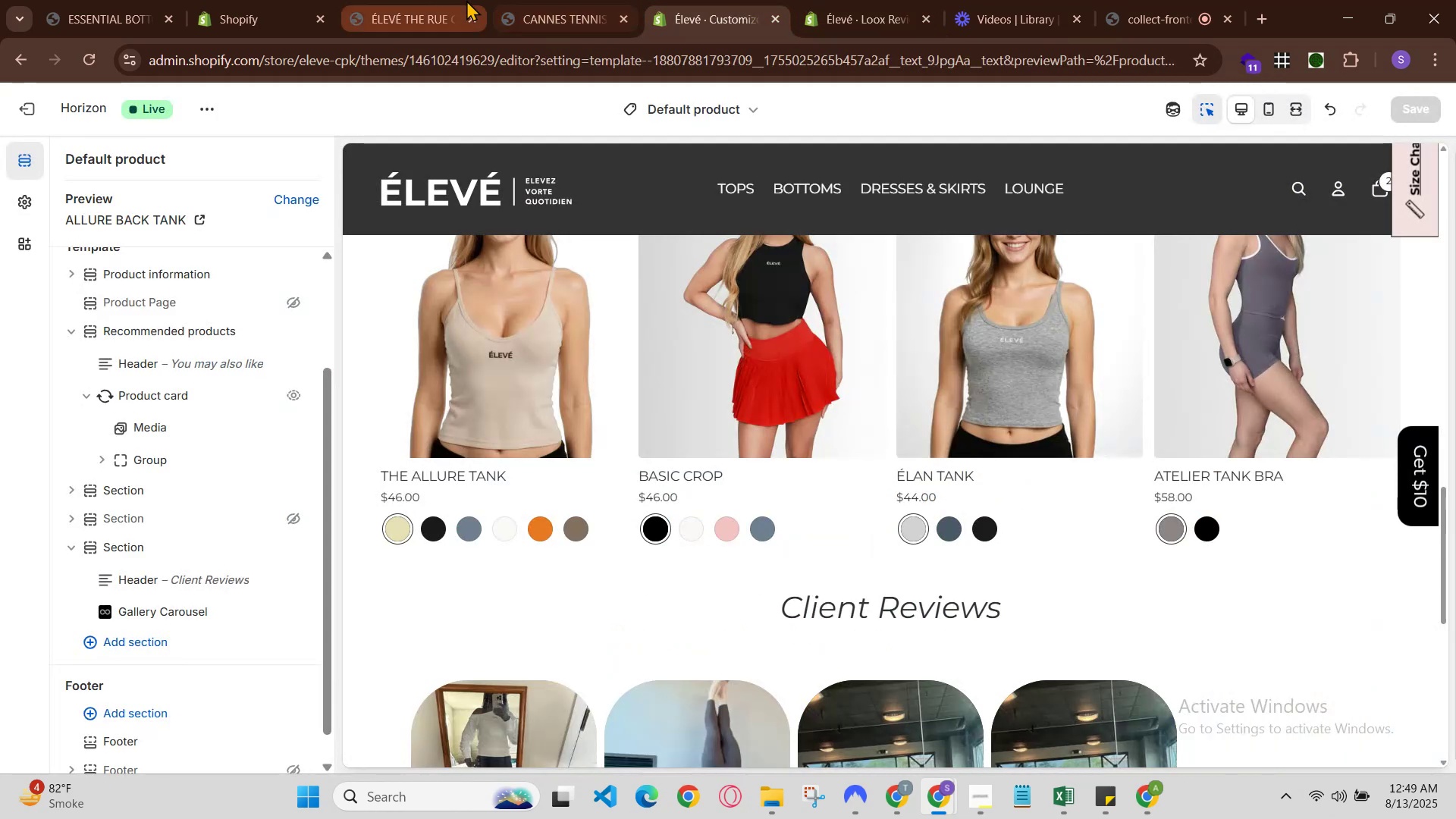 
left_click([466, 0])
 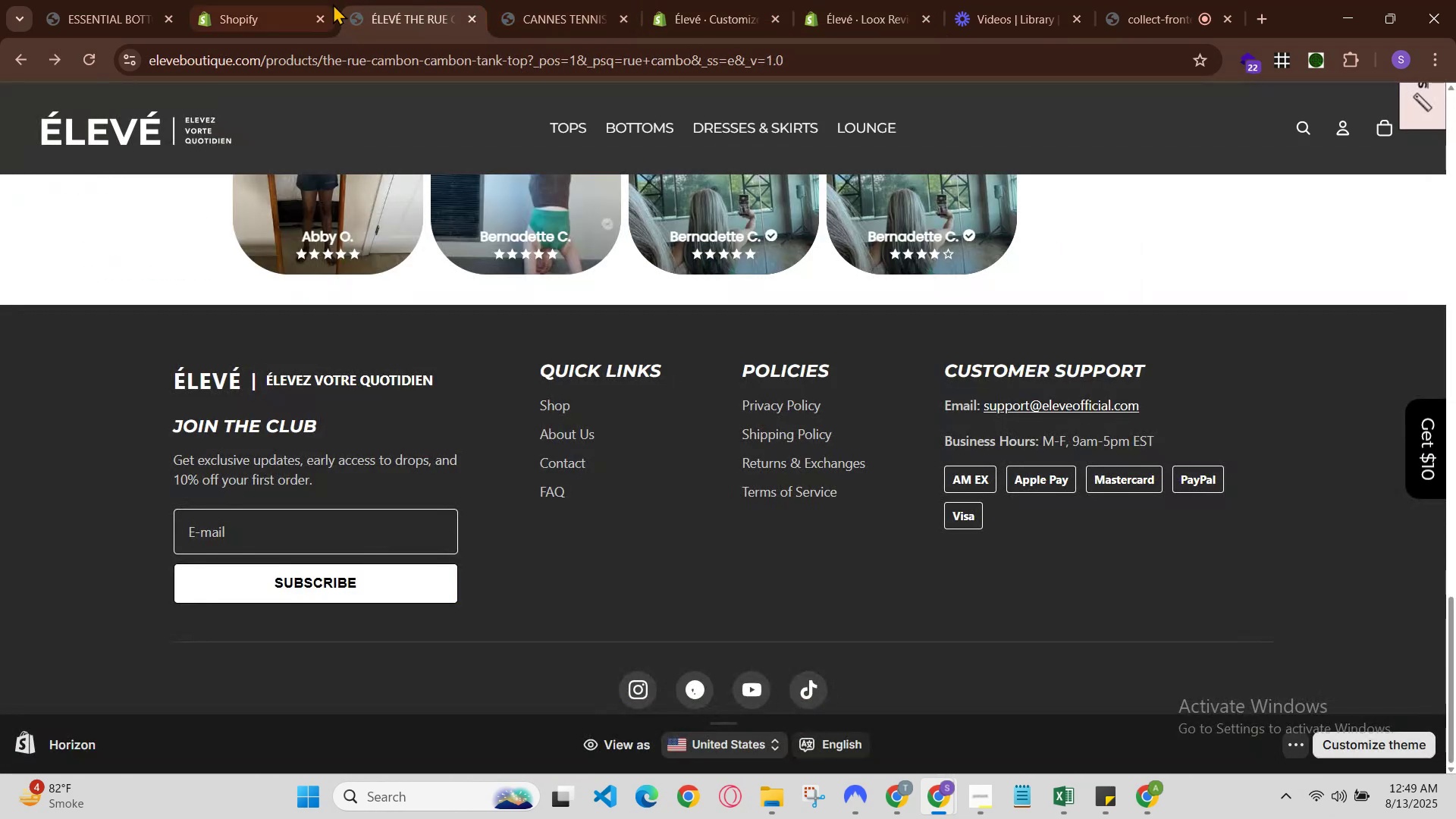 
left_click([333, 4])
 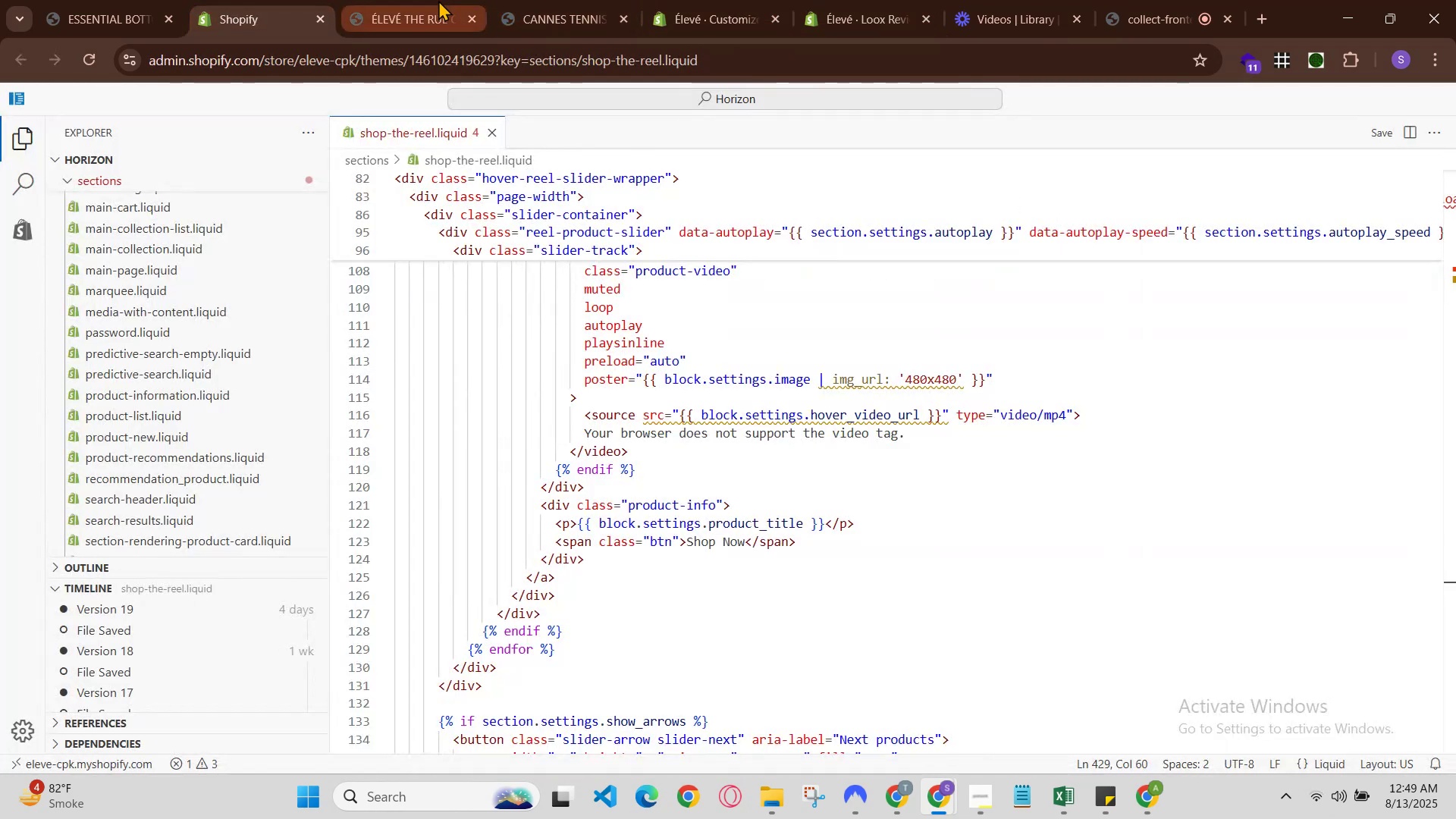 
left_click([449, 0])
 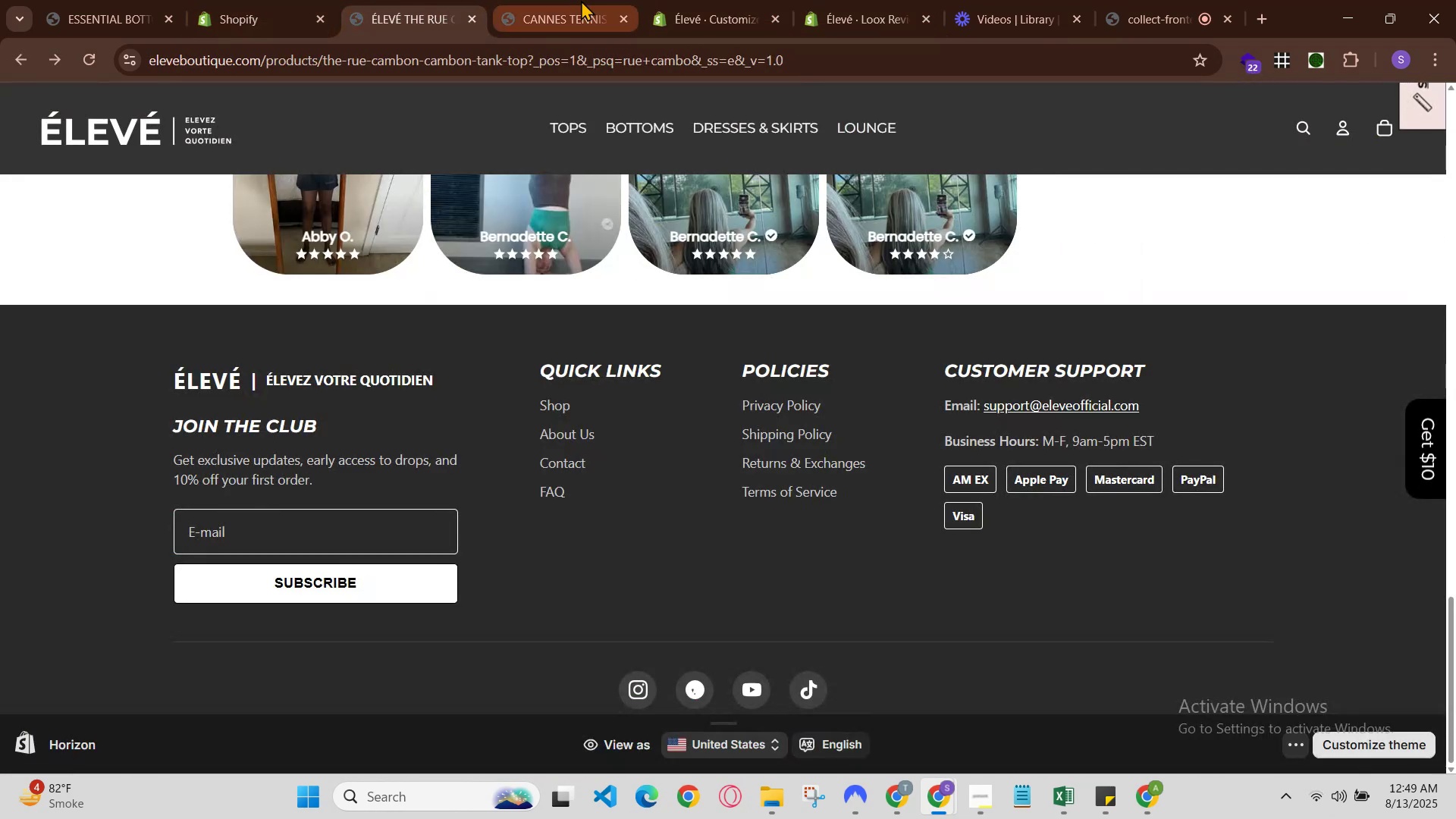 
left_click([582, 0])
 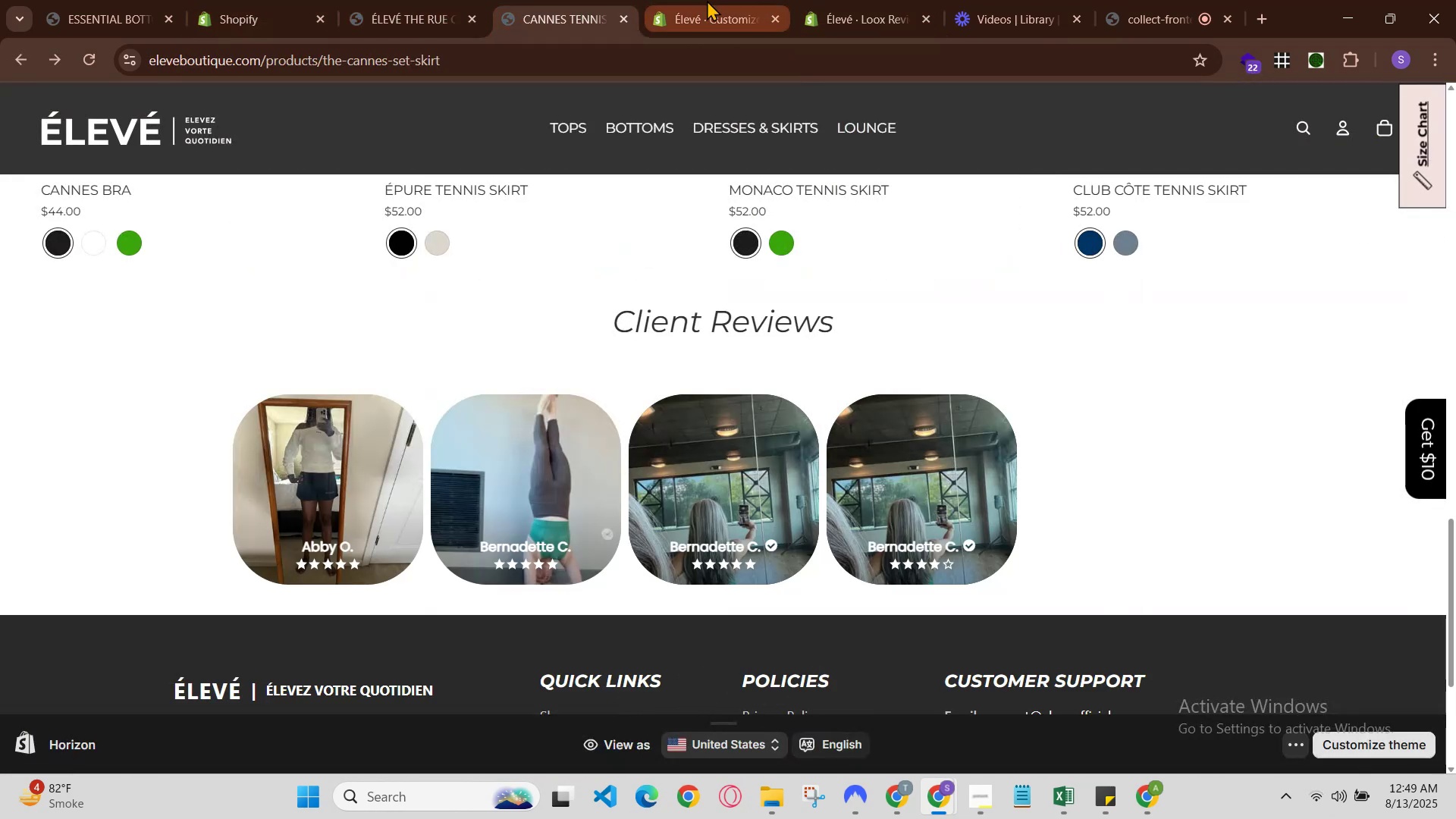 
left_click([707, 0])
 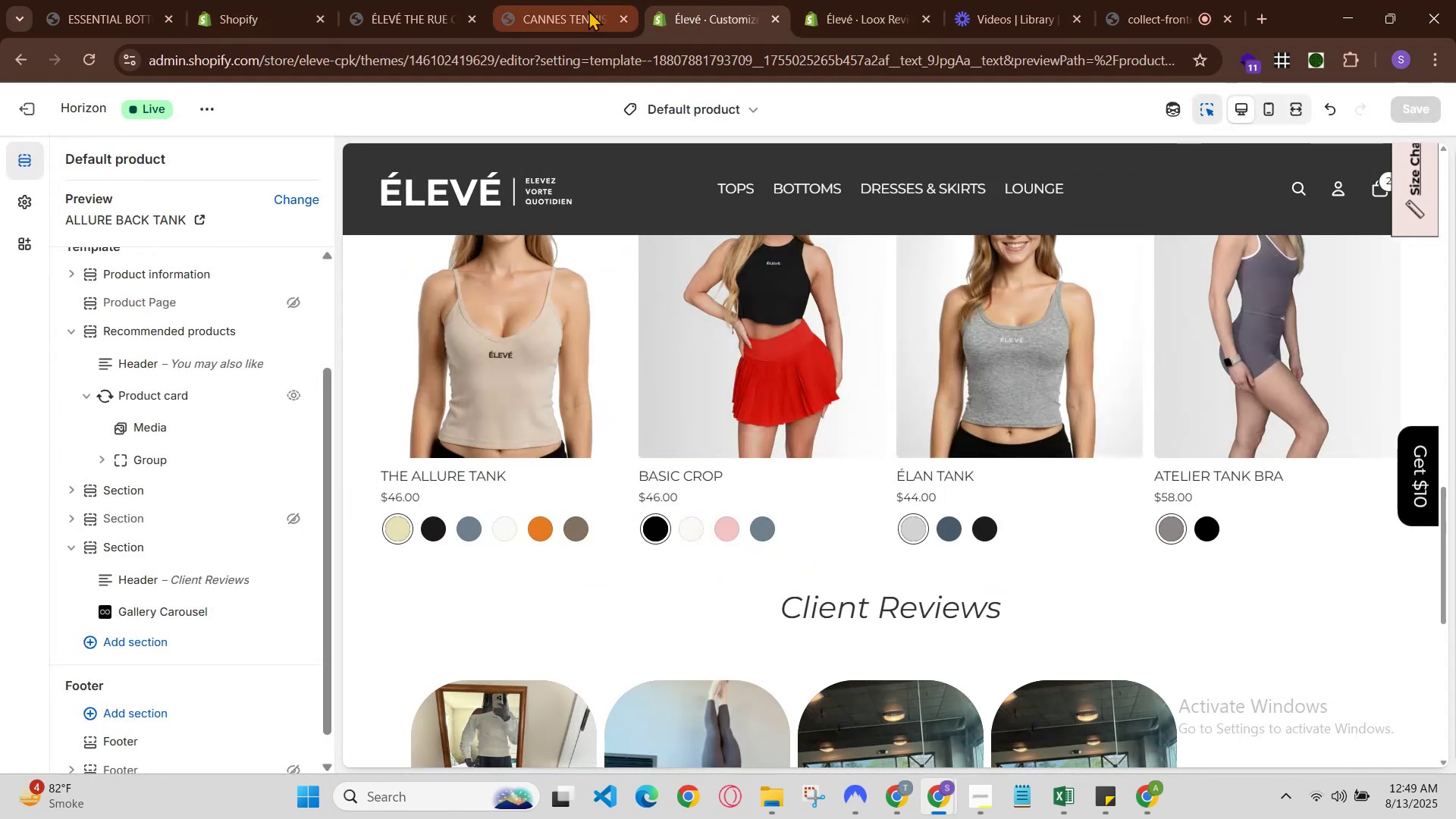 
left_click([588, 10])
 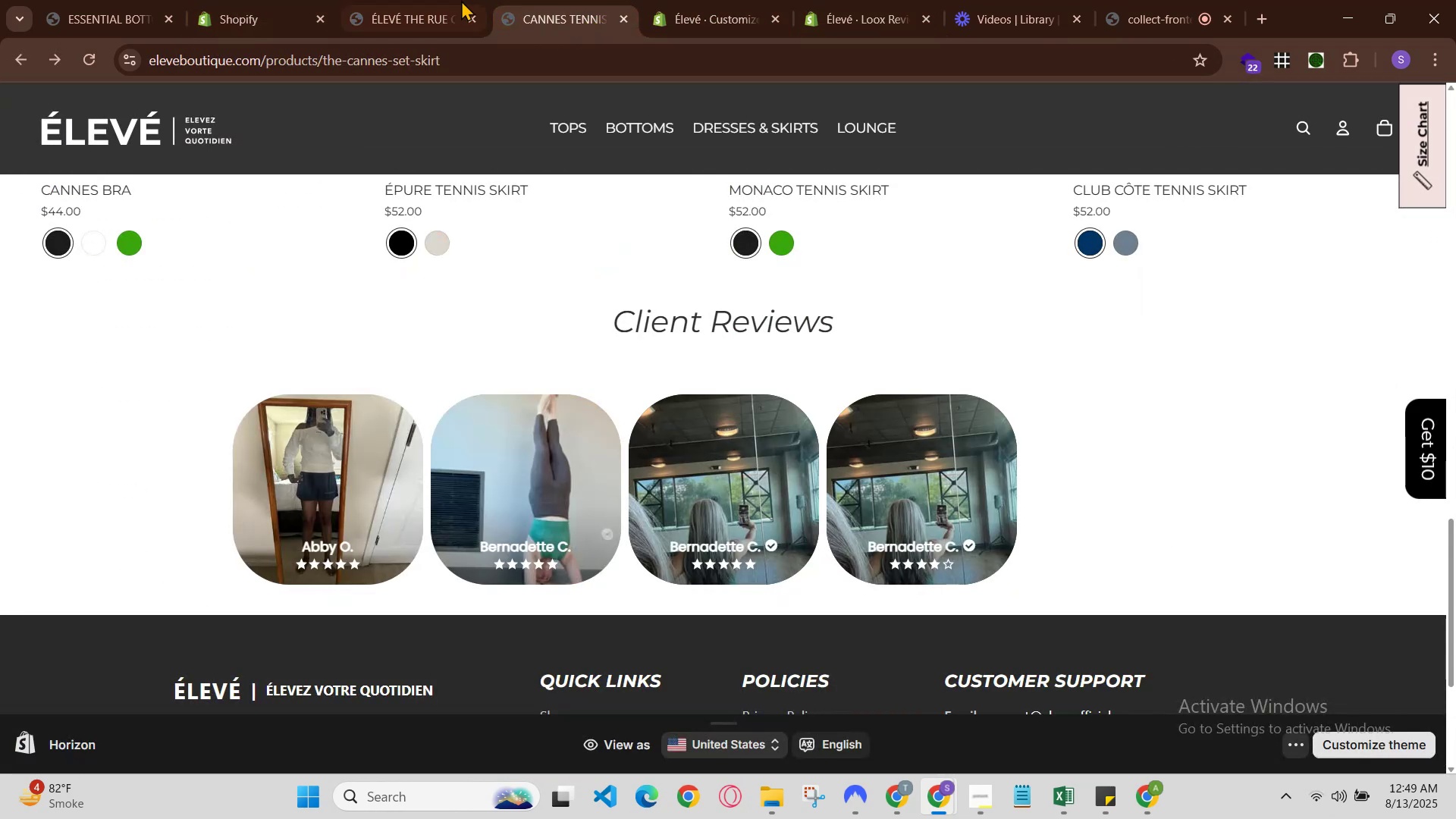 
left_click([408, 0])
 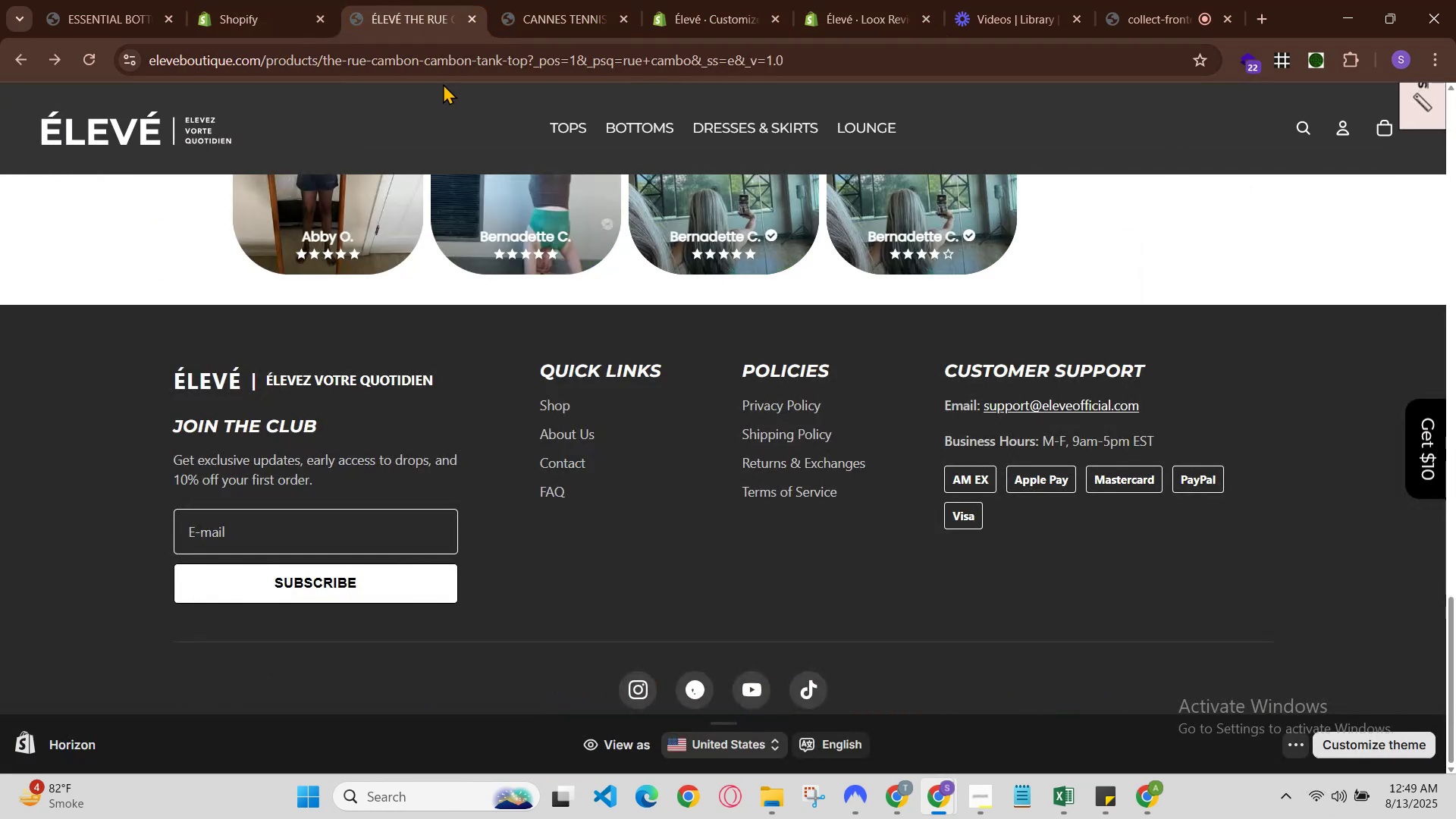 
scroll: coordinate [709, 699], scroll_direction: up, amount: 12.0
 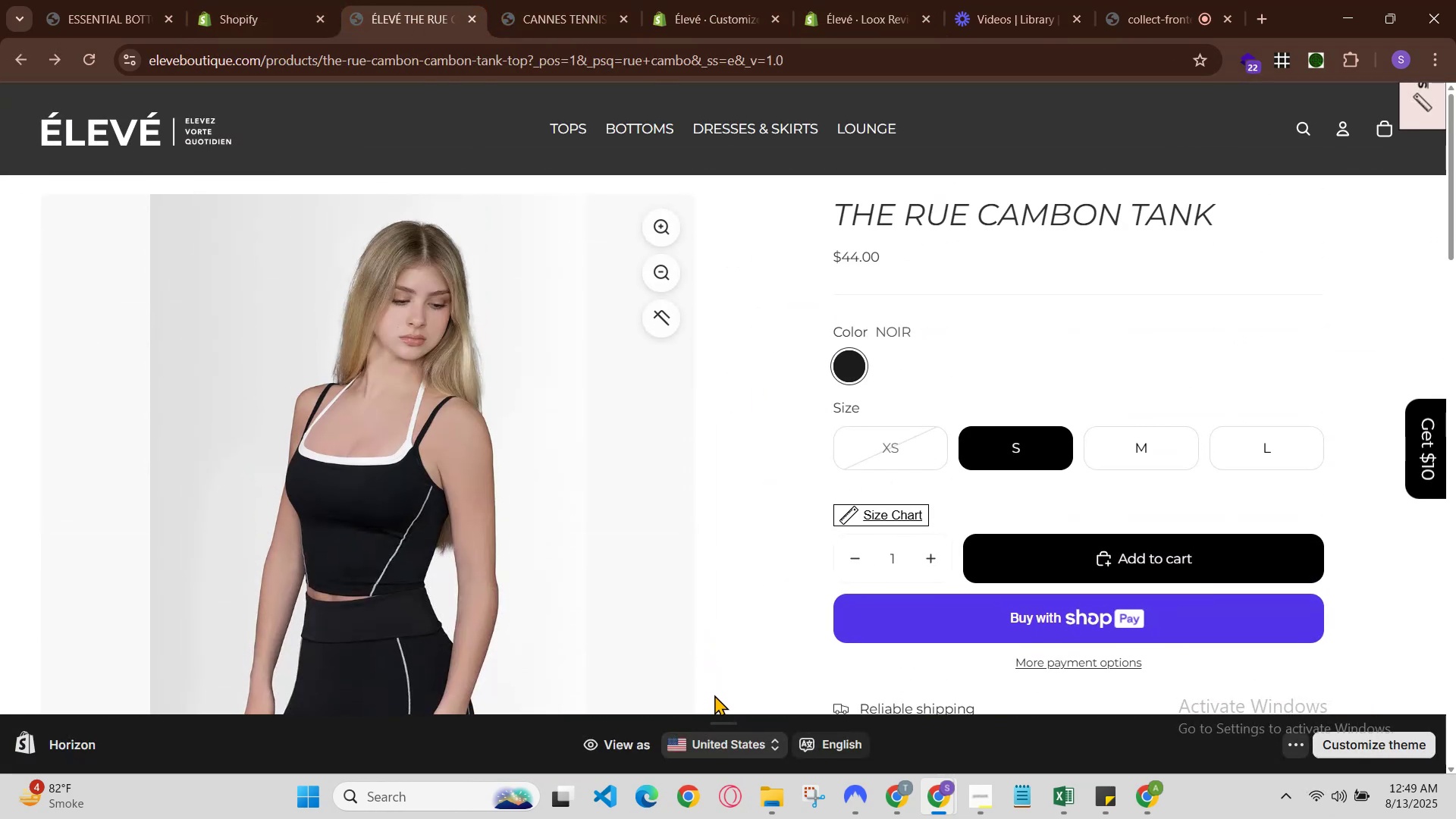 
scroll: coordinate [725, 667], scroll_direction: down, amount: 4.0
 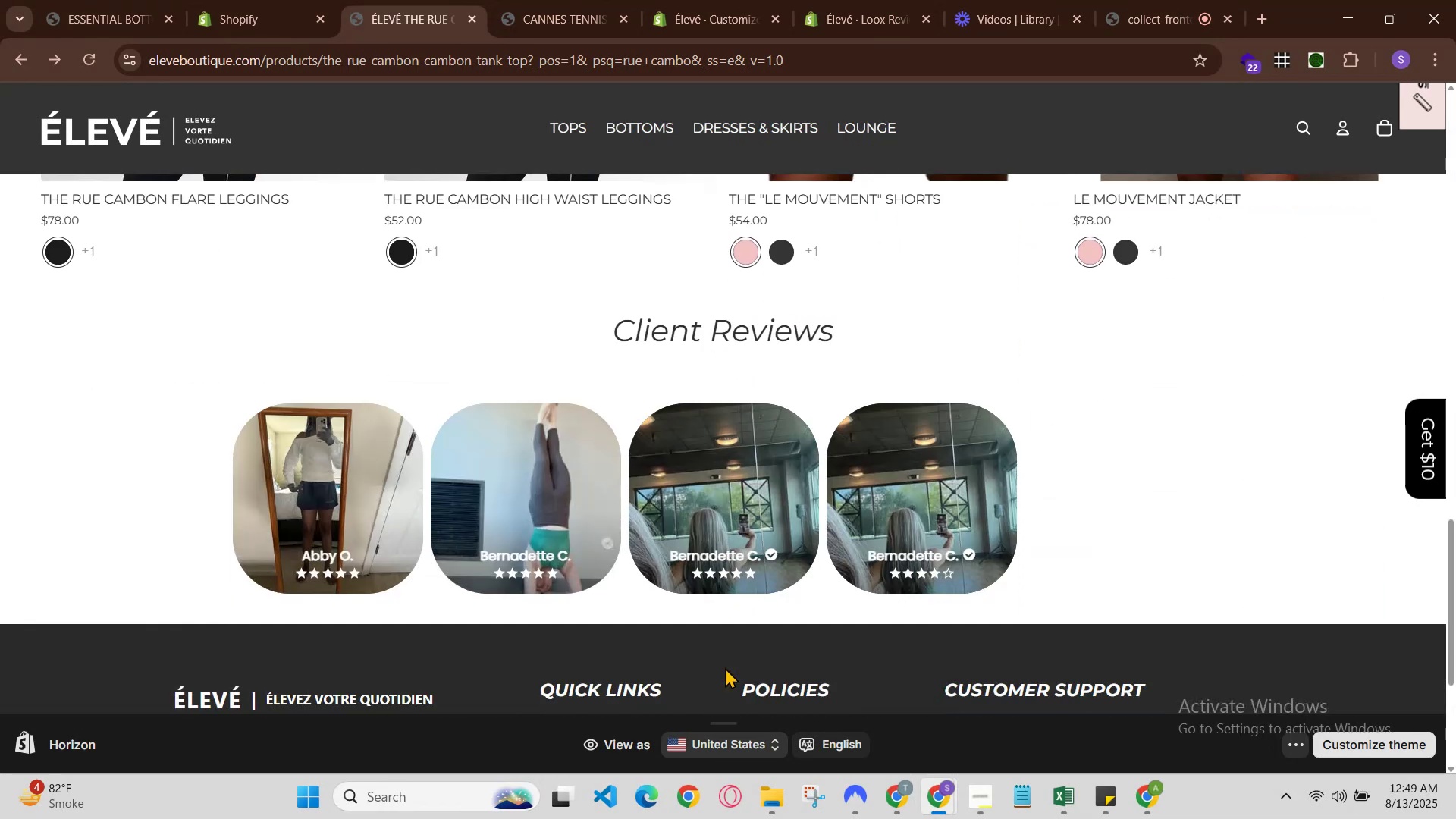 
scroll: coordinate [725, 667], scroll_direction: up, amount: 1.0
 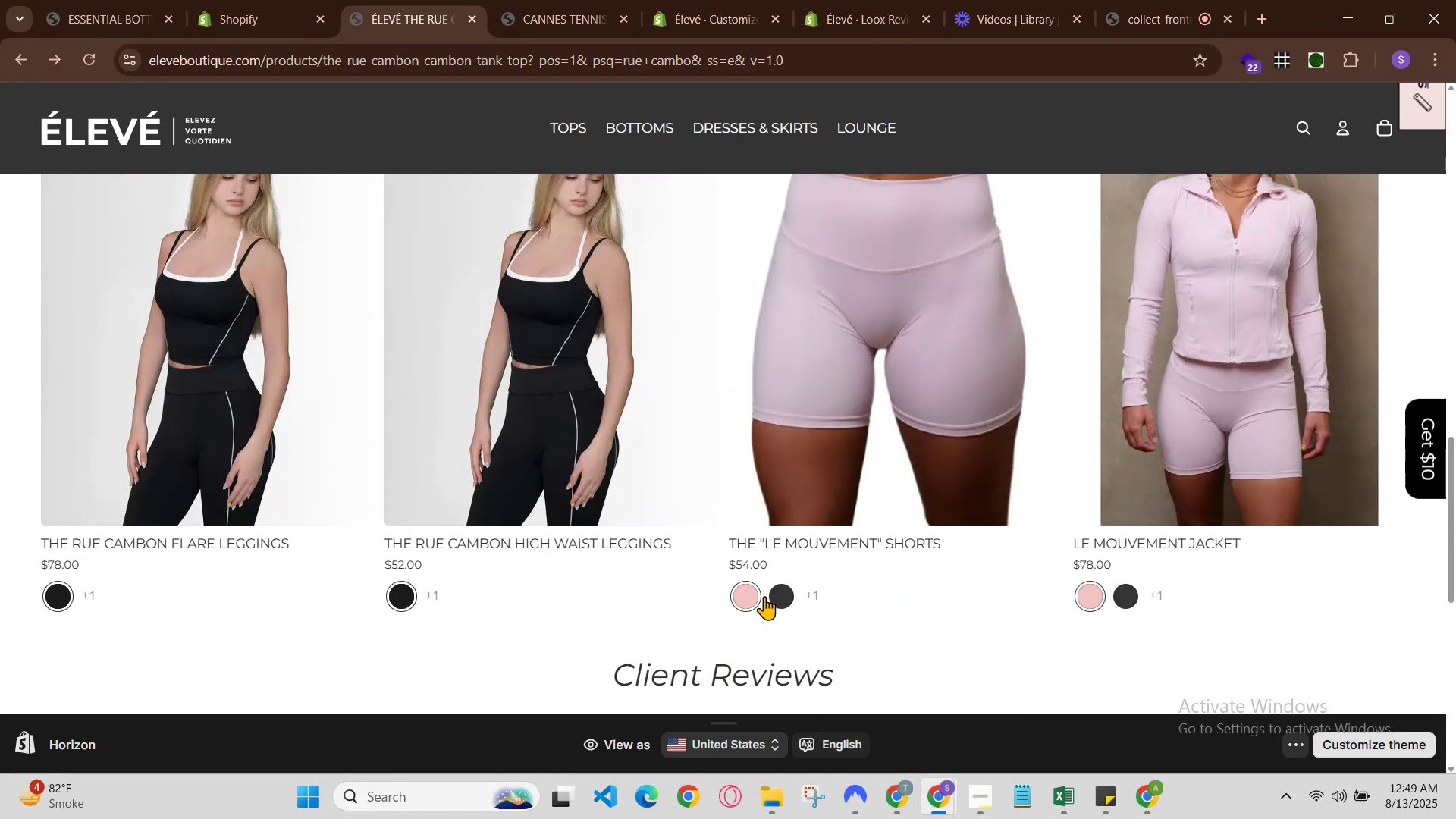 
left_click([766, 596])
 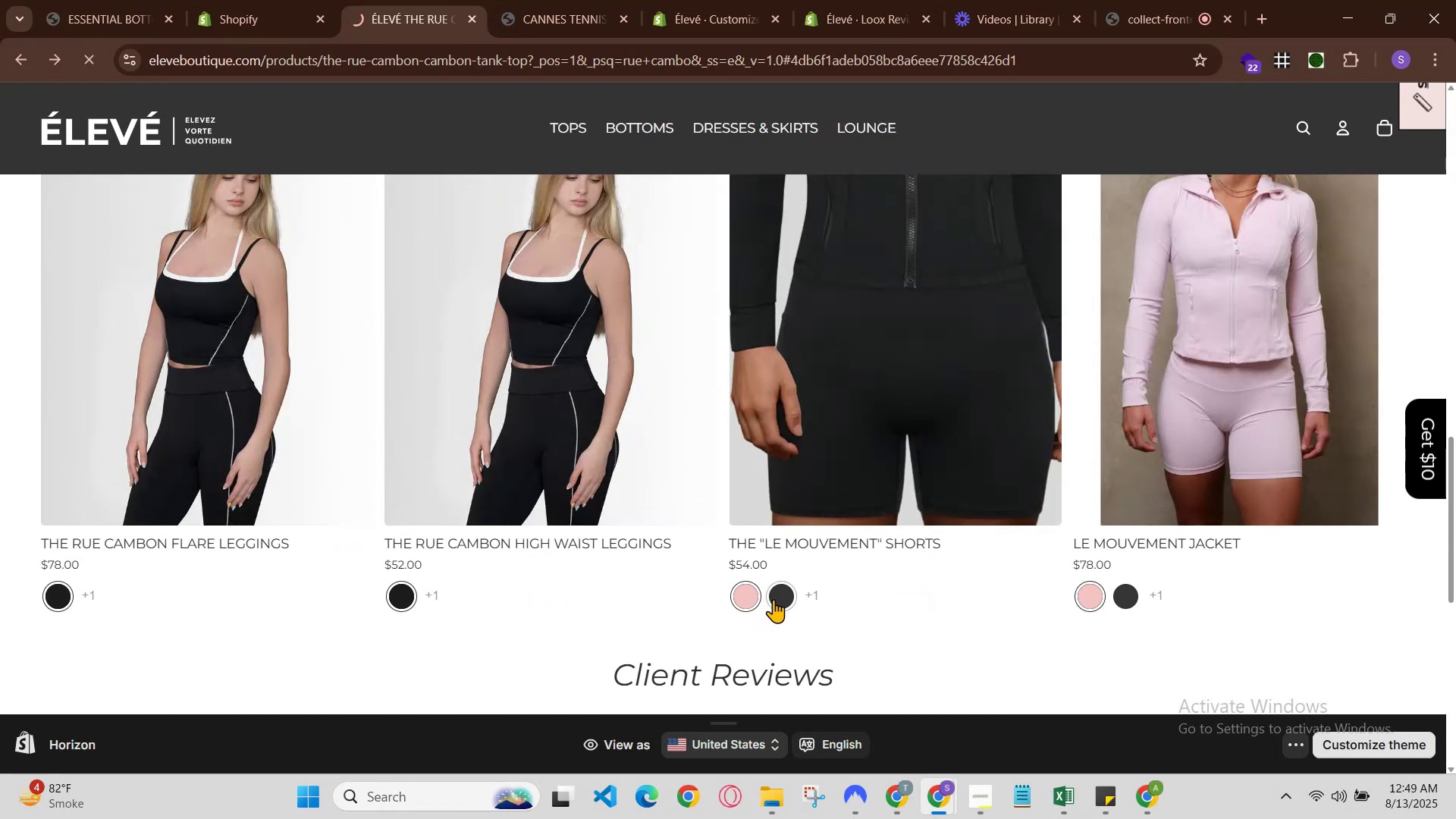 
left_click([774, 599])
 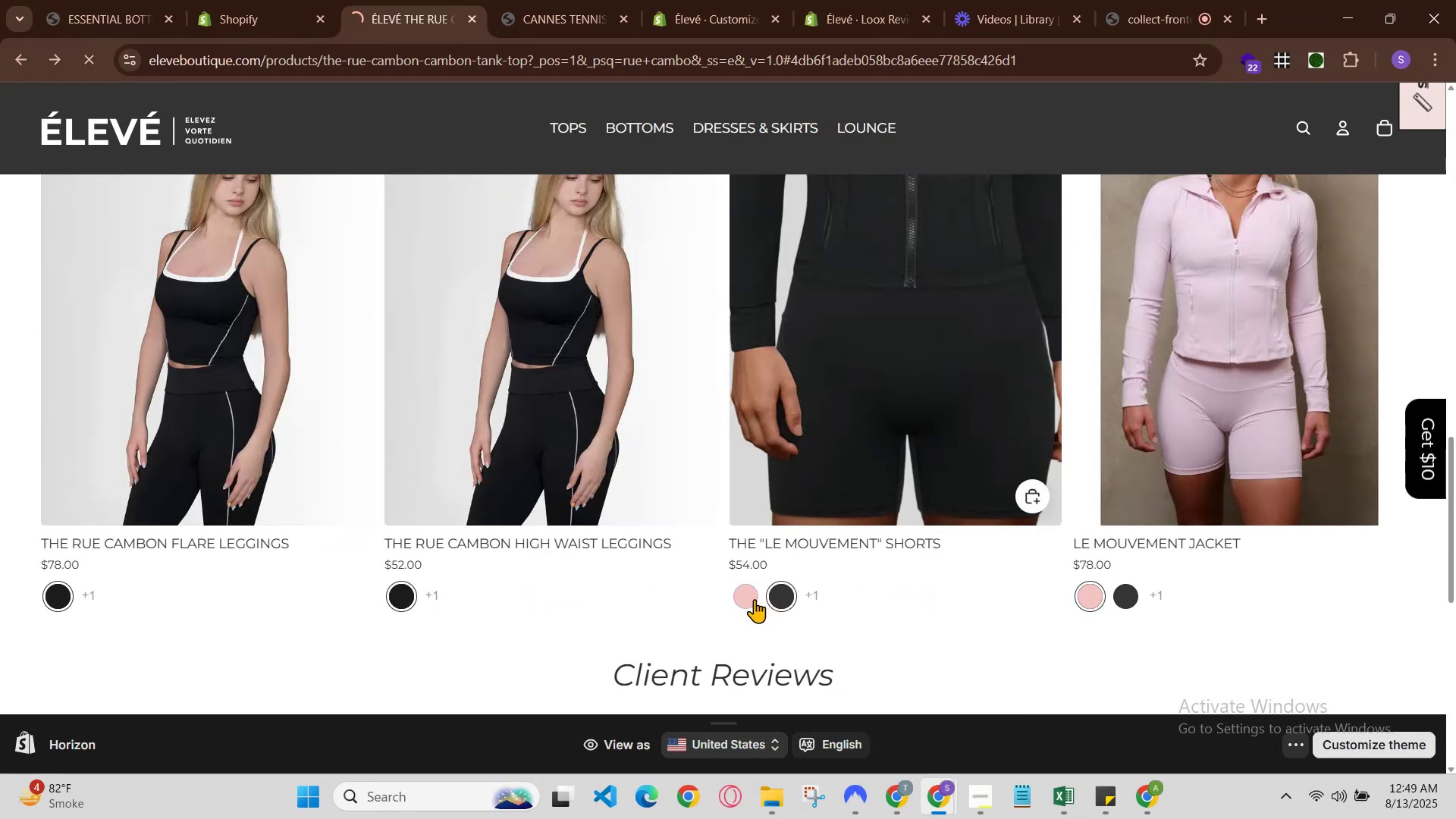 
left_click([750, 599])
 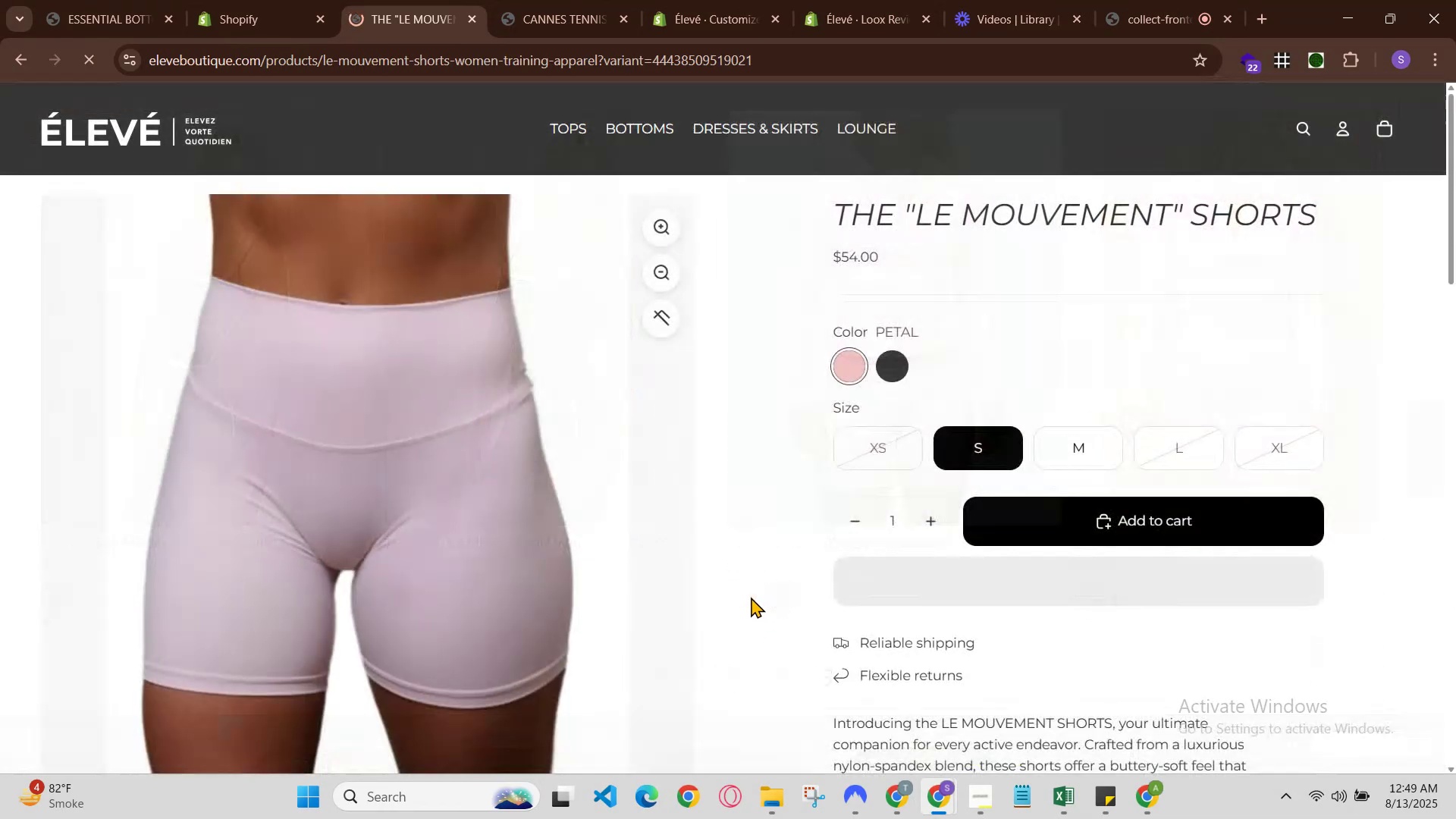 
scroll: coordinate [746, 593], scroll_direction: down, amount: 1.0
 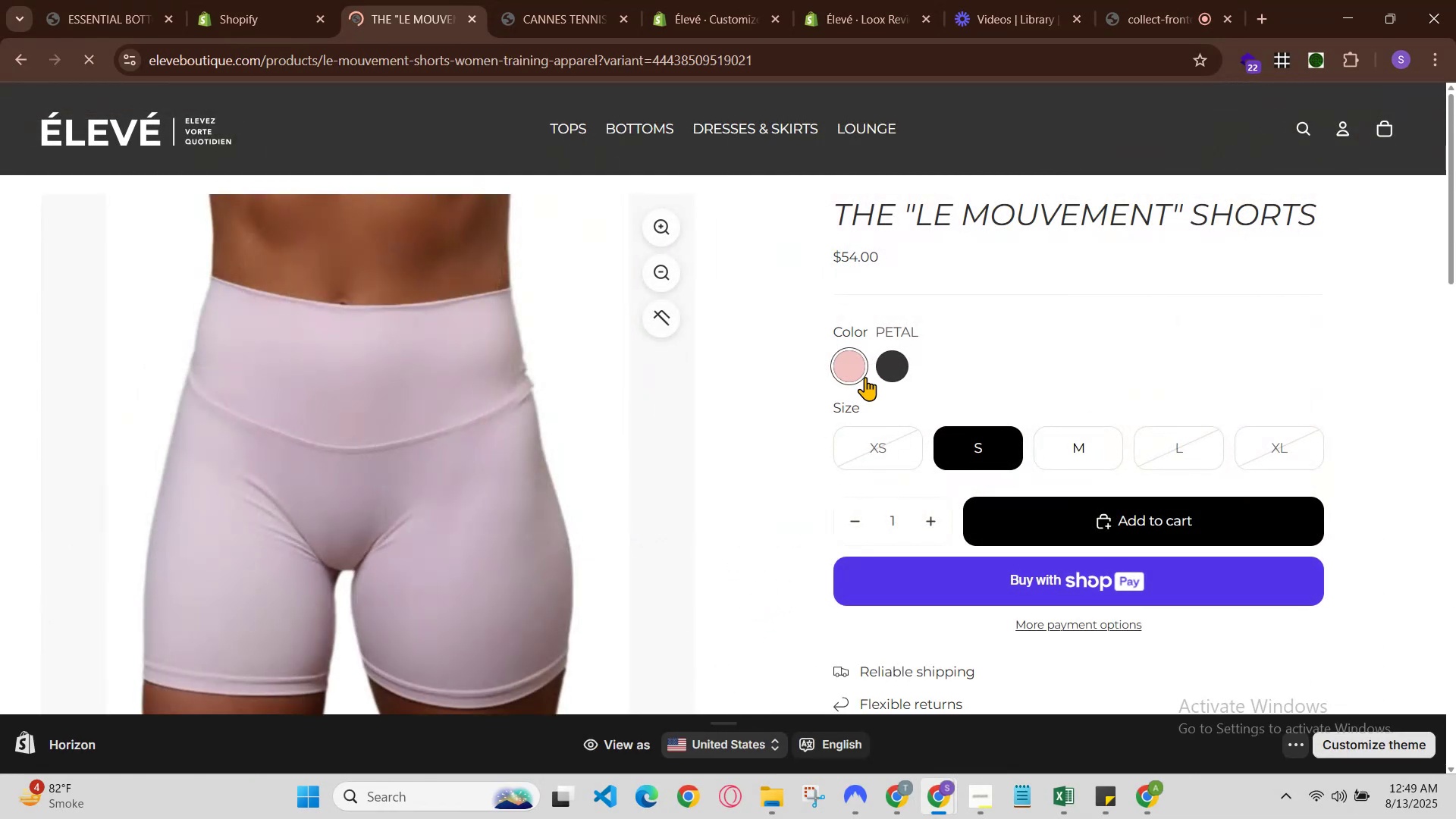 
left_click([894, 375])
 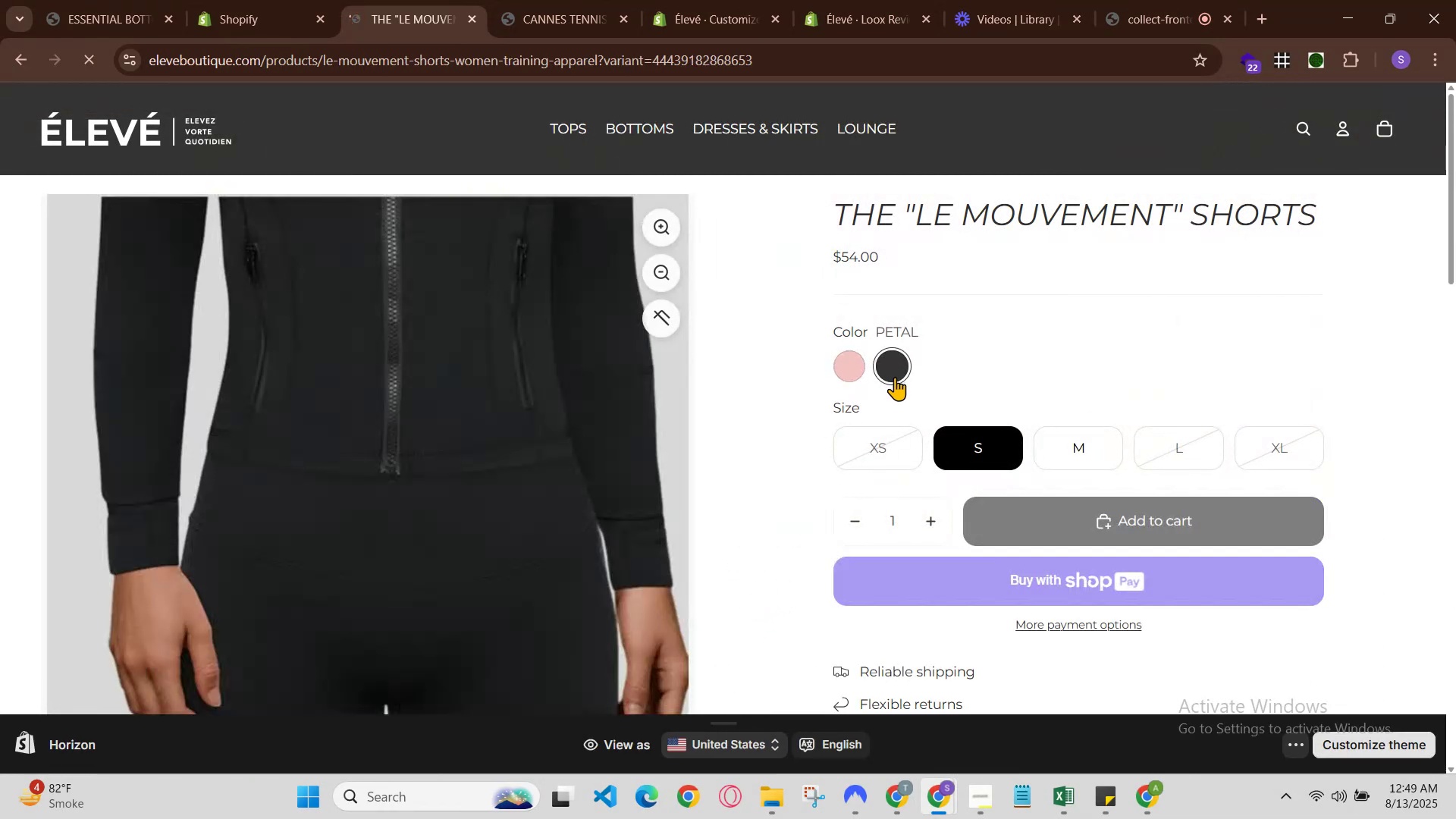 
scroll: coordinate [827, 482], scroll_direction: down, amount: 2.0
 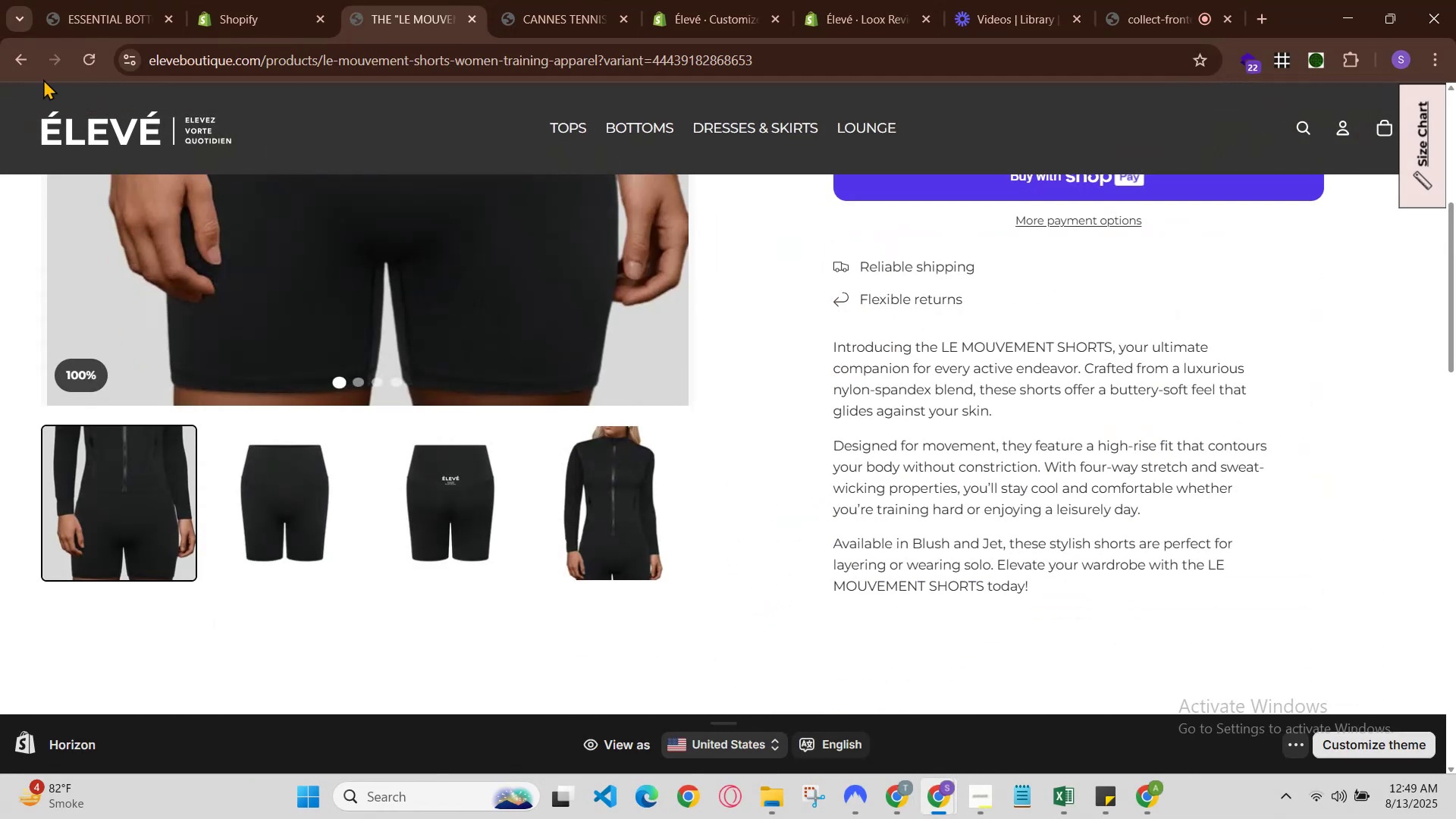 
left_click([15, 58])
 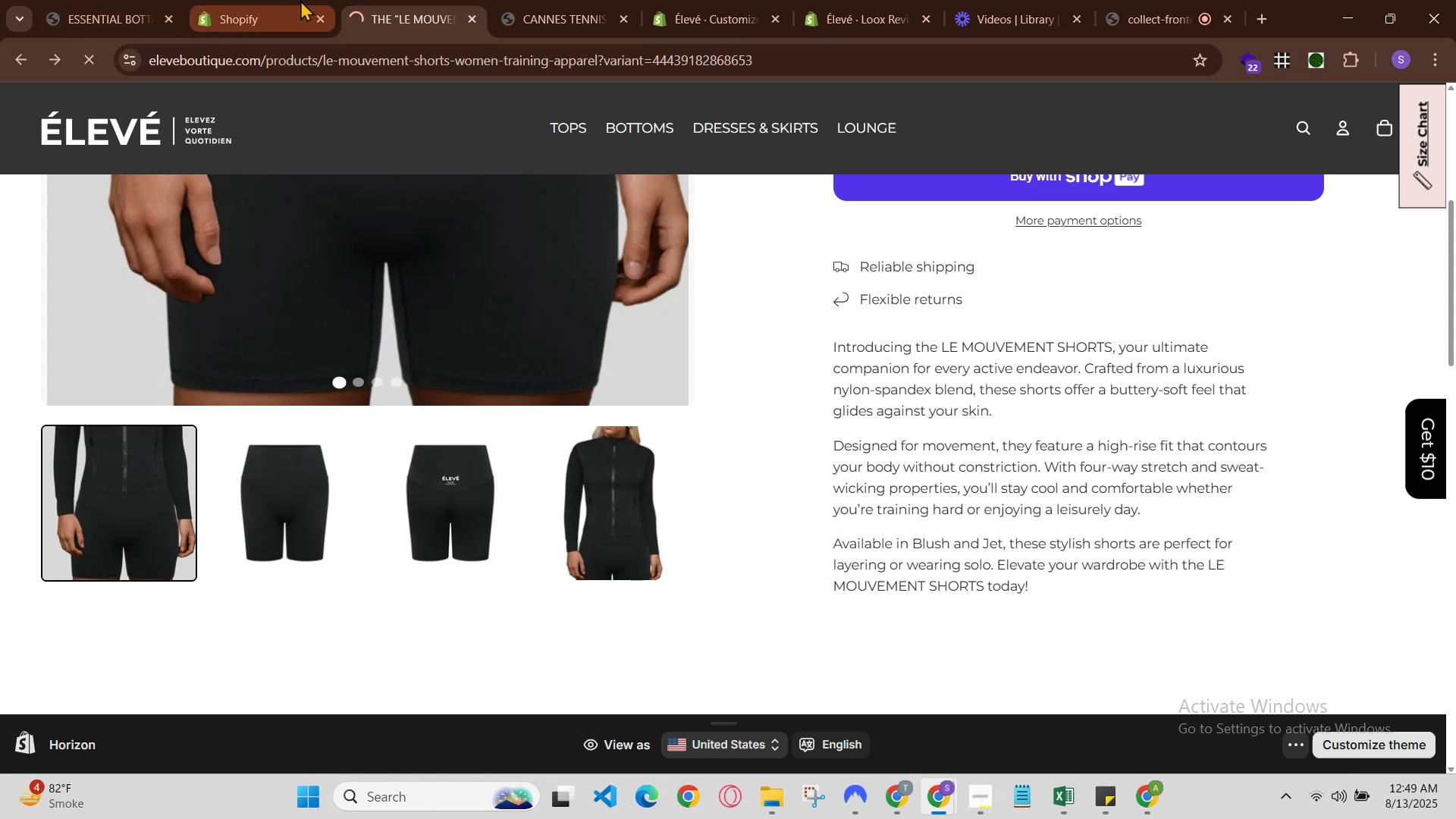 
left_click([306, 0])
 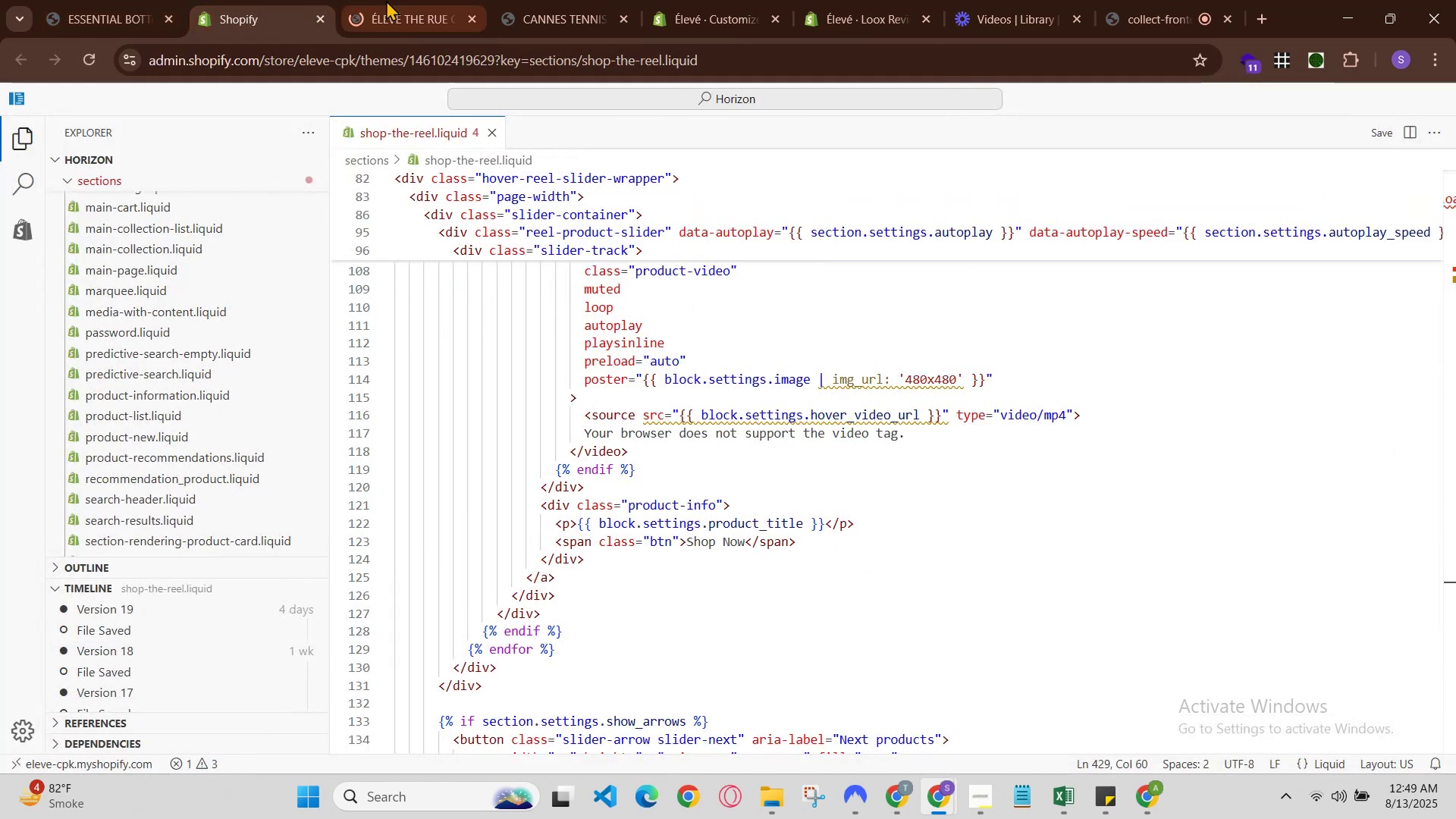 
left_click([387, 0])
 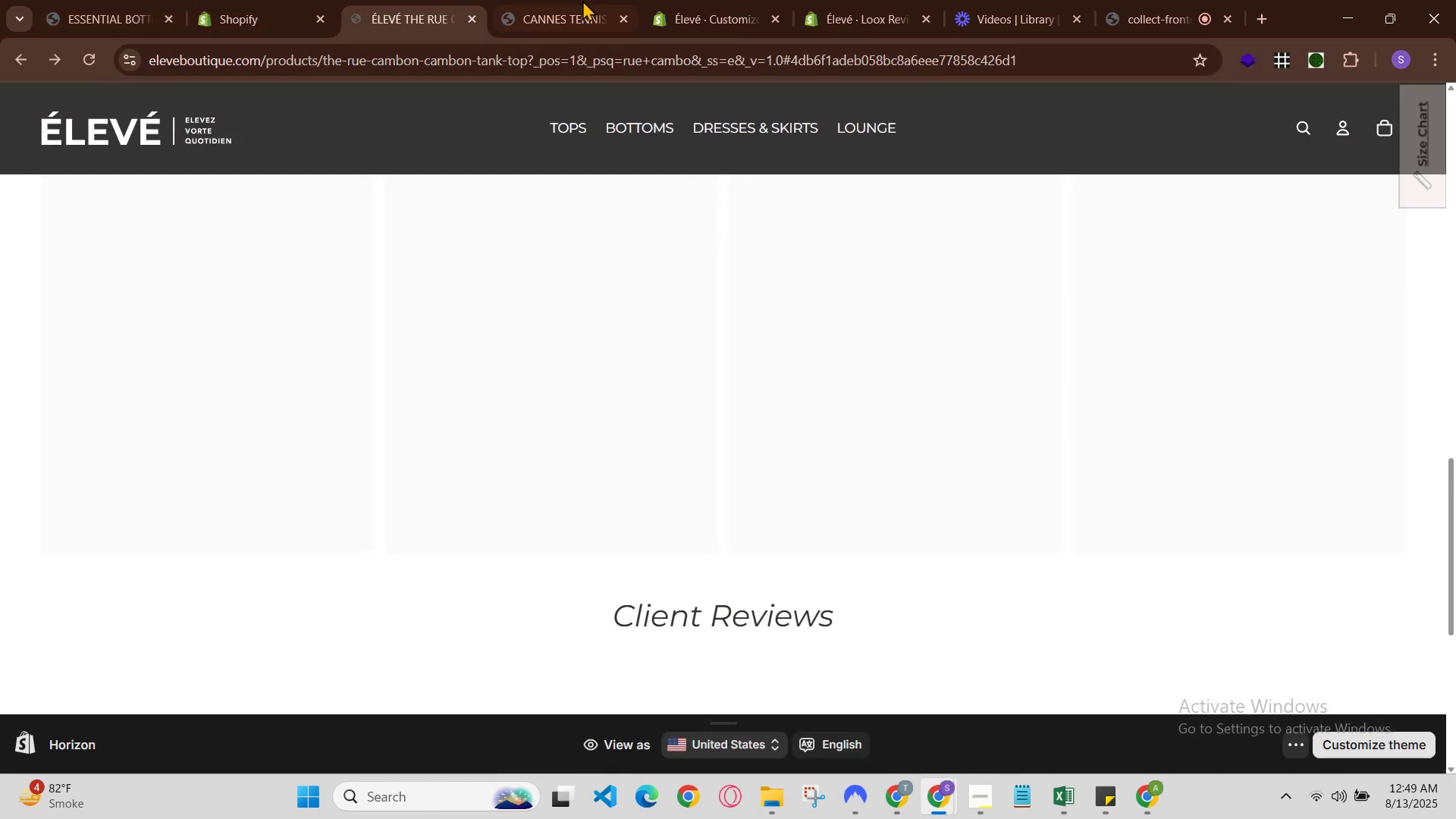 
left_click([585, 0])
 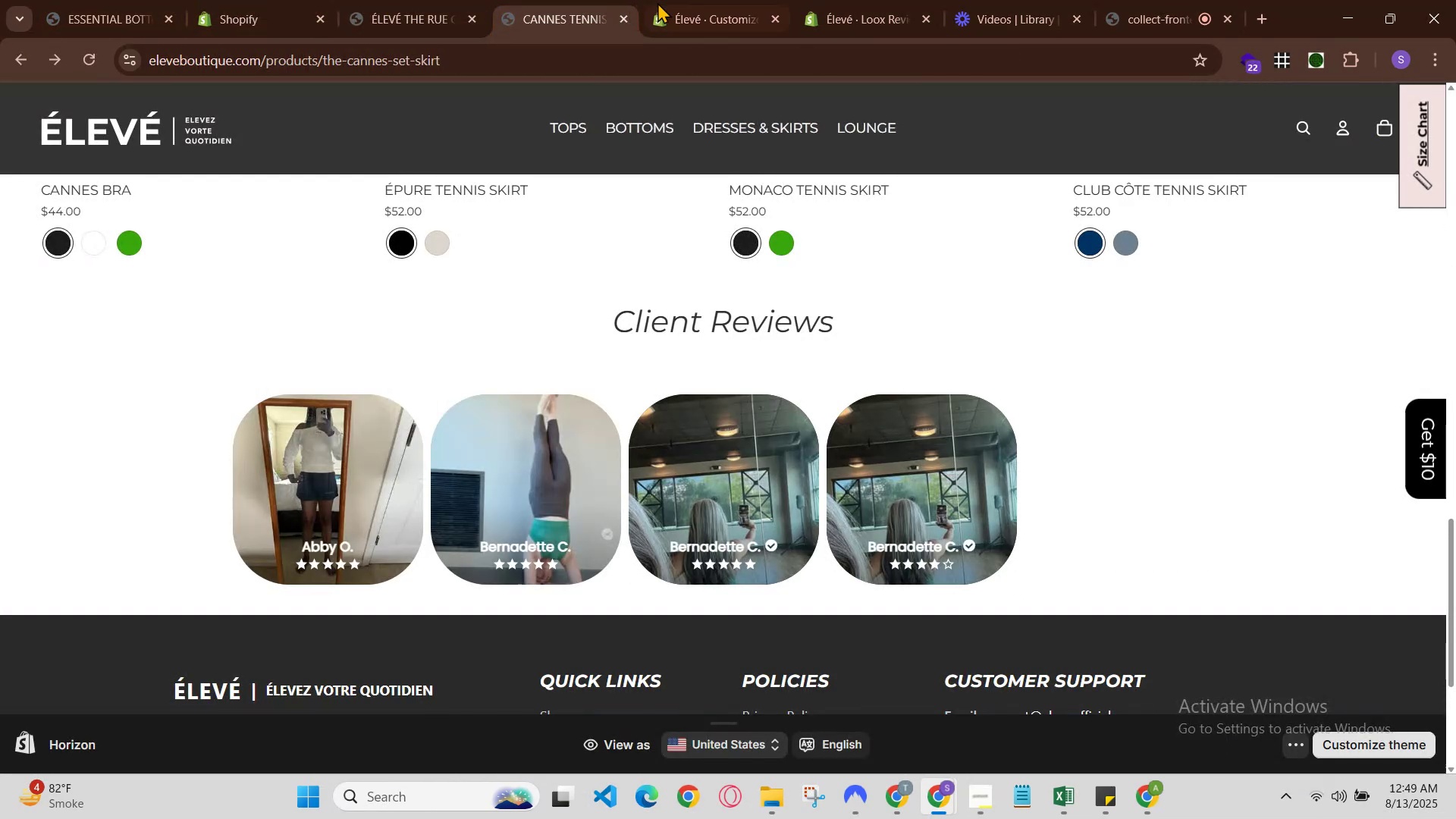 
left_click([682, 2])
 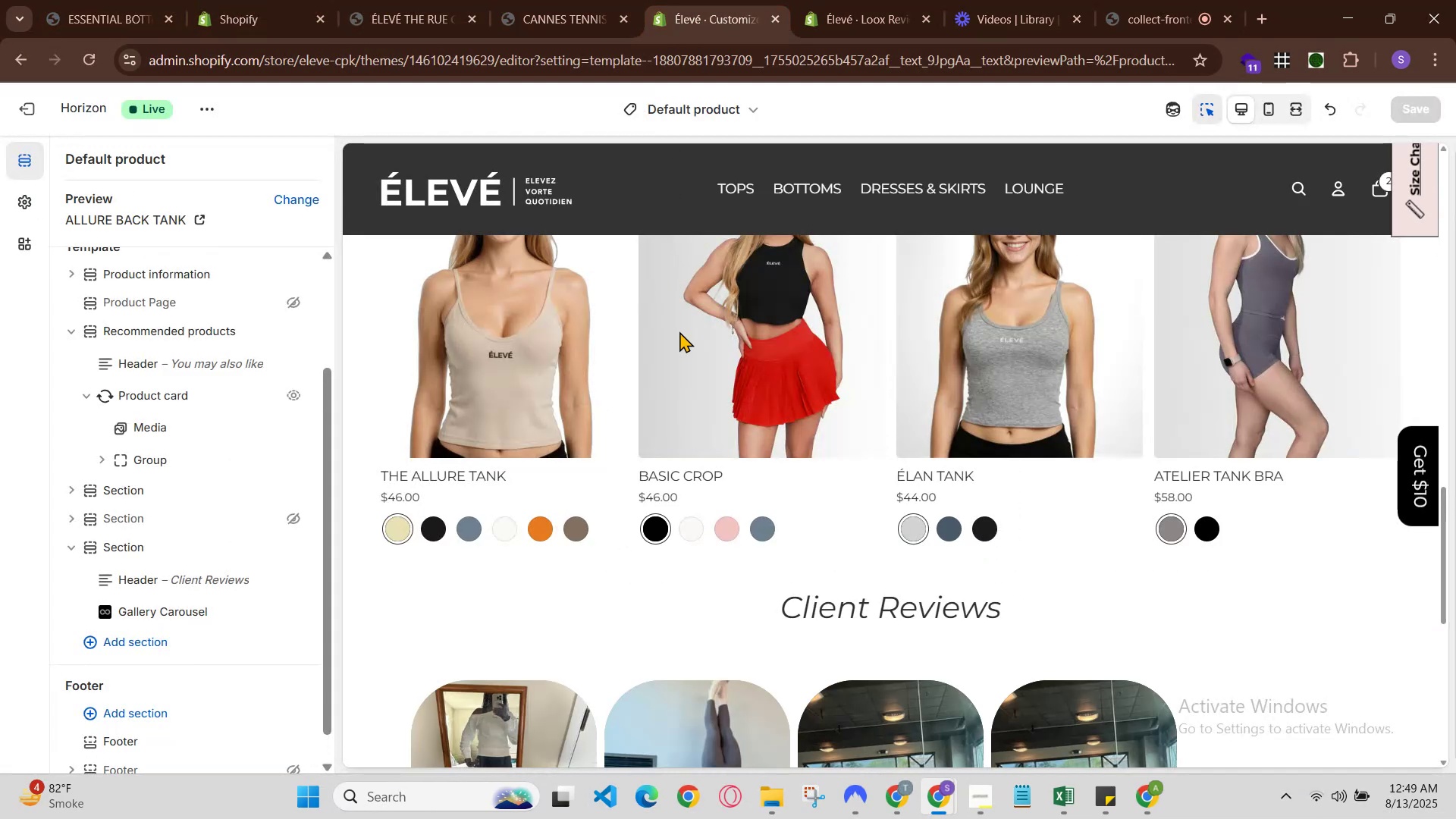 
scroll: coordinate [672, 602], scroll_direction: down, amount: 3.0
 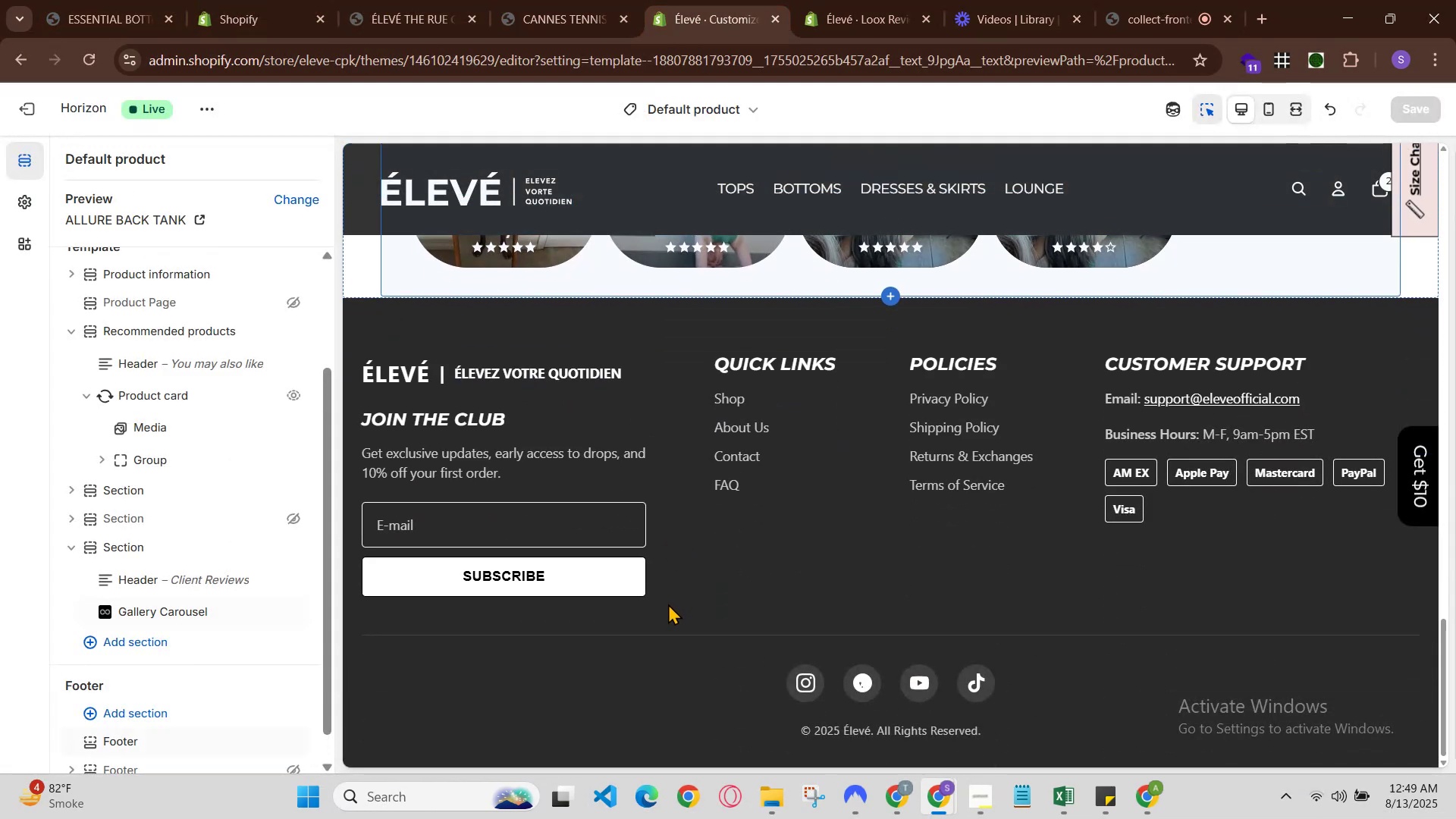 
scroll: coordinate [668, 604], scroll_direction: up, amount: 2.0
 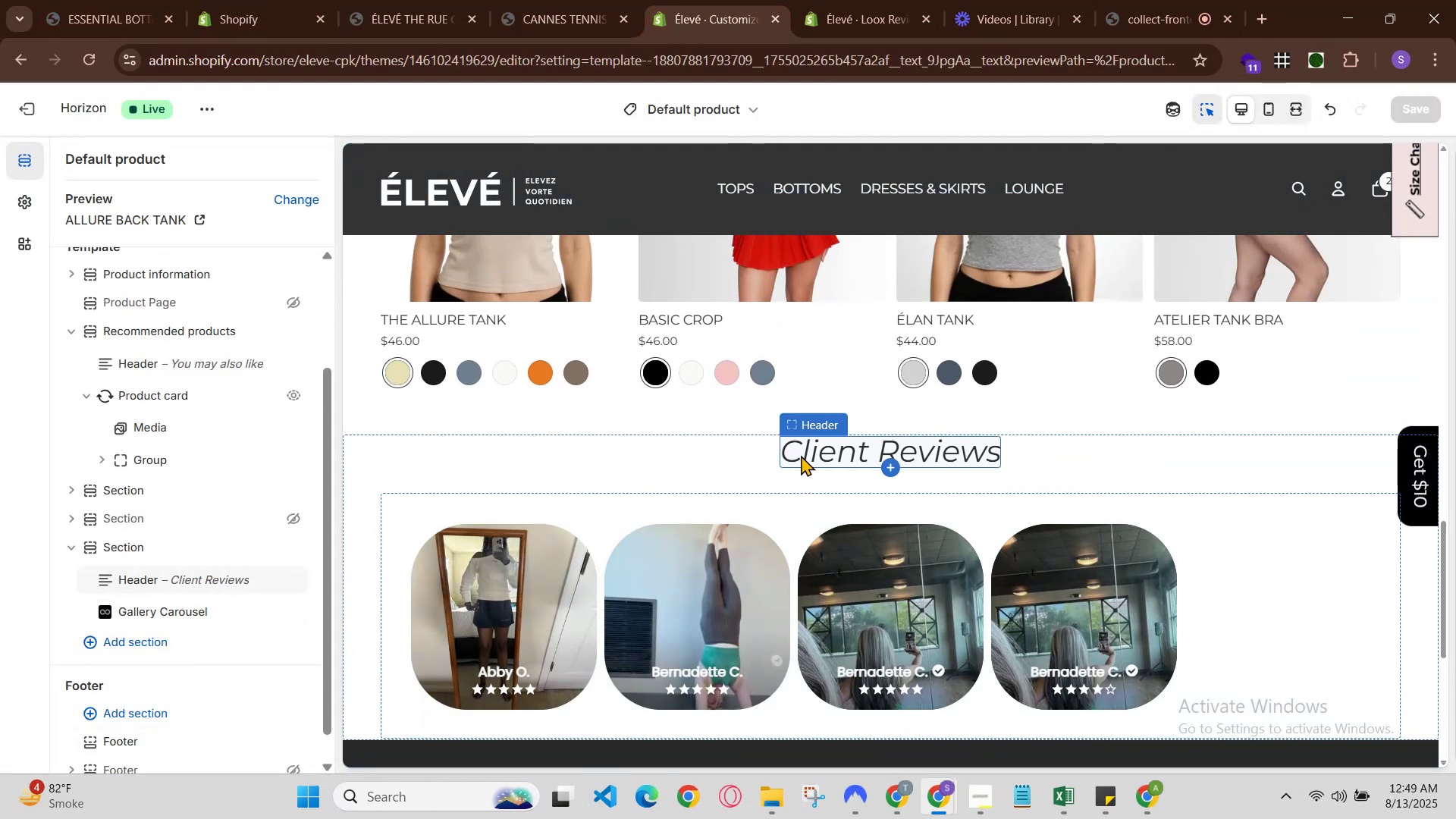 
left_click([801, 455])
 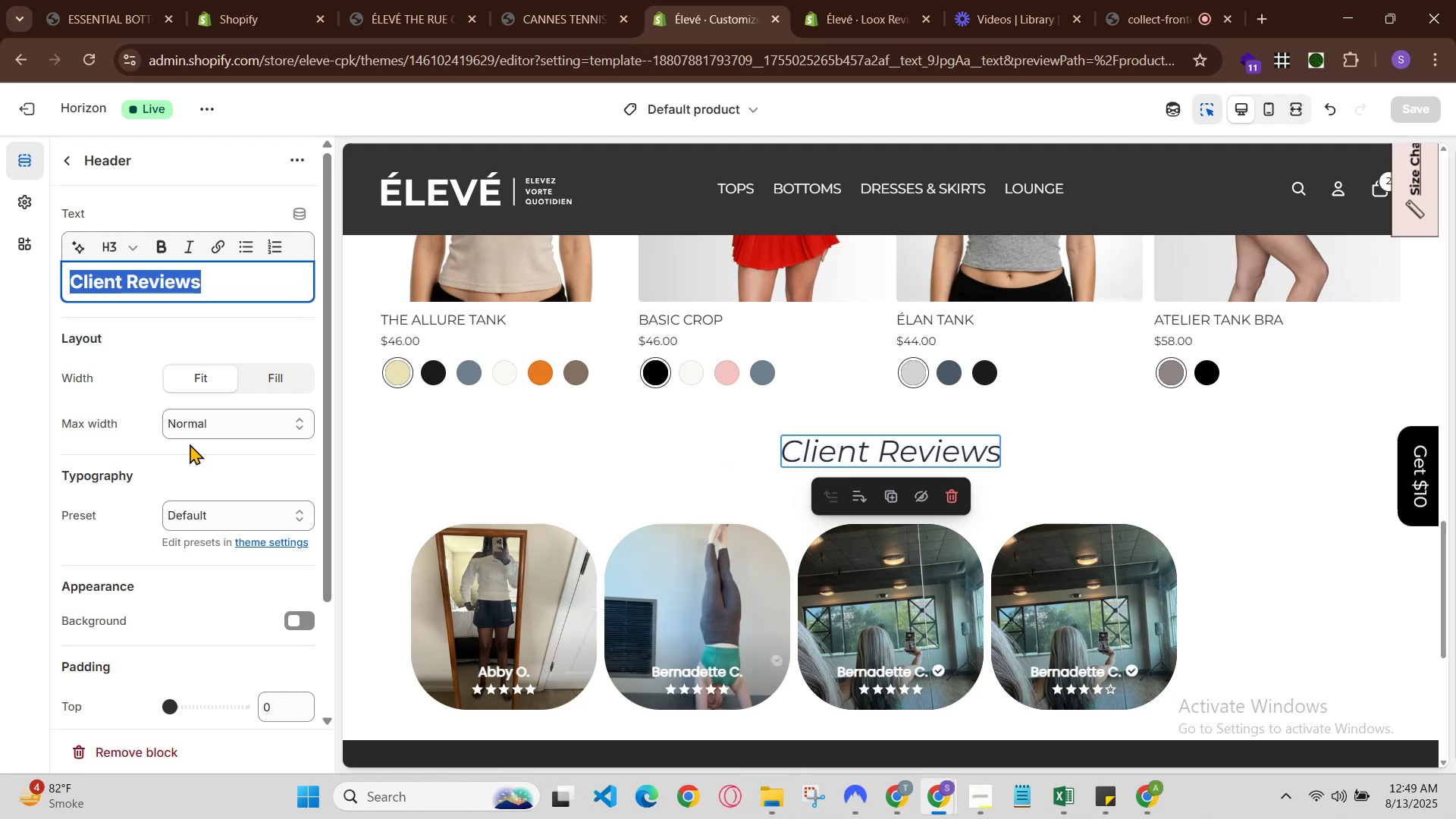 
scroll: coordinate [260, 504], scroll_direction: down, amount: 1.0
 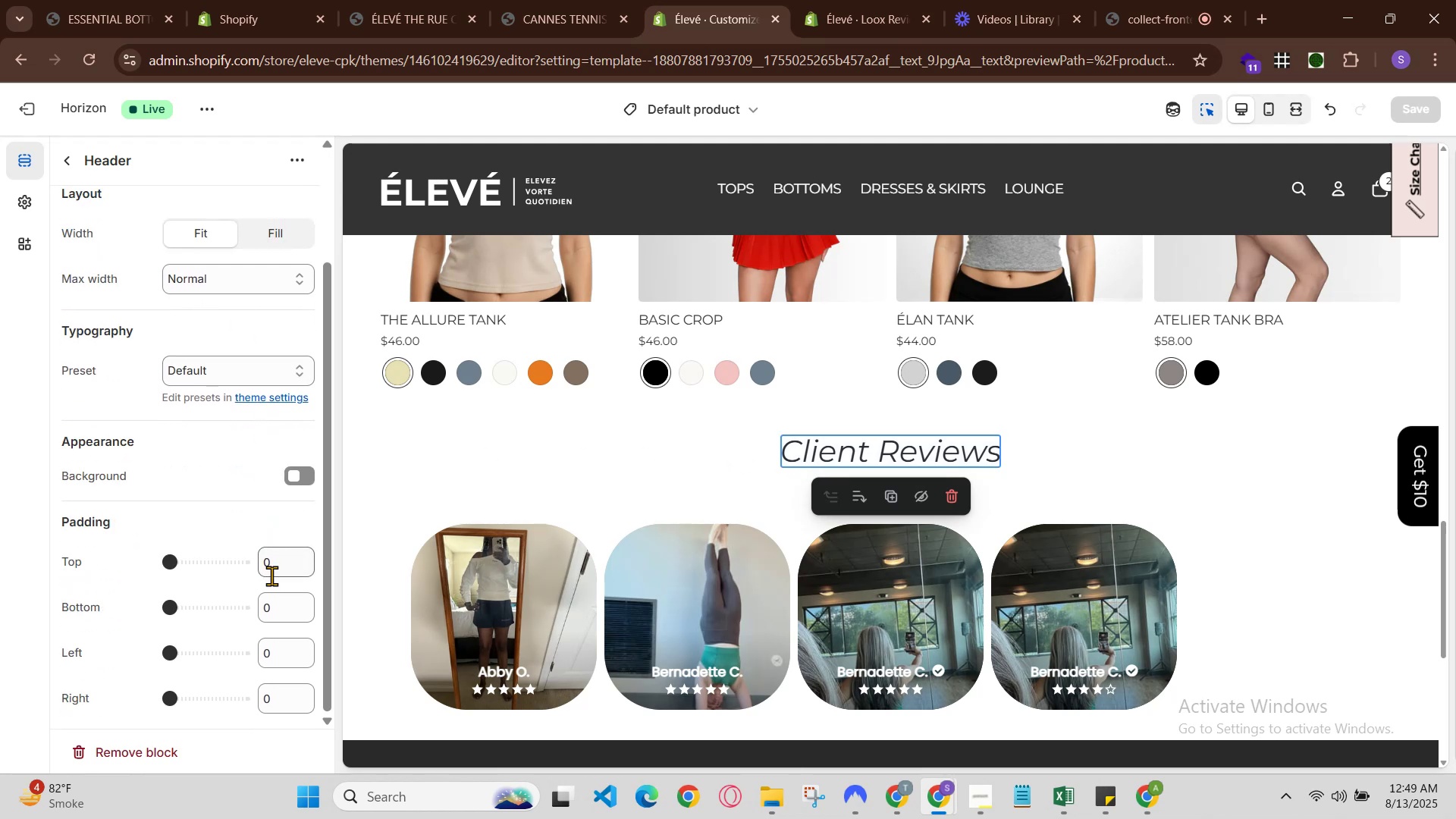 
left_click([275, 574])
 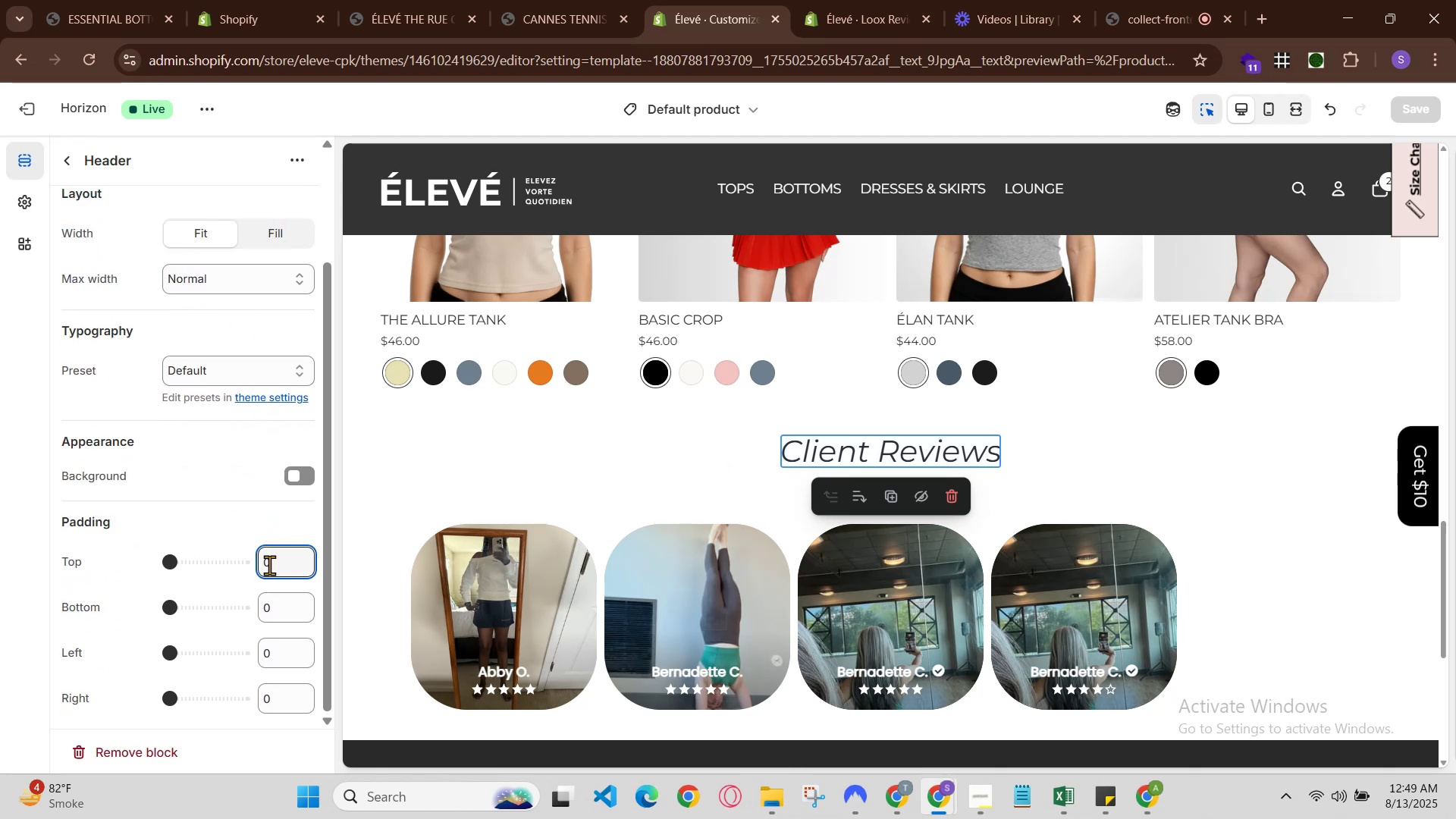 
left_click([269, 562])
 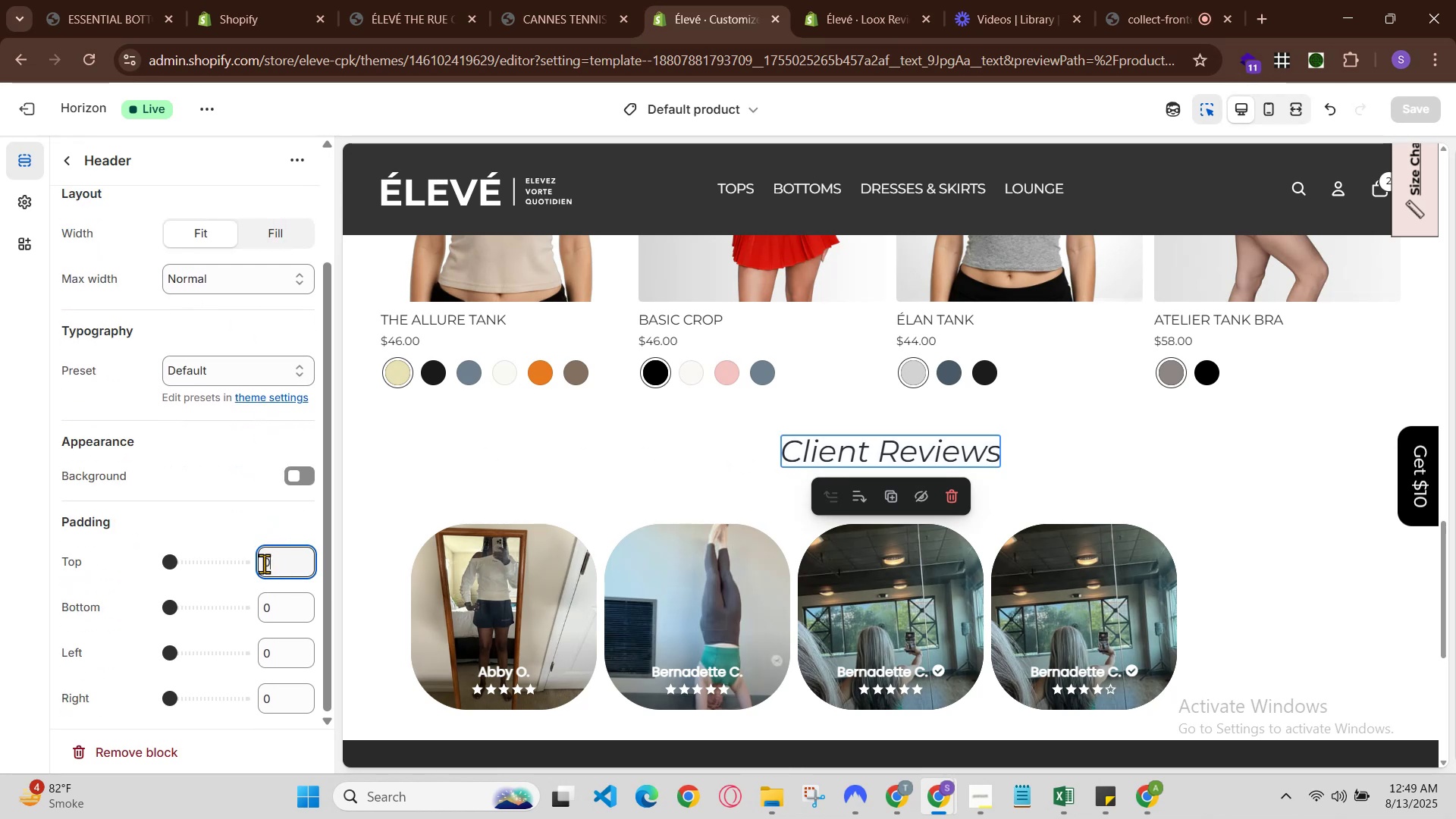 
left_click([263, 563])
 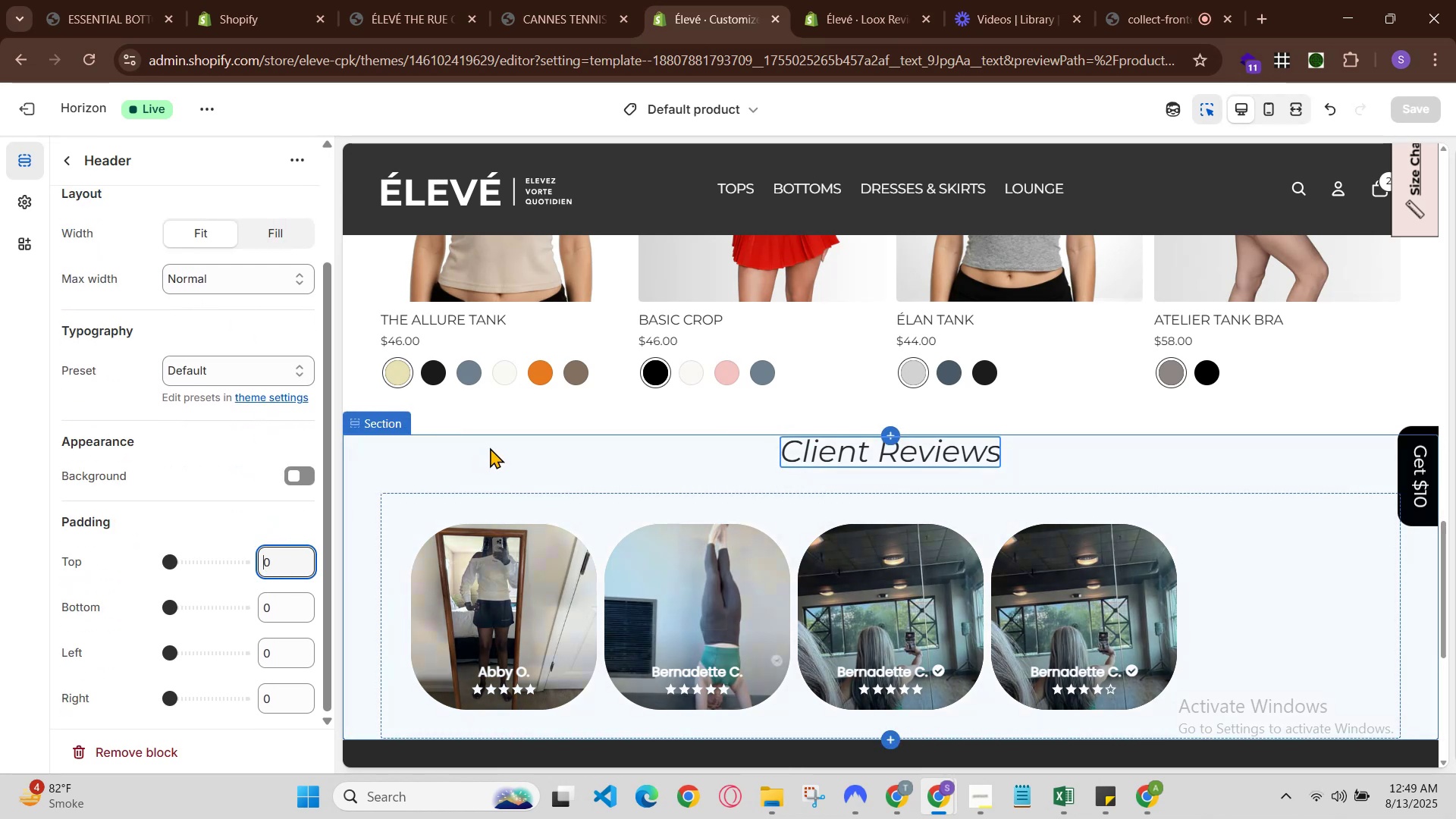 
key(2)
 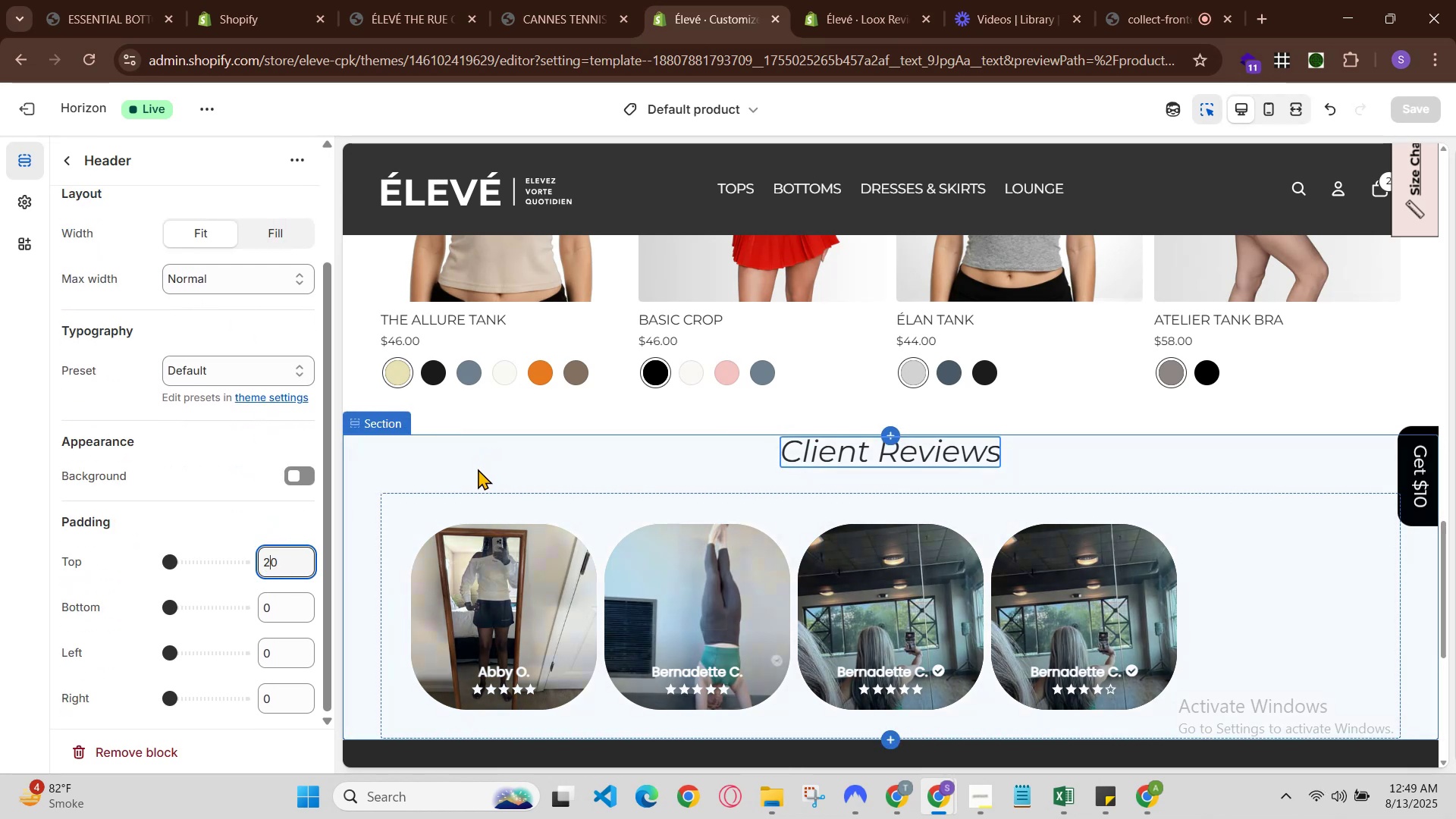 
key(Backspace)
 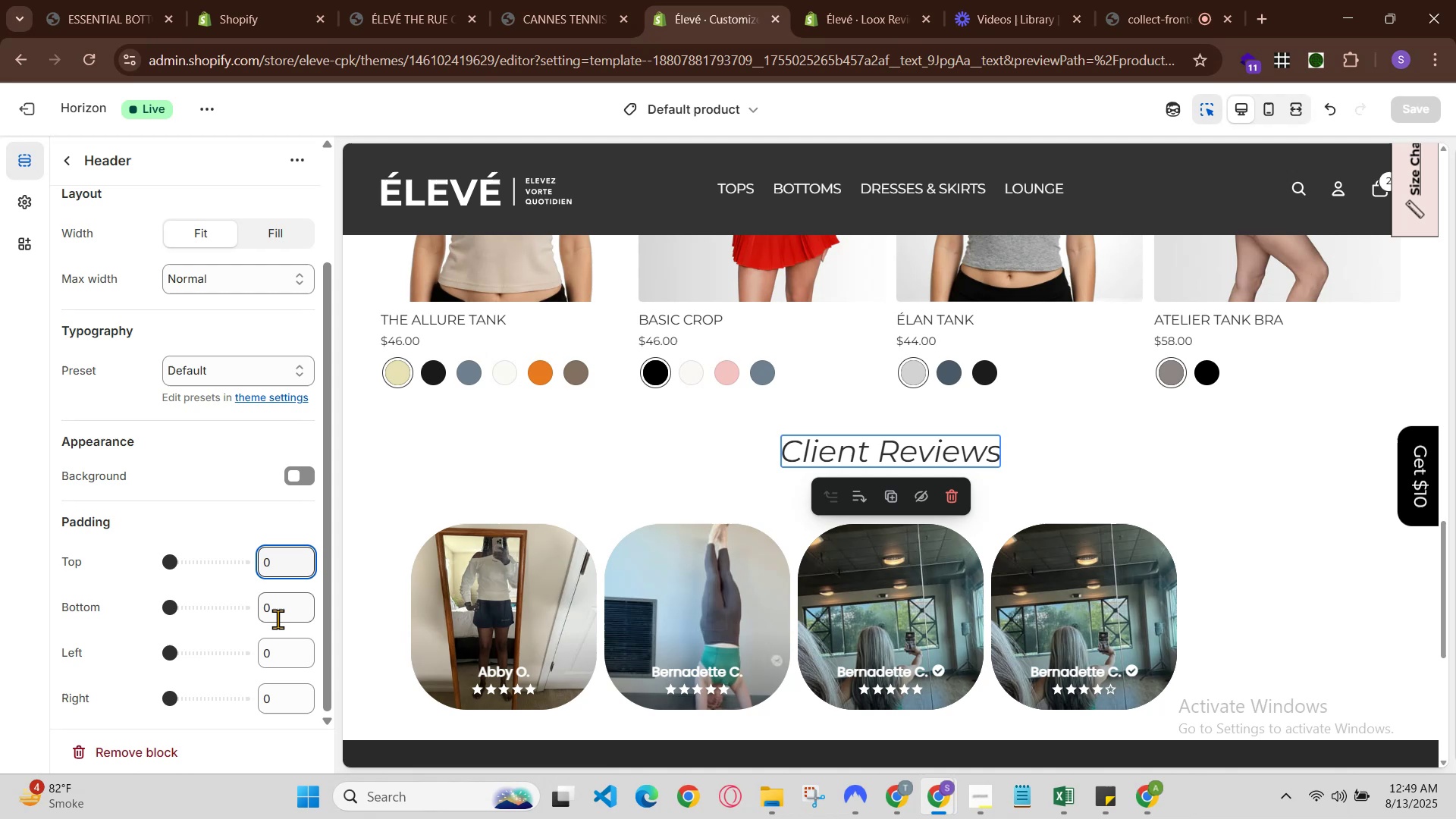 
left_click([267, 603])
 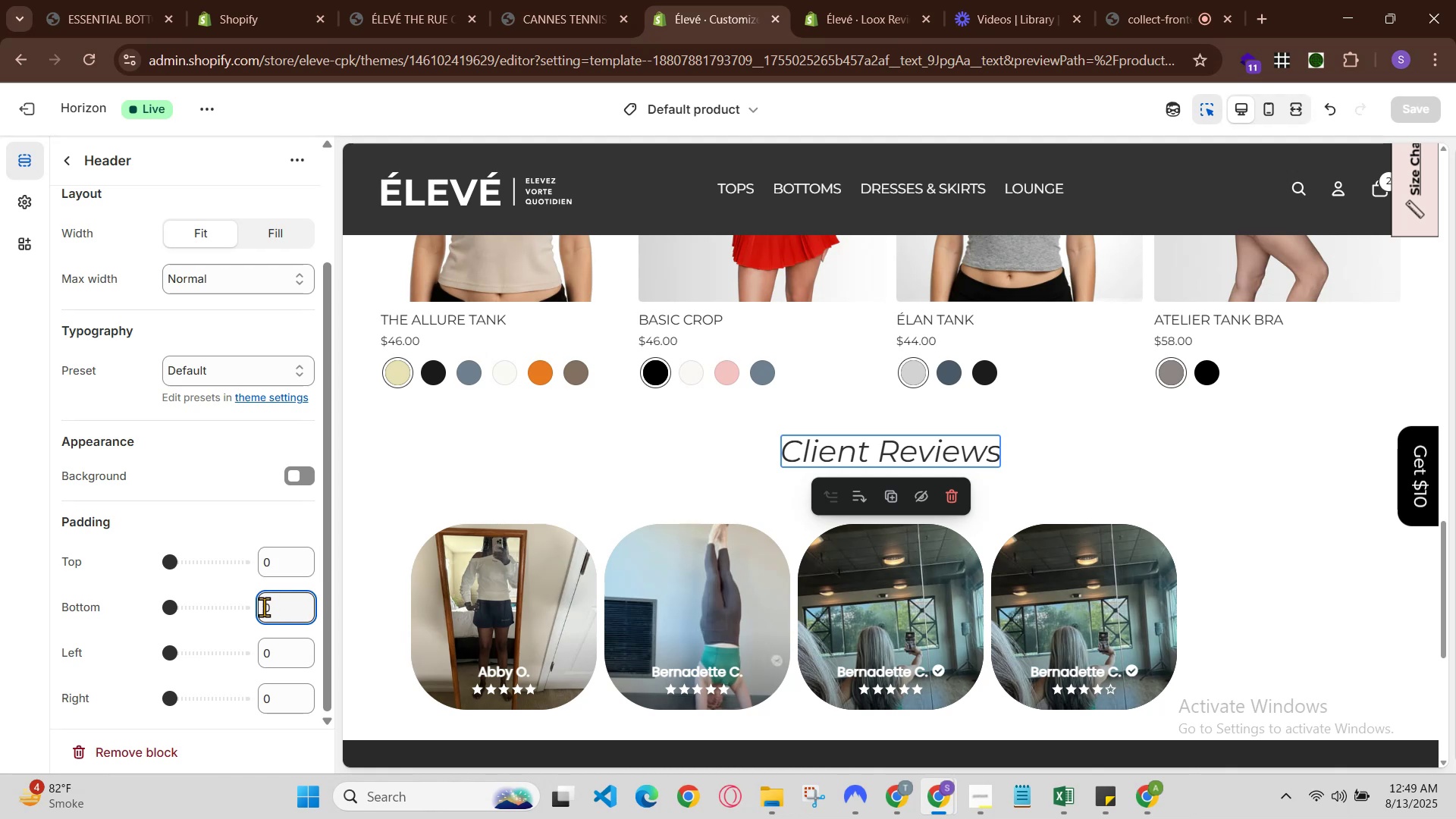 
key(3)
 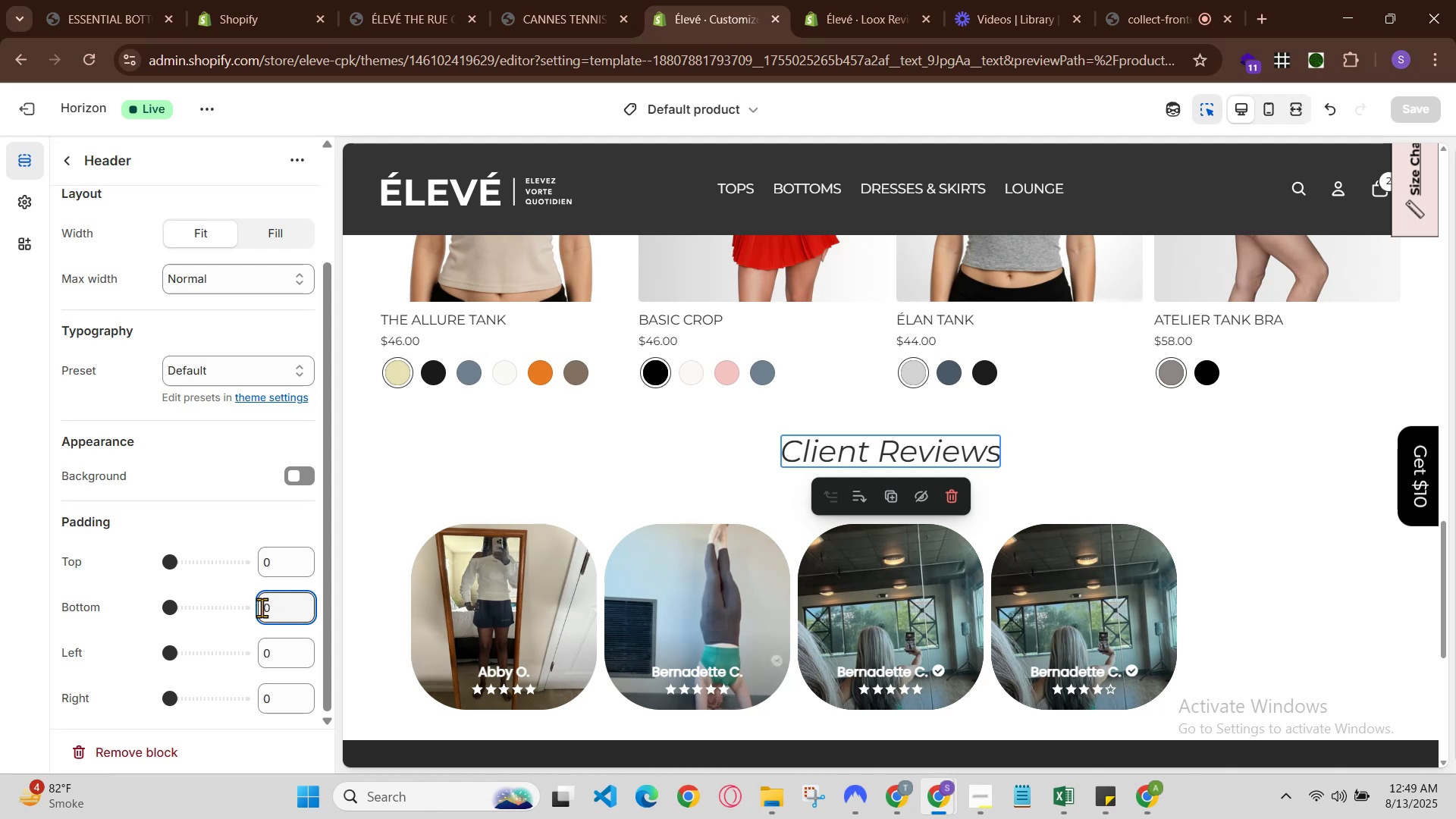 
left_click([262, 607])
 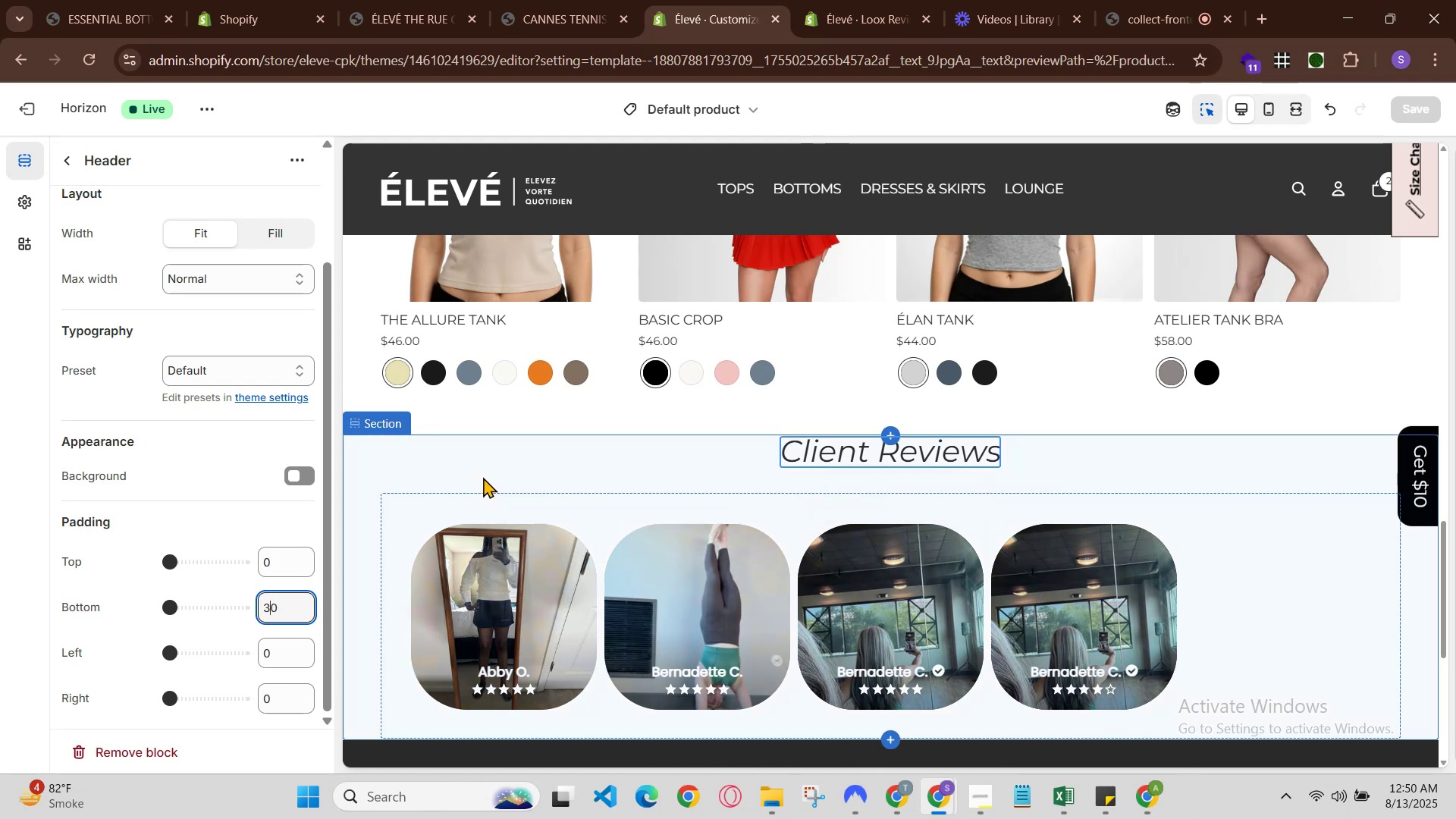 
key(Backspace)
 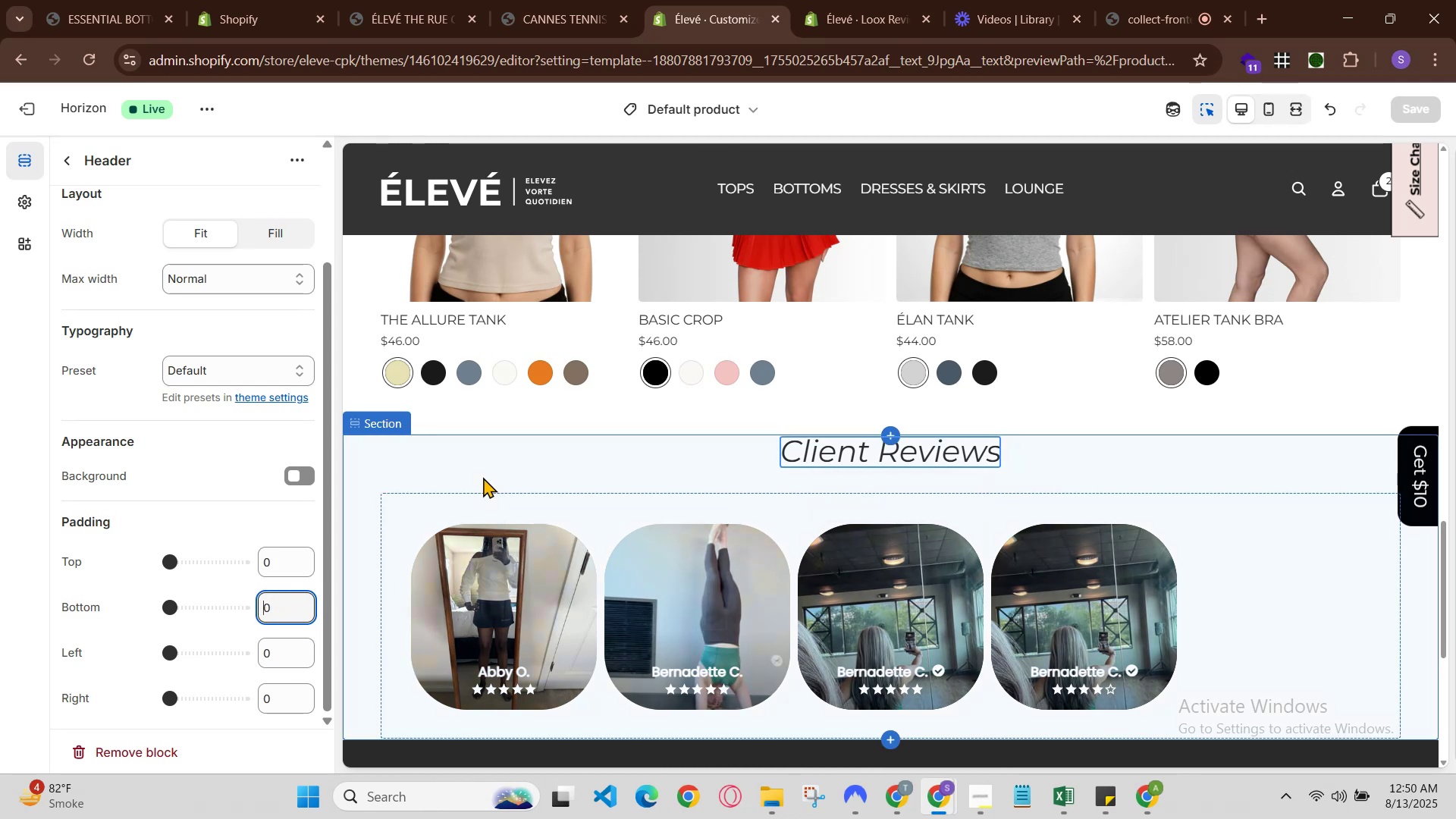 
key(Backspace)
 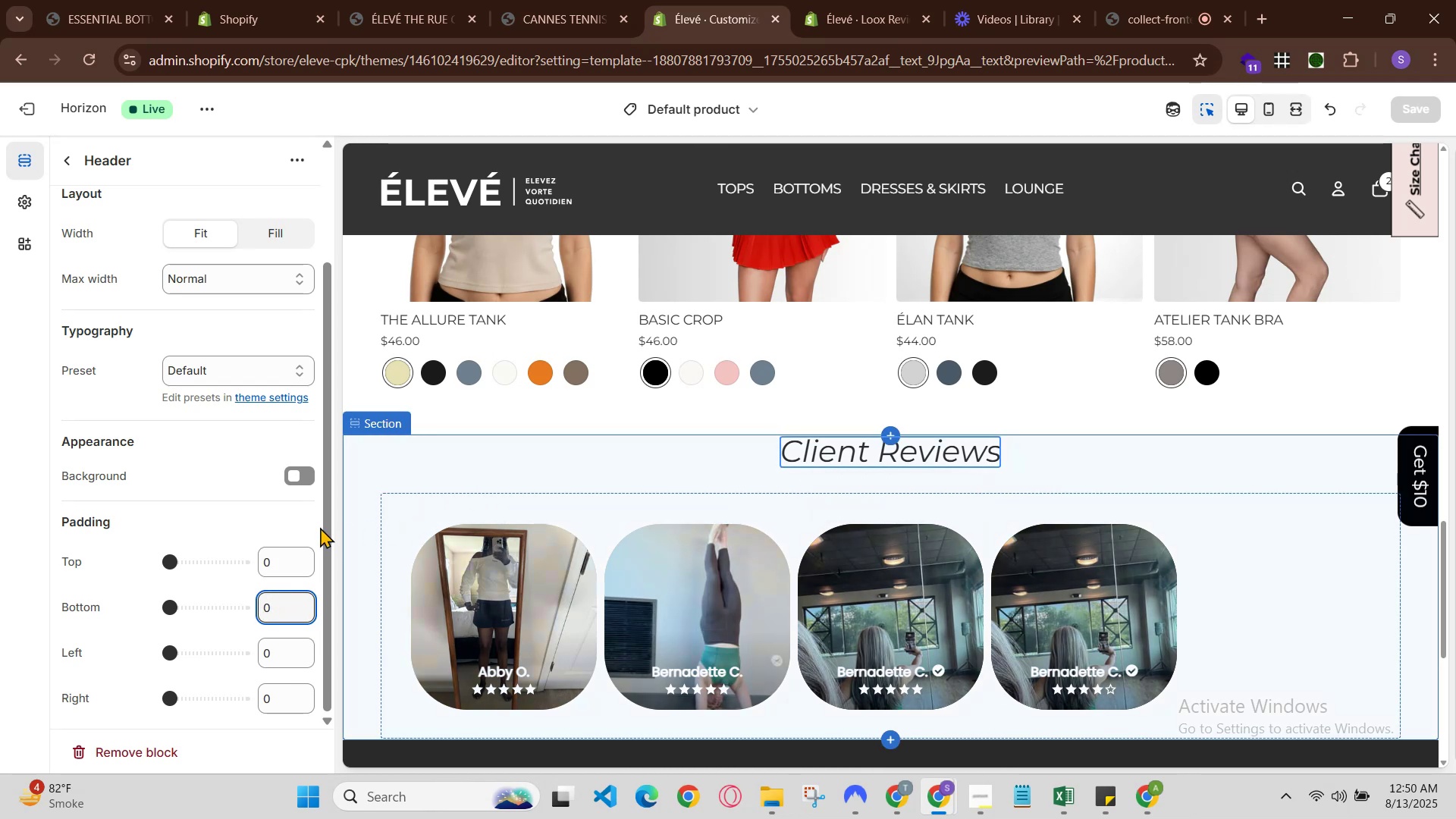 
left_click([268, 555])
 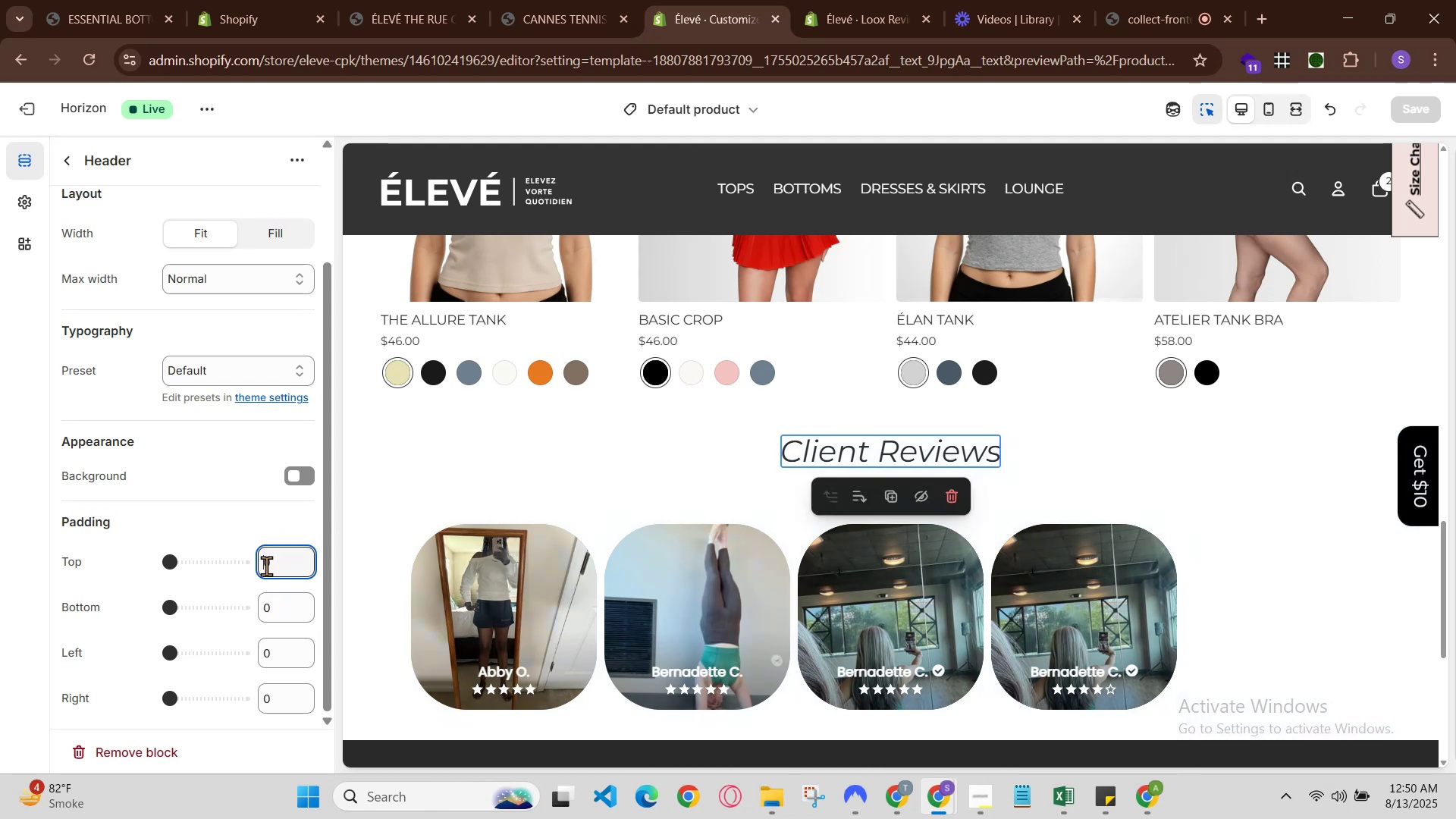 
key(3)
 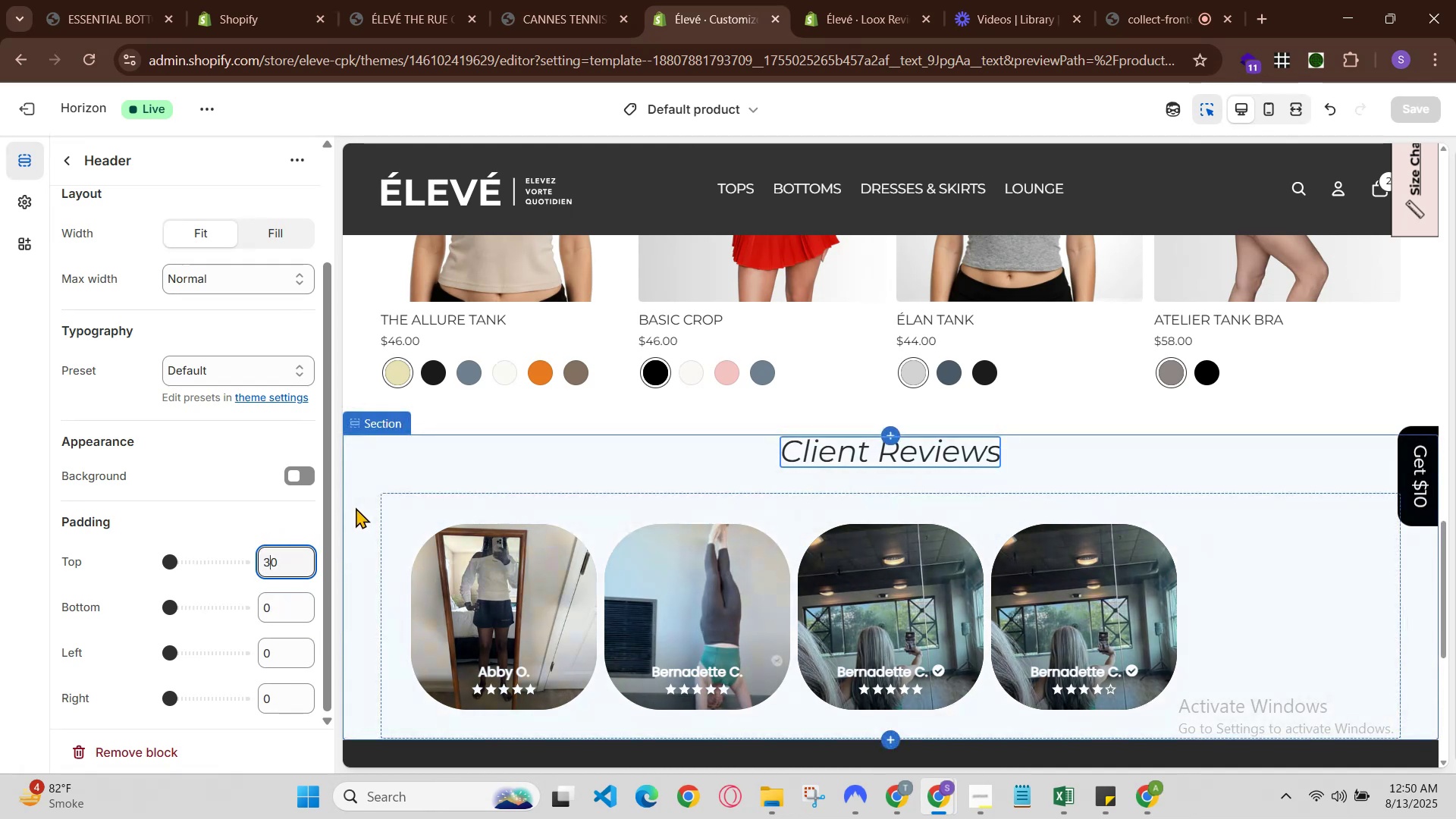 
key(Backspace)
 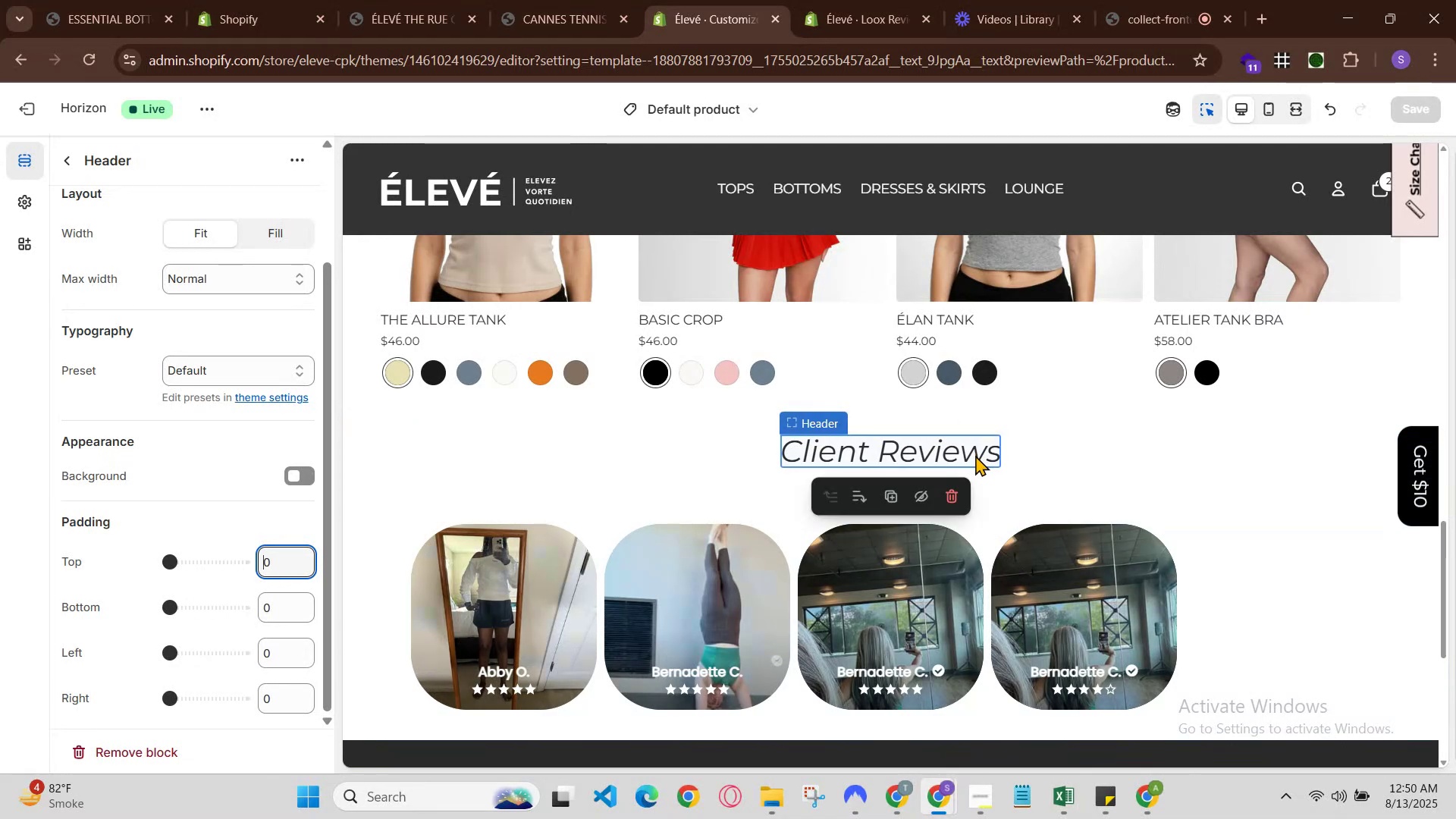 
left_click([975, 455])
 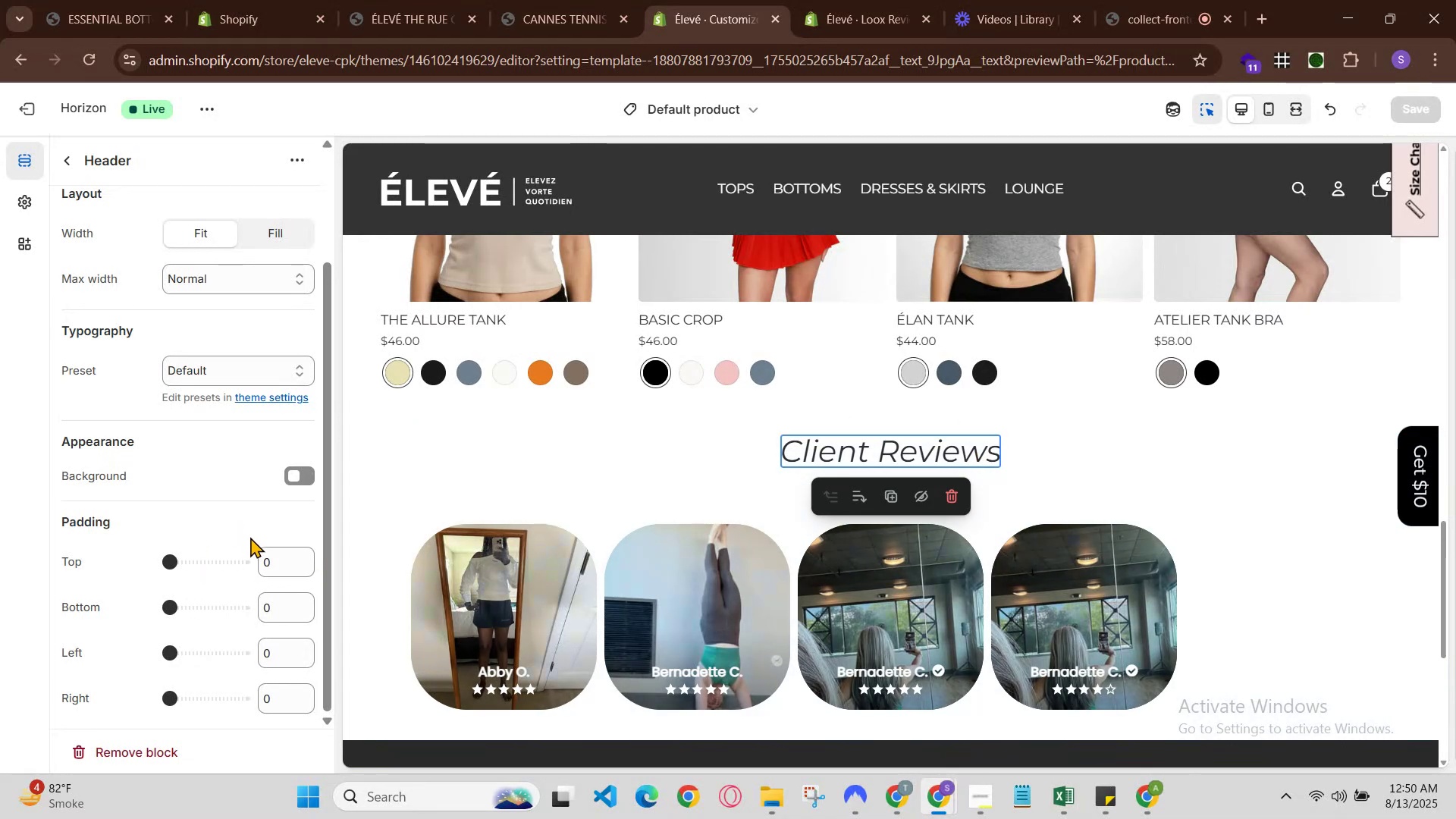 
left_click([268, 560])
 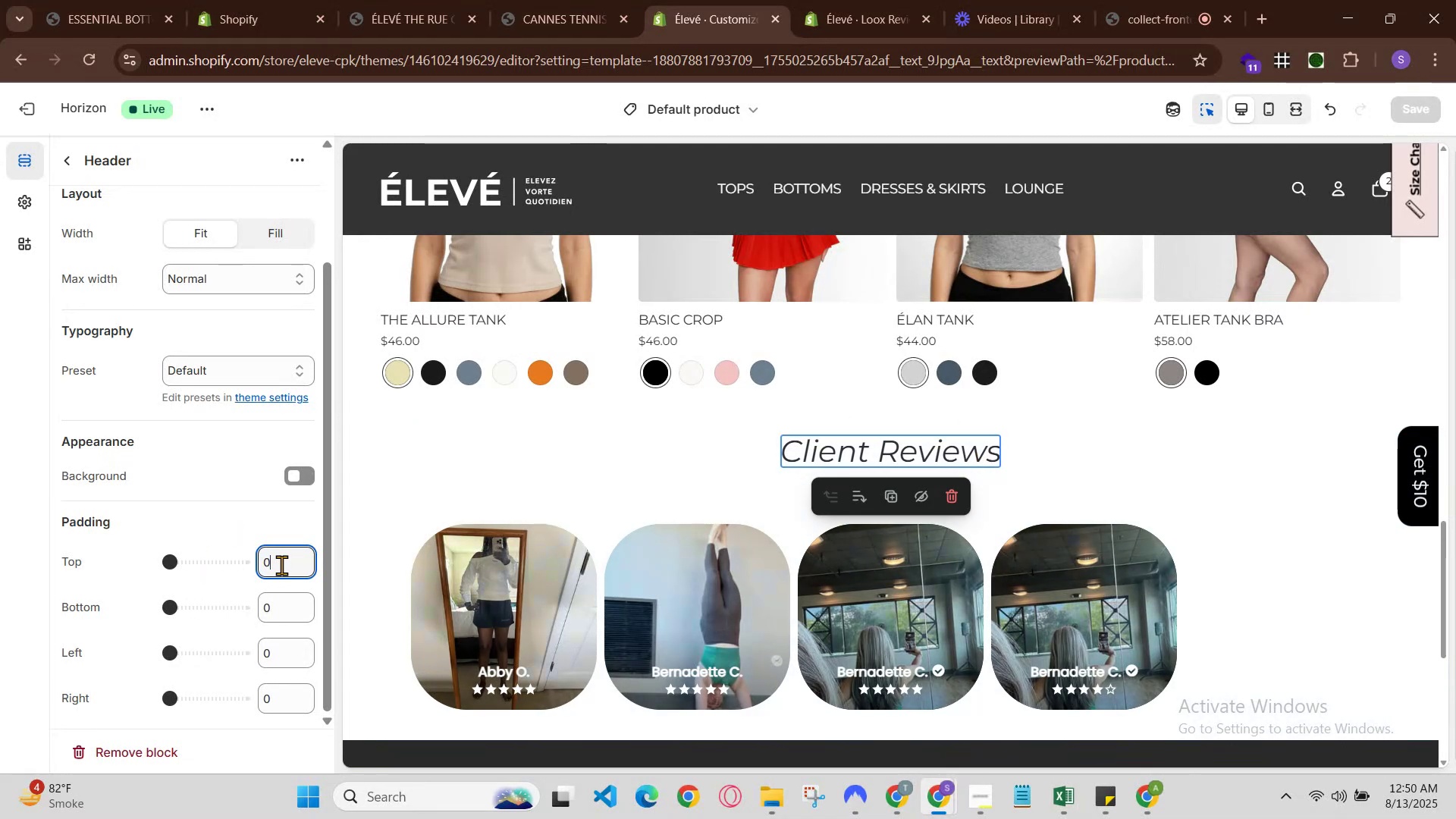 
key(3)
 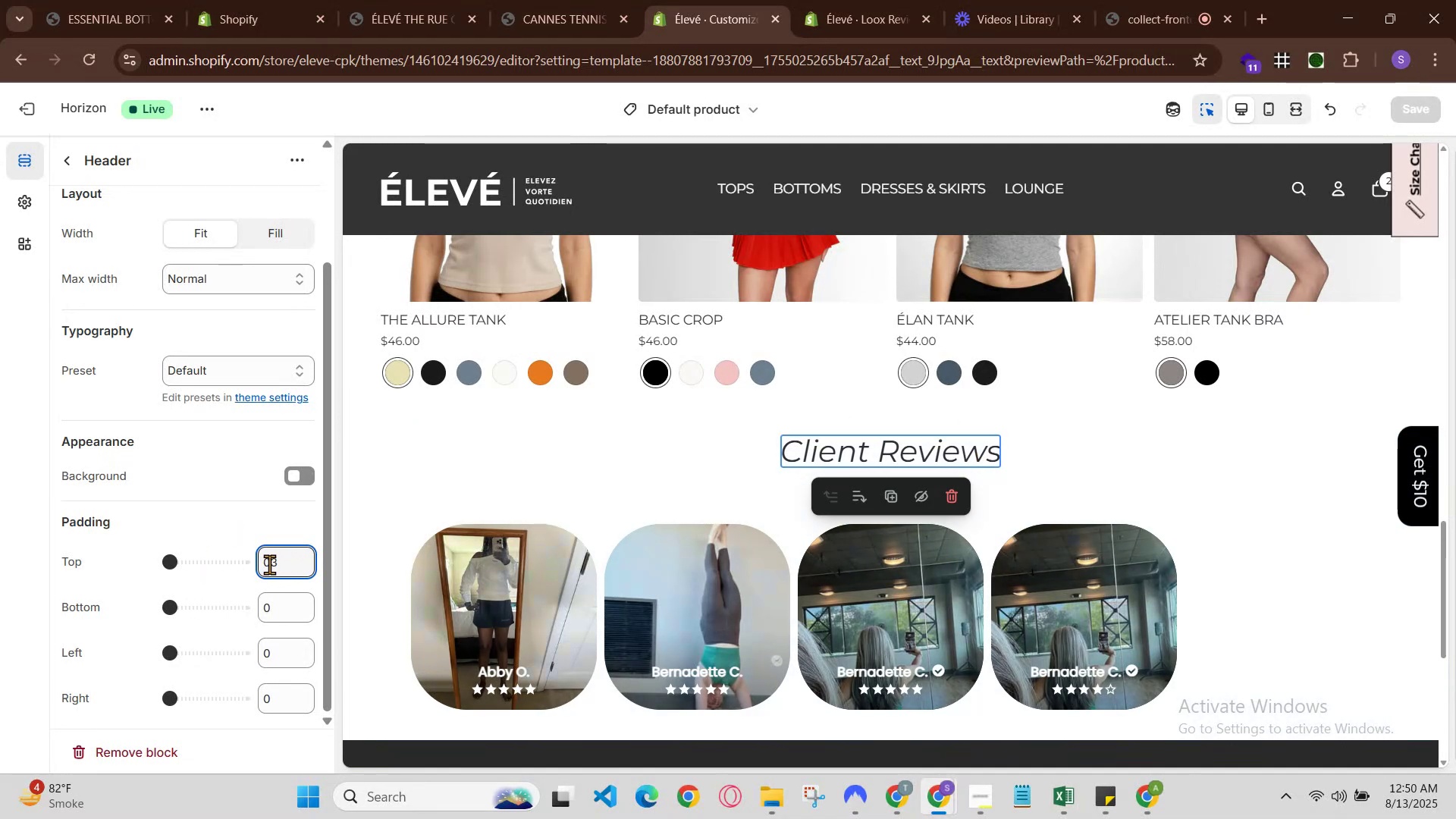 
left_click([268, 563])
 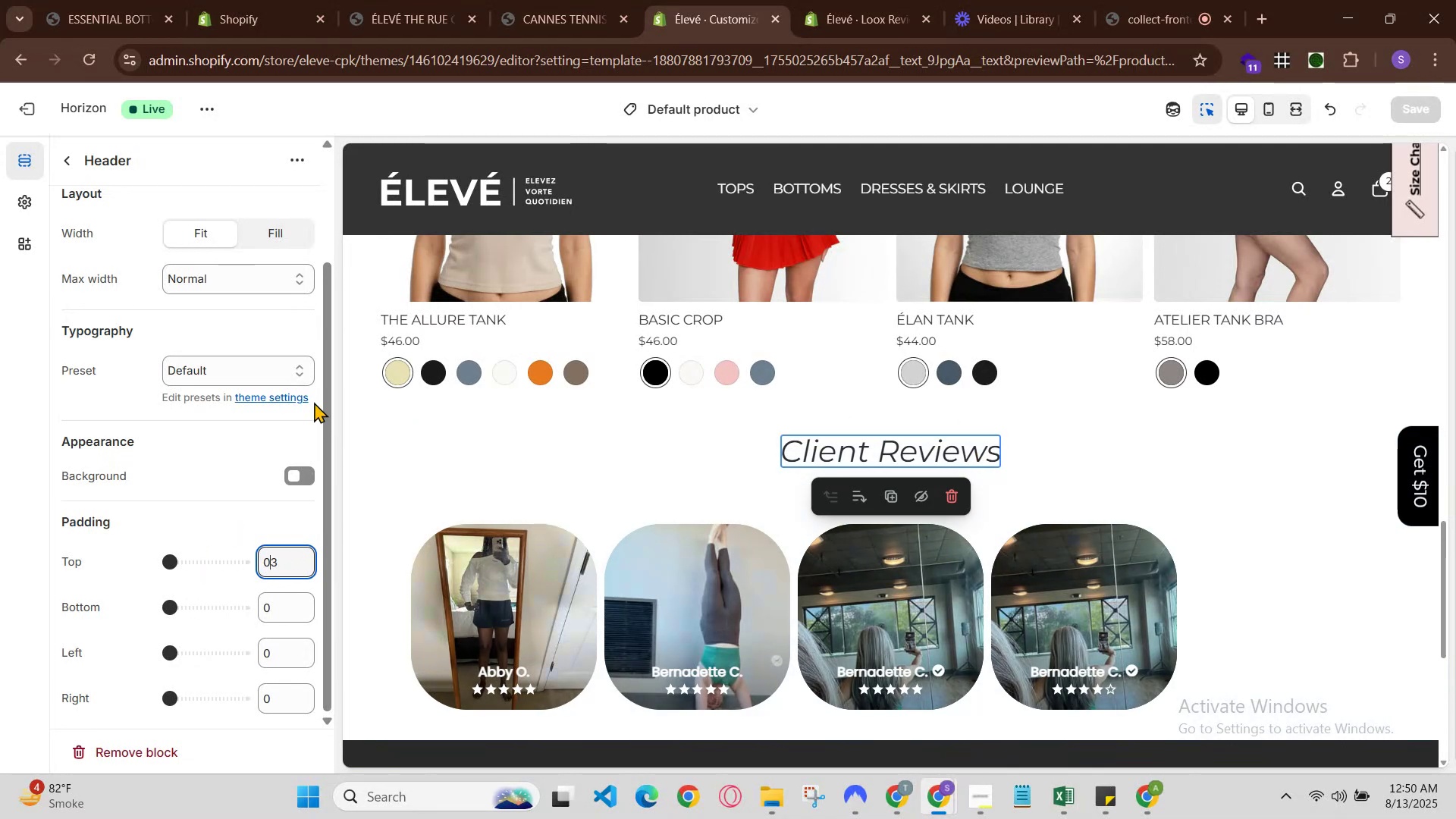 
key(Minus)
 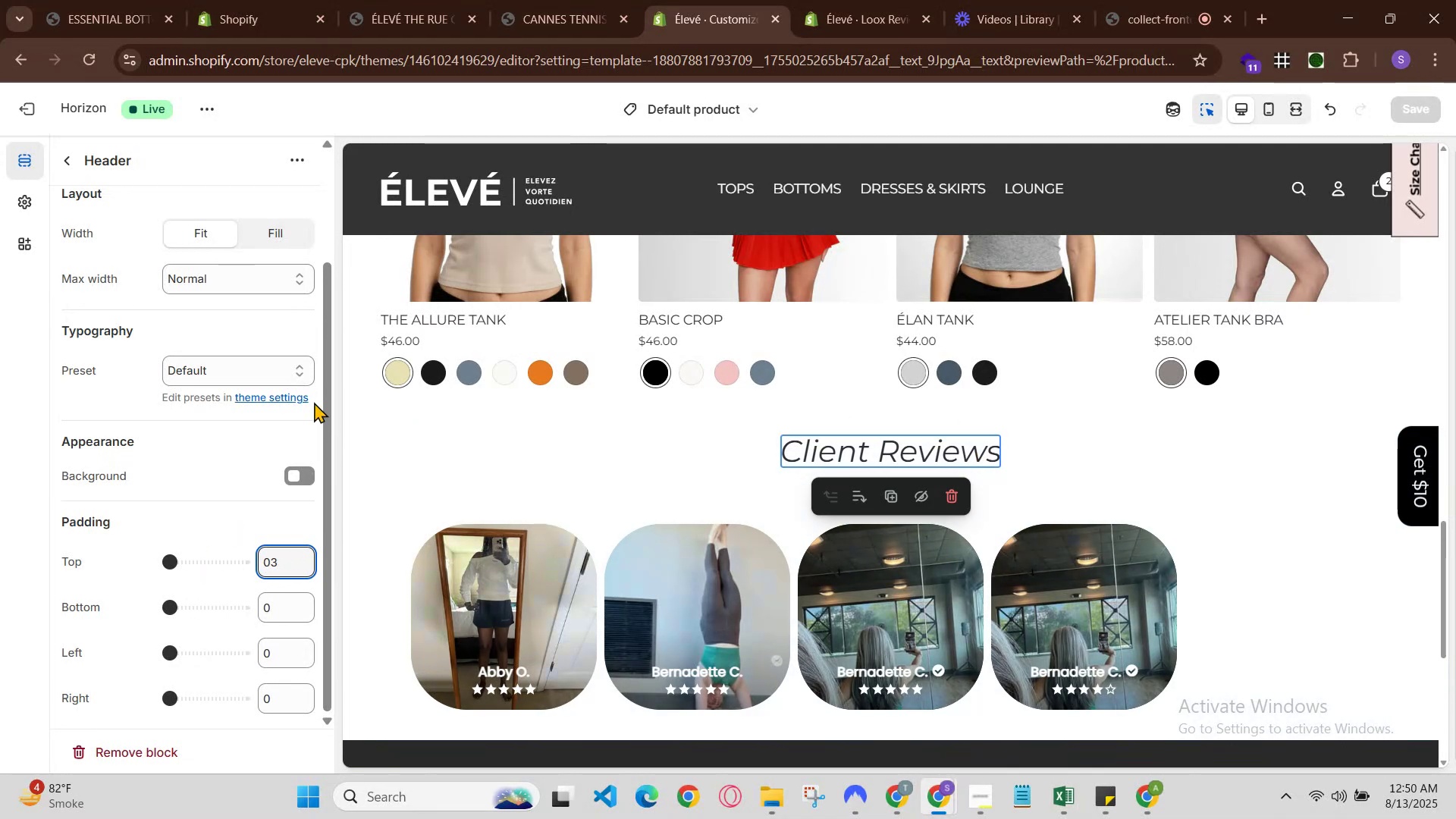 
key(Backspace)
 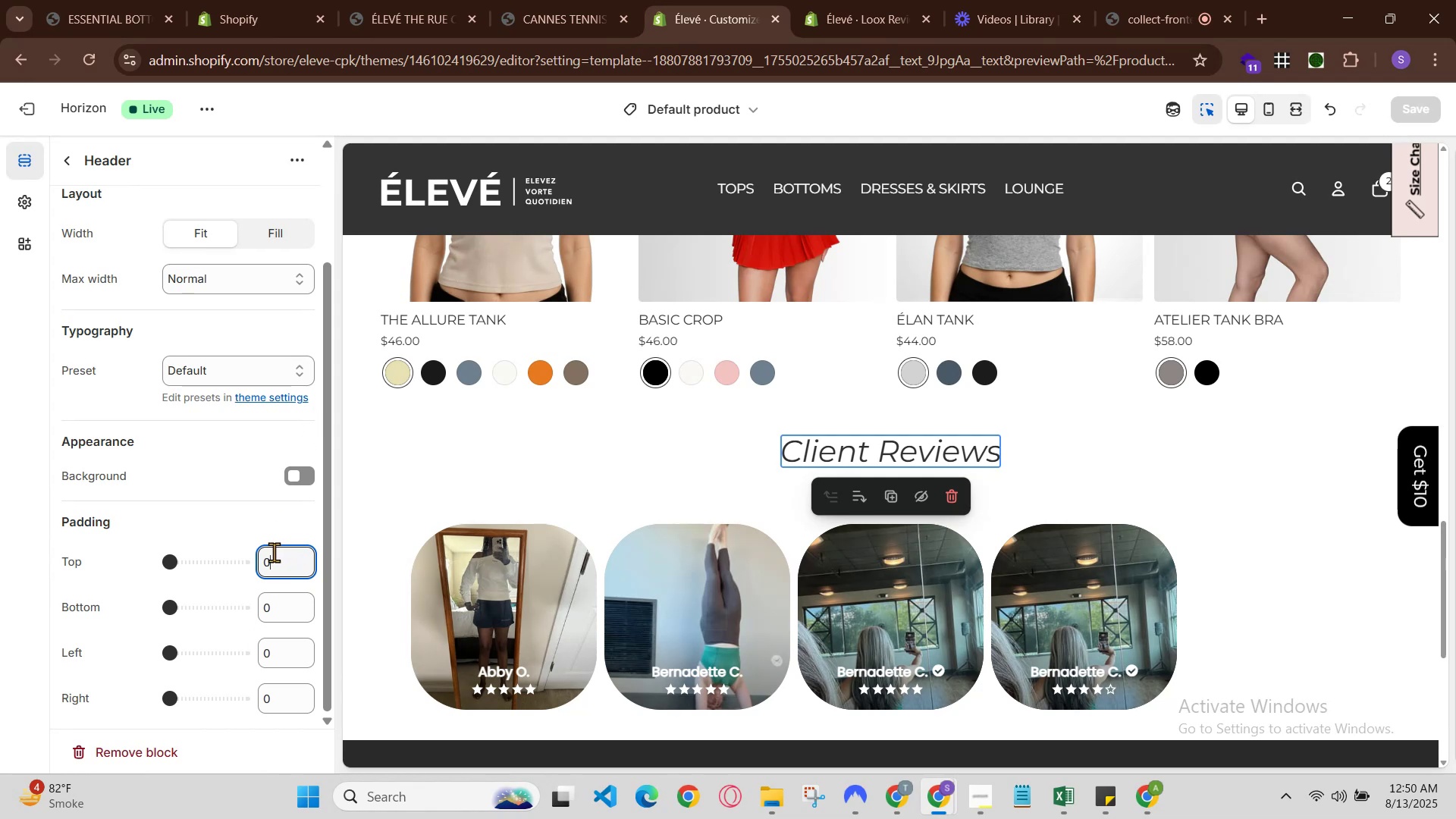 
left_click_drag(start_coordinate=[171, 560], to_coordinate=[191, 569])
 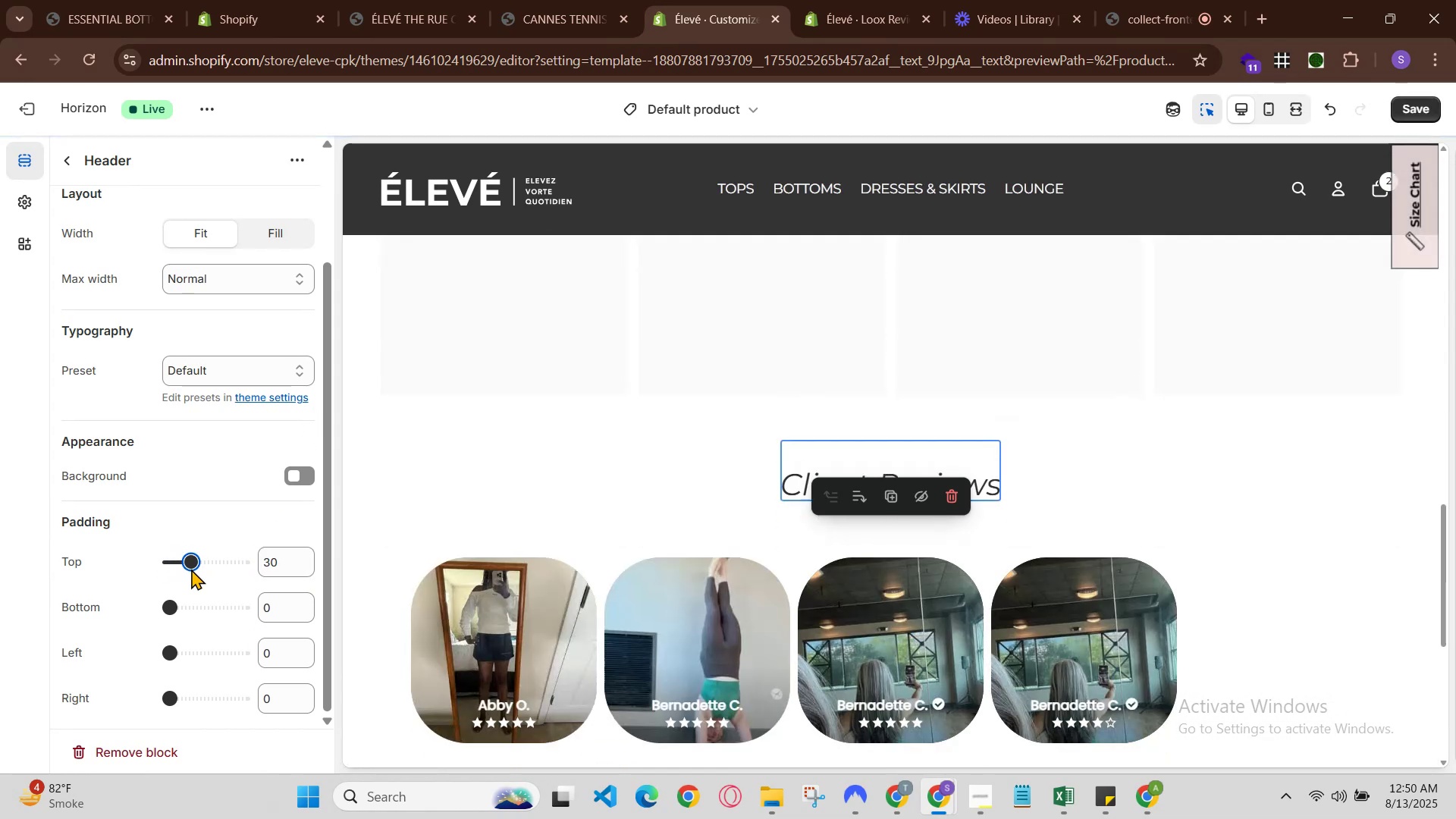 
wait(6.13)
 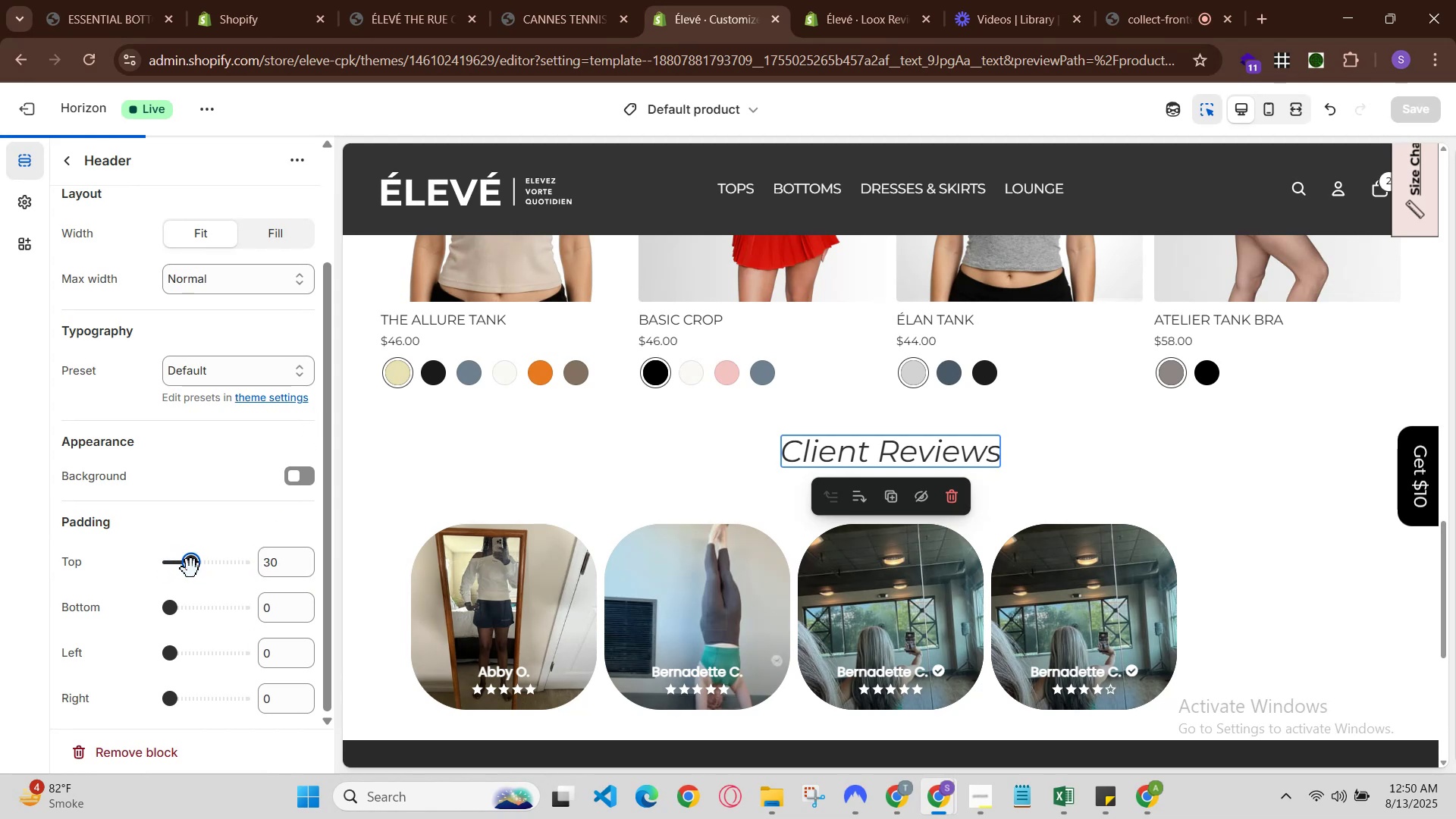 
left_click_drag(start_coordinate=[191, 569], to_coordinate=[160, 574])
 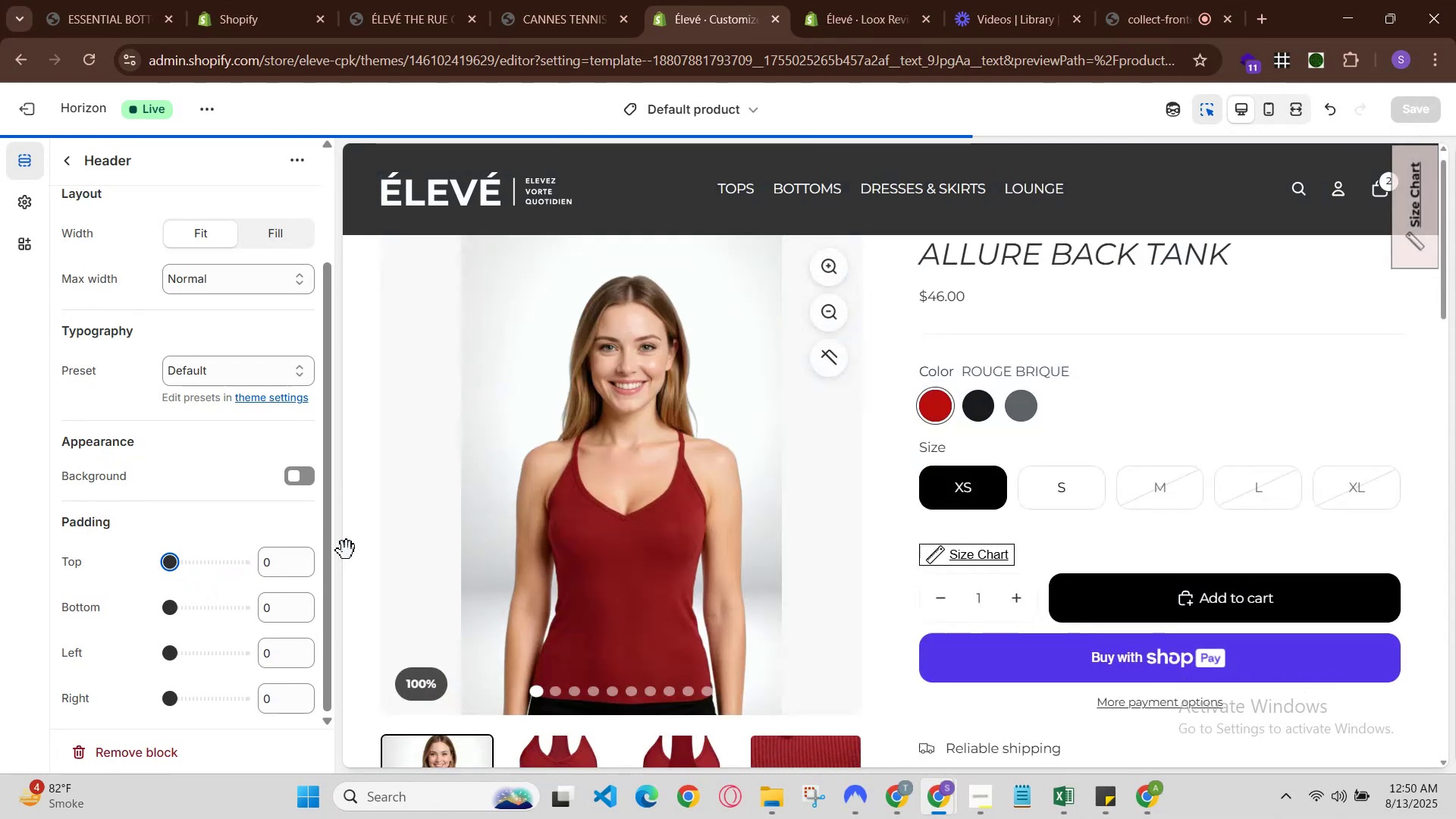 
wait(5.26)
 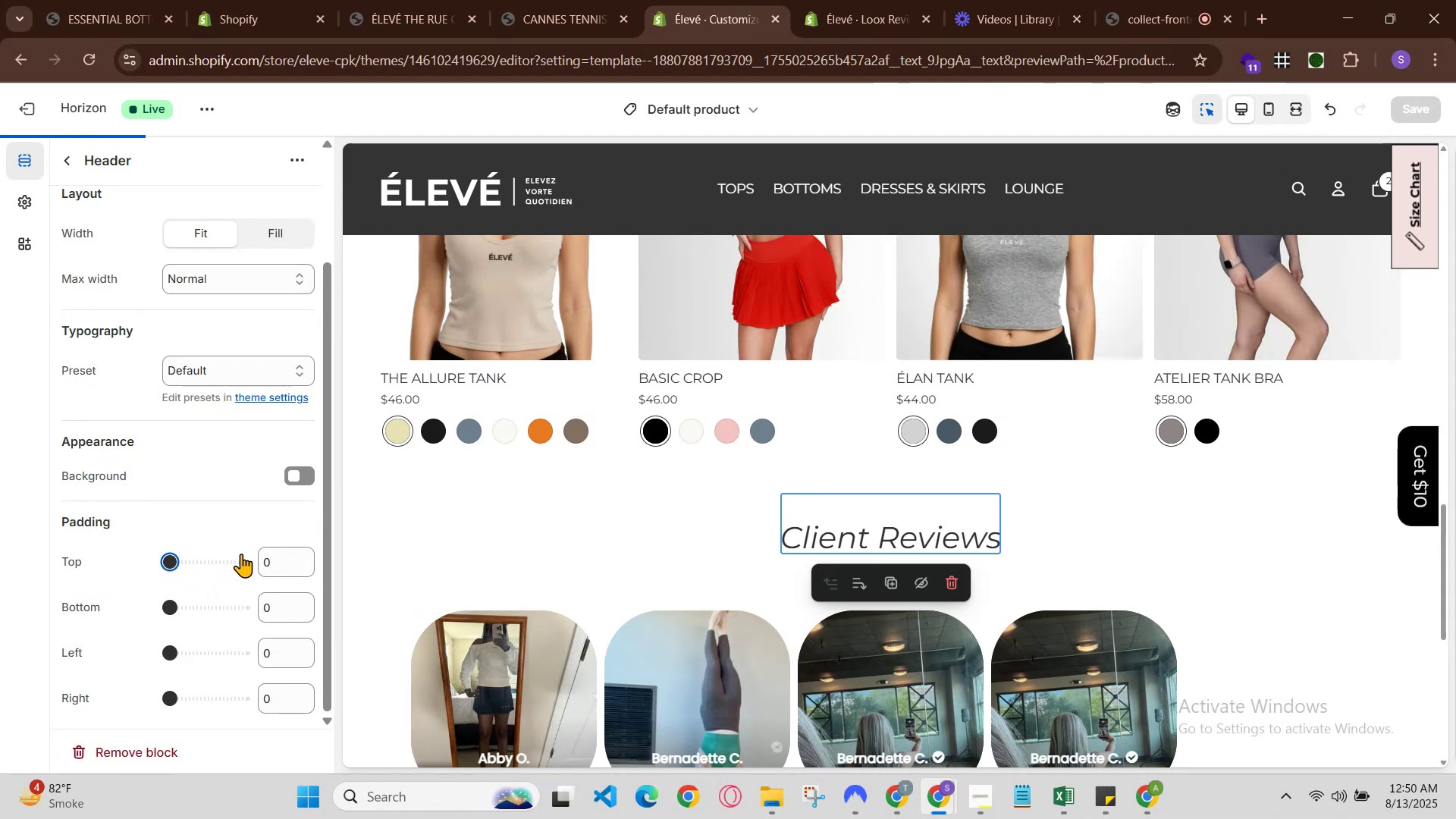 
left_click([262, 565])
 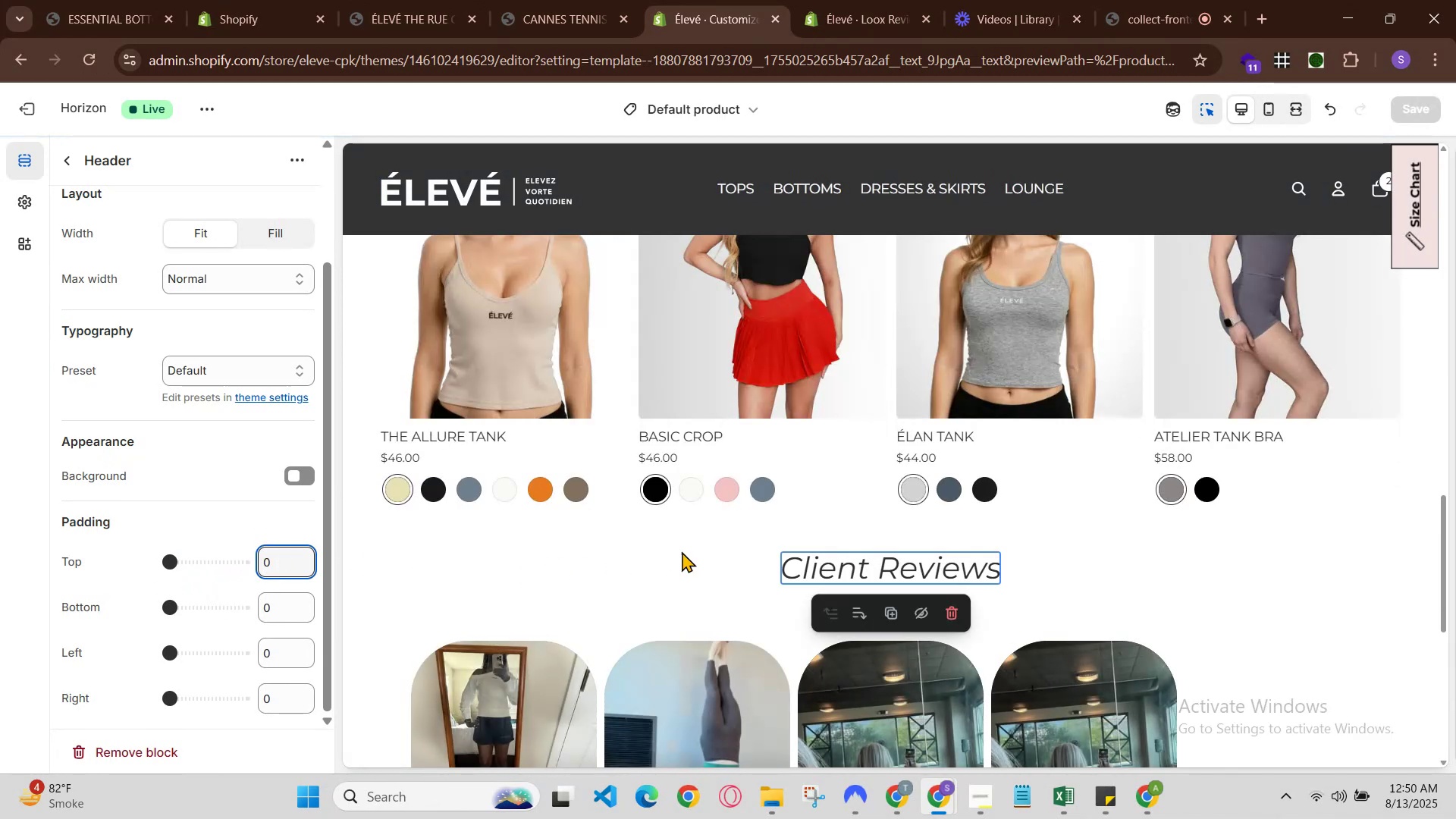 
scroll: coordinate [799, 551], scroll_direction: none, amount: 0.0
 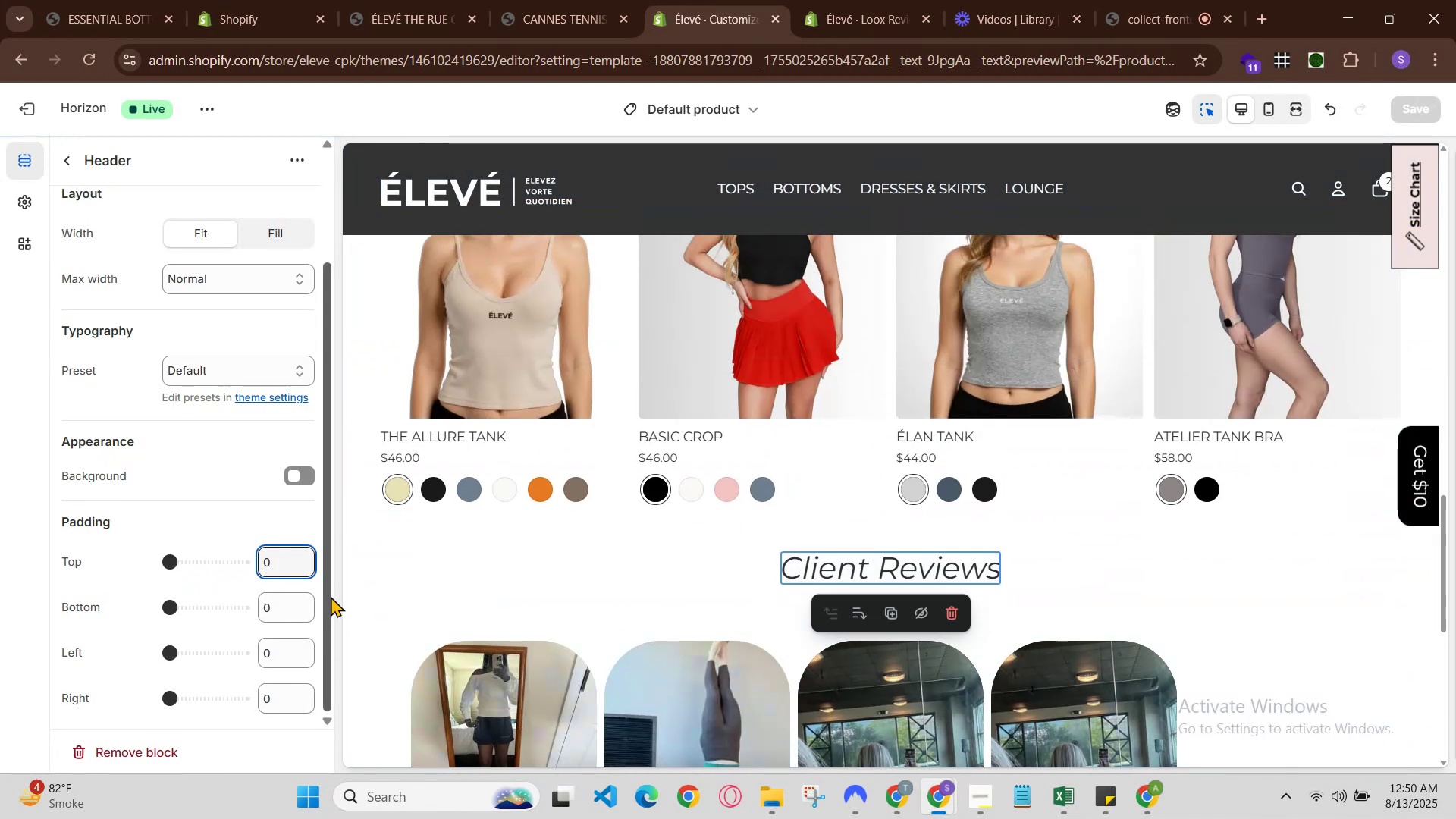 
key(3)
 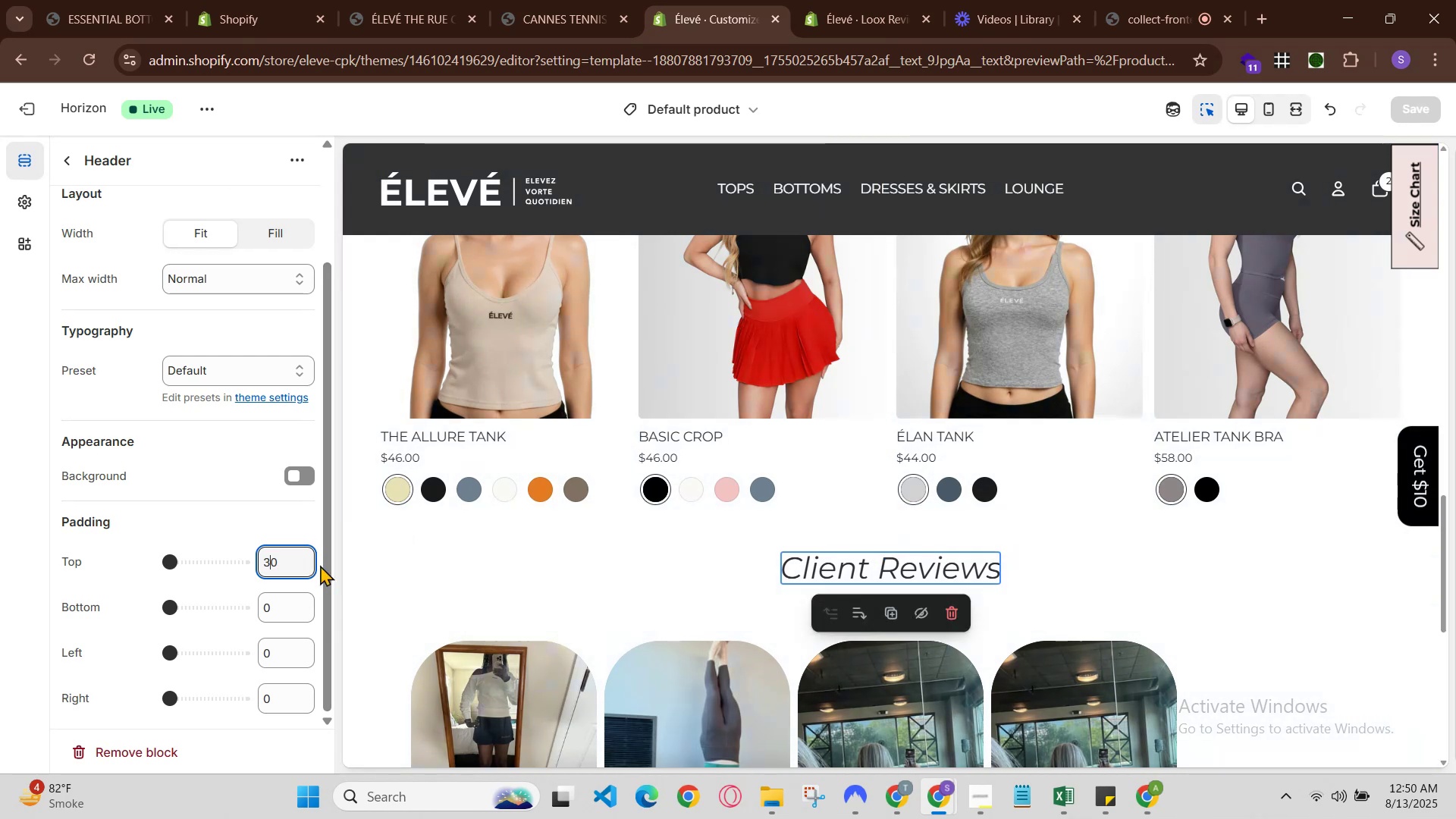 
scroll: coordinate [510, 566], scroll_direction: down, amount: 2.0
 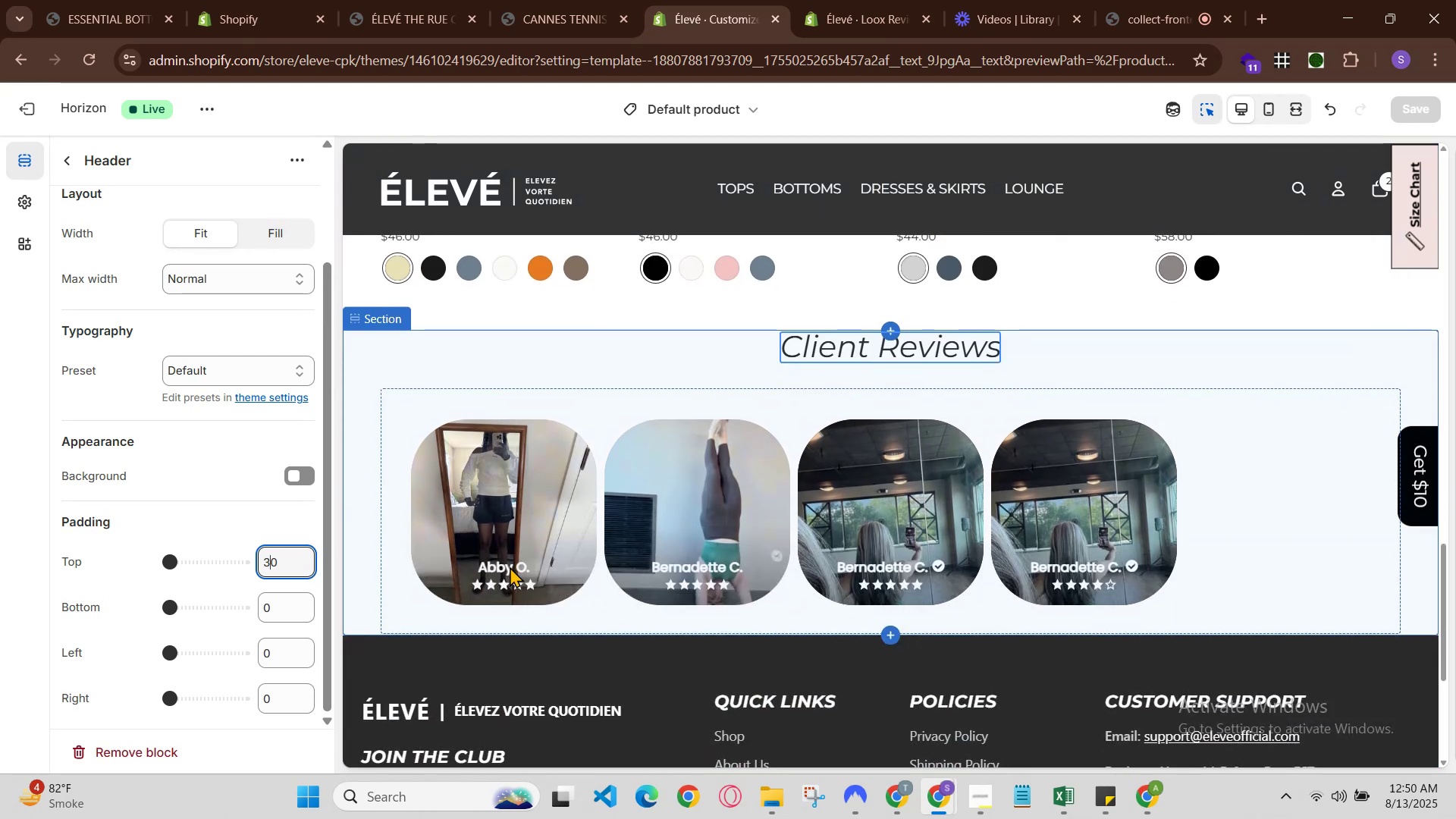 
scroll: coordinate [510, 566], scroll_direction: none, amount: 0.0
 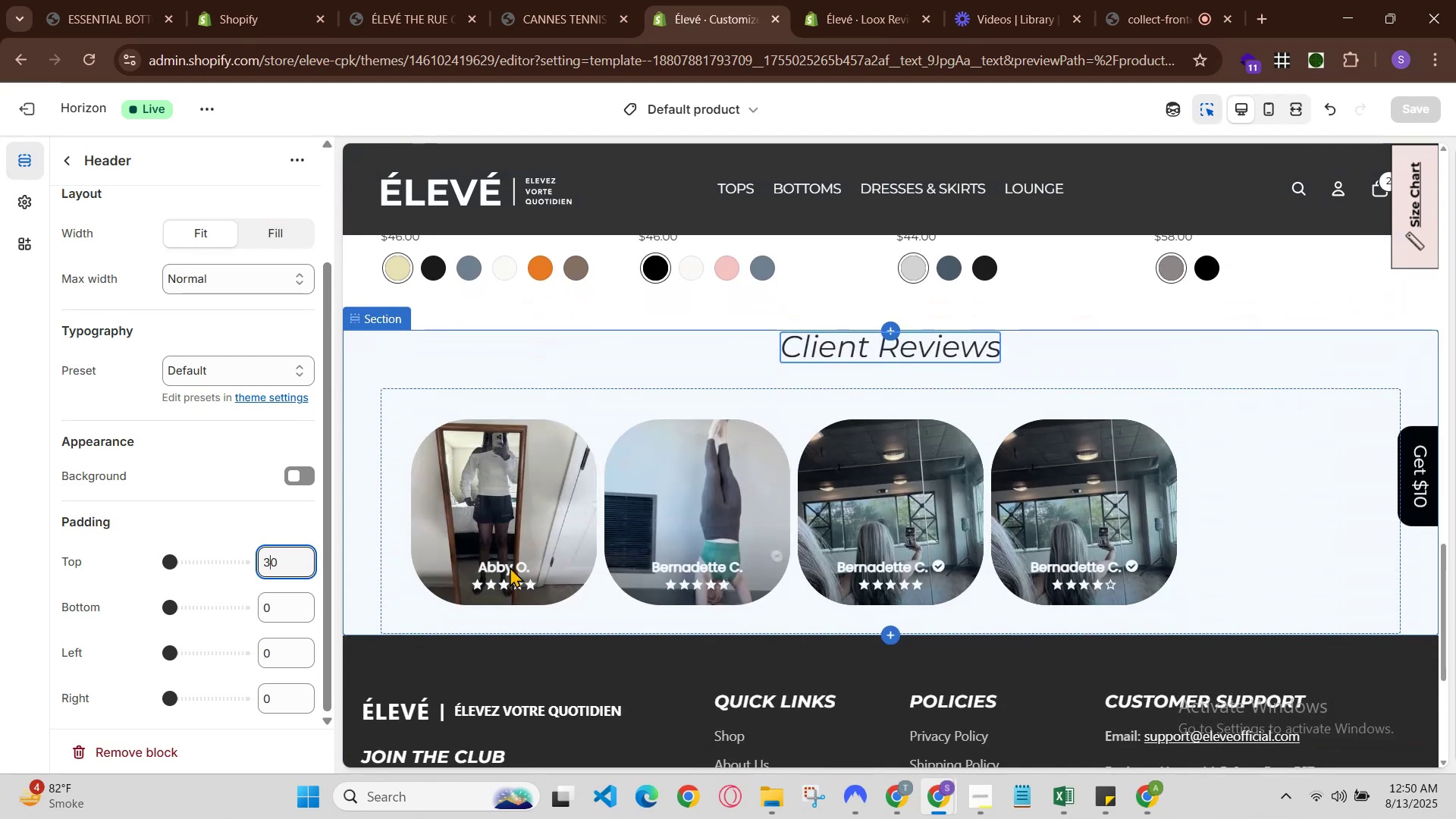 
scroll: coordinate [510, 566], scroll_direction: up, amount: 1.0
 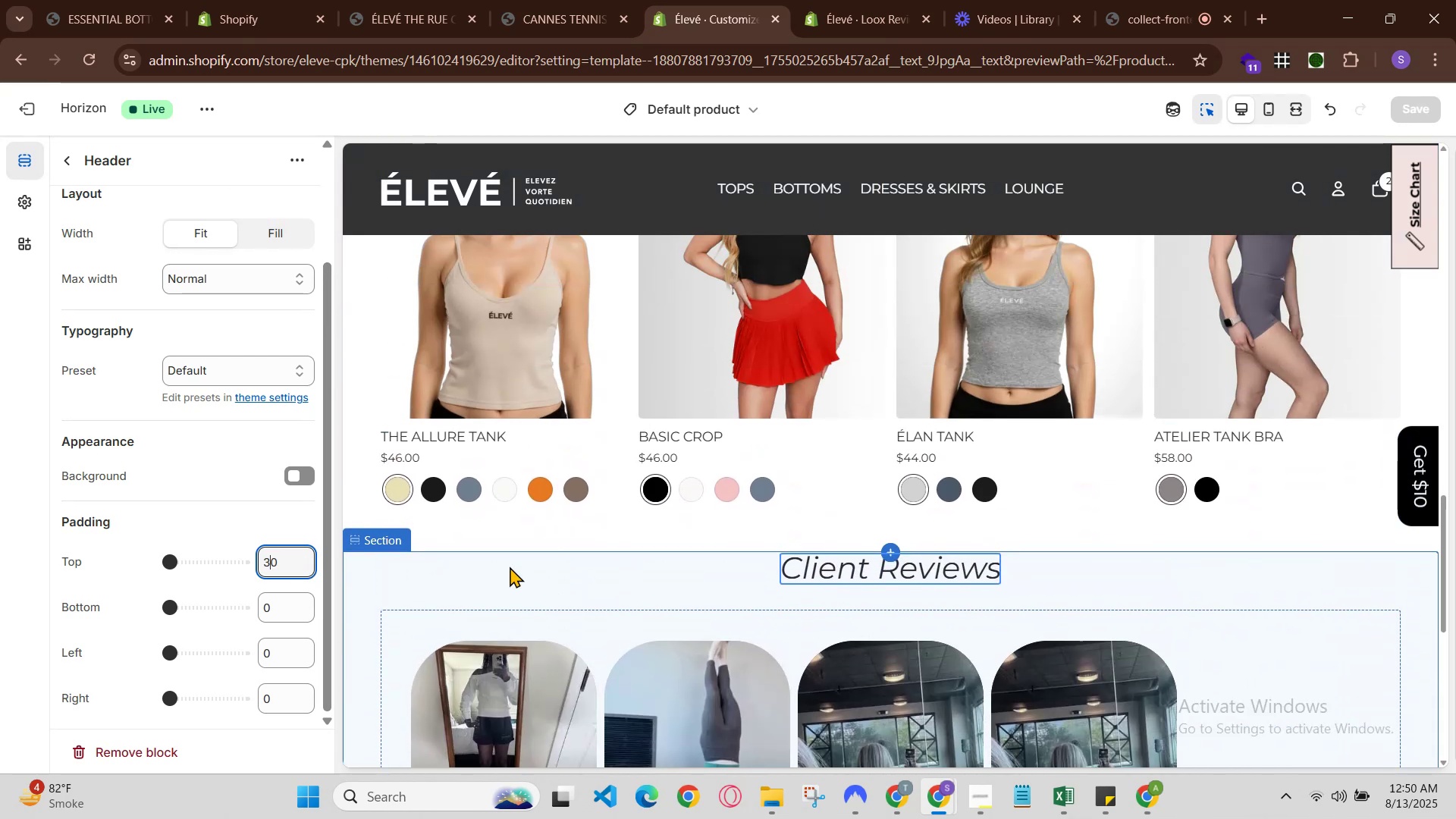 
key(Backspace)
 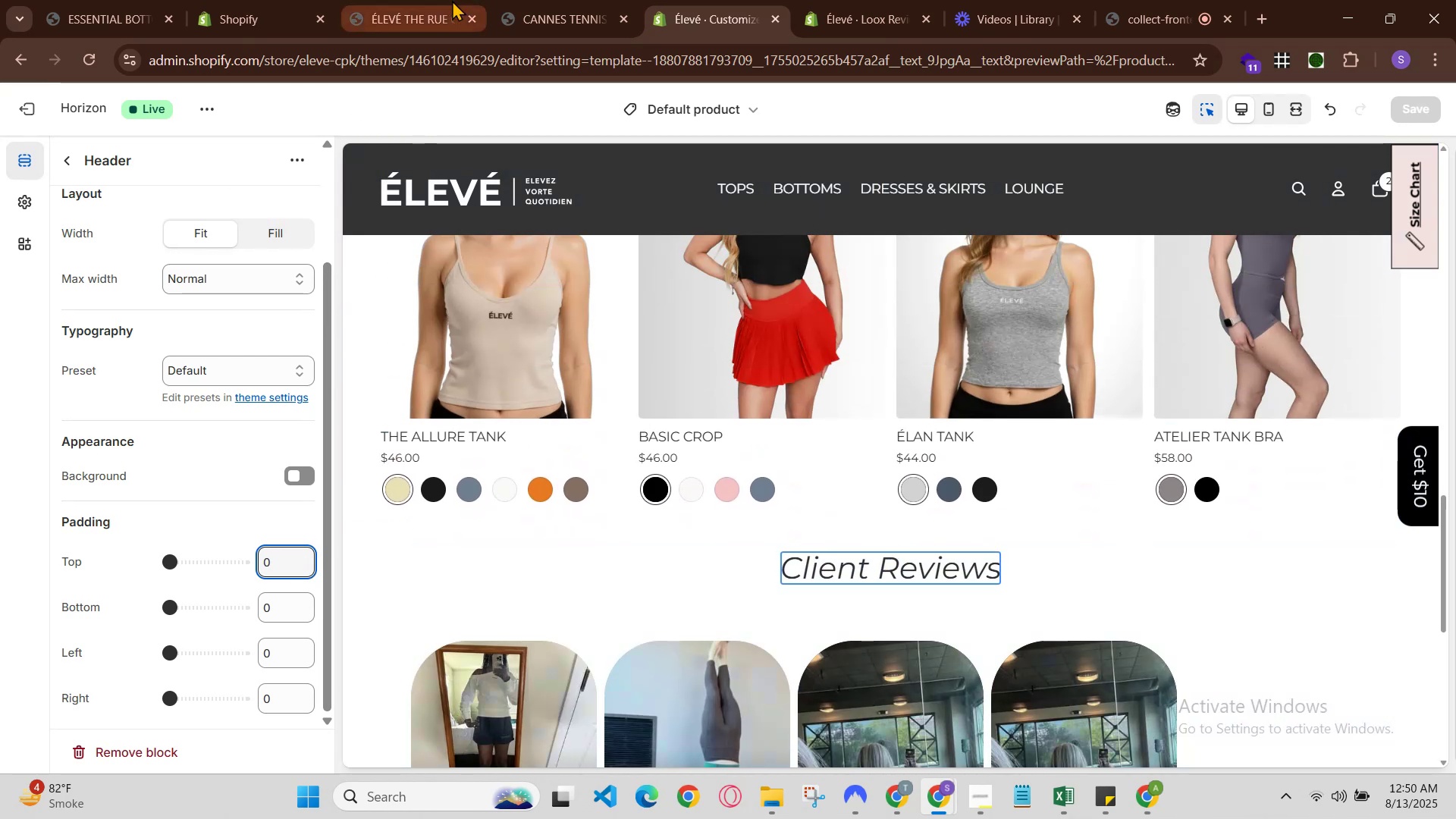 
left_click([548, 0])
 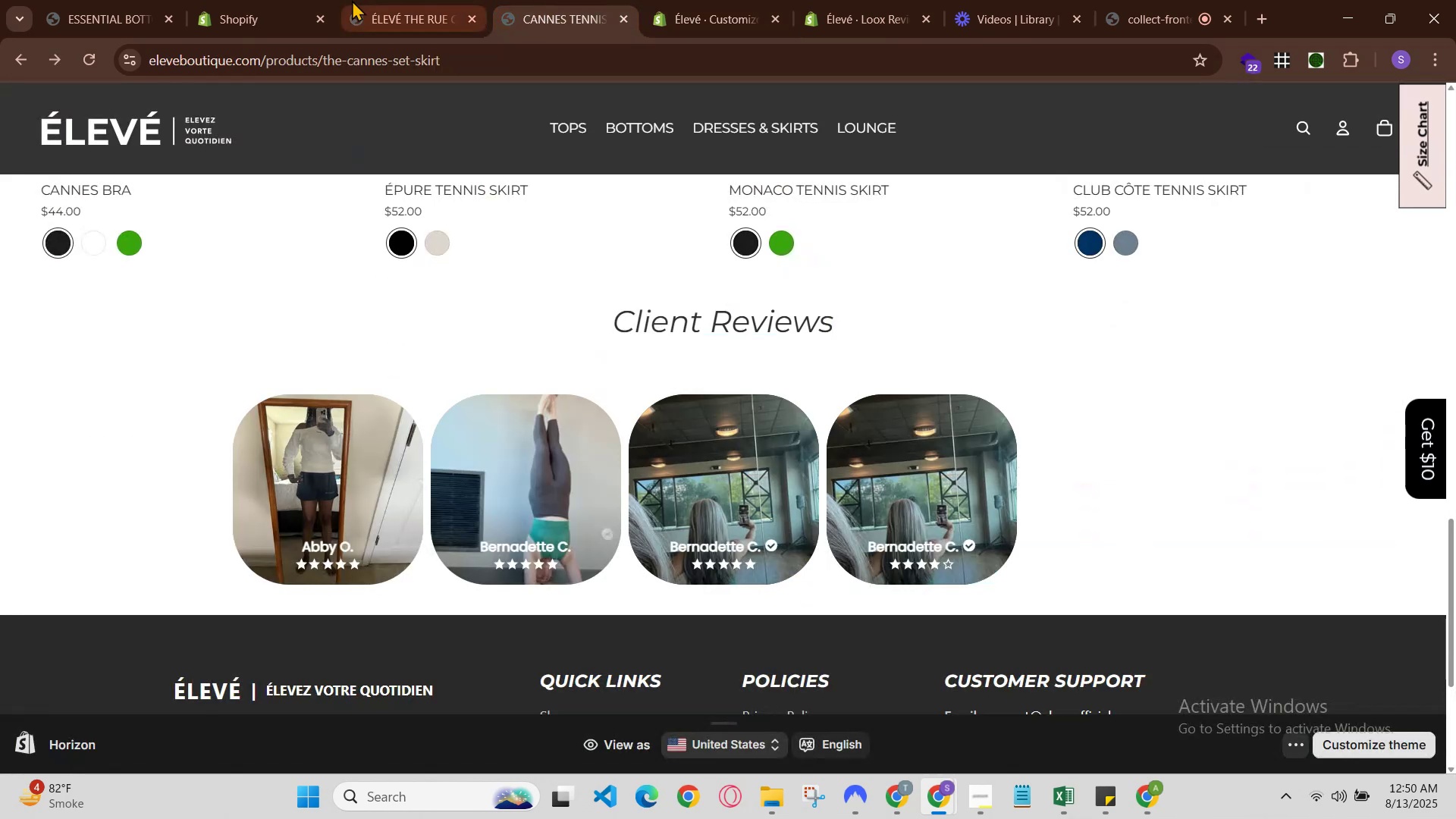 
left_click([345, 0])
 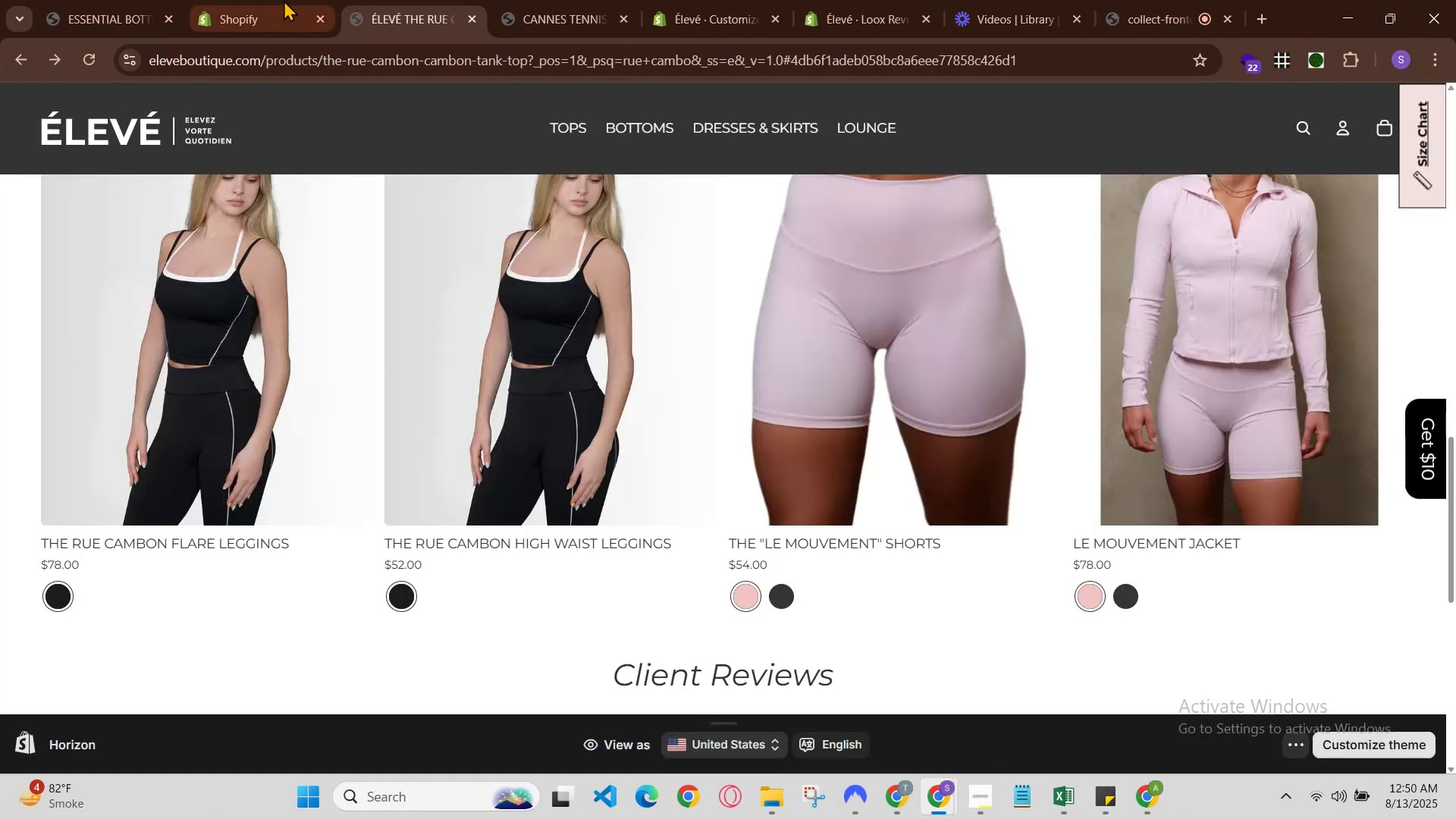 
left_click([275, 0])
 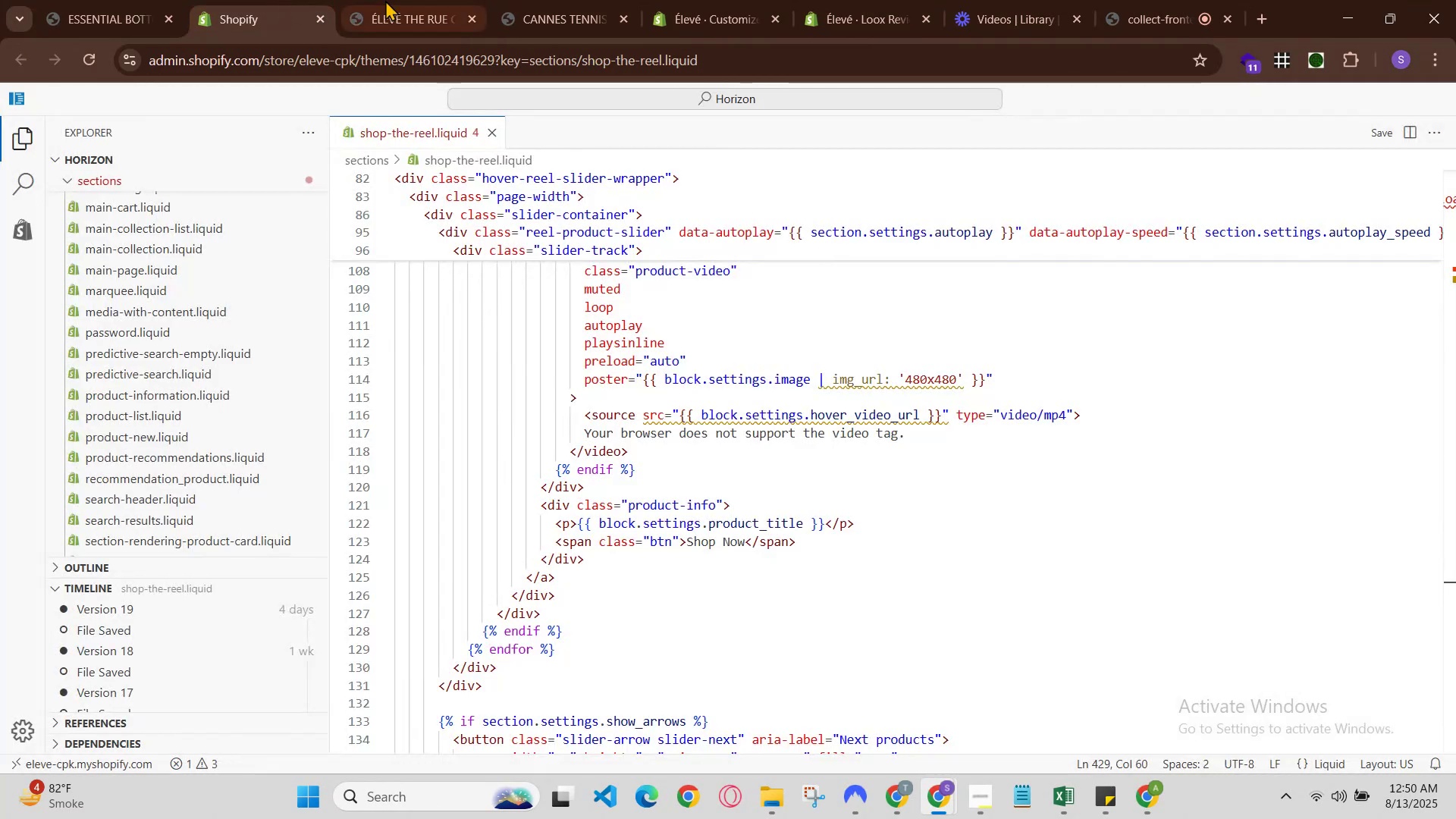 
left_click([409, 0])
 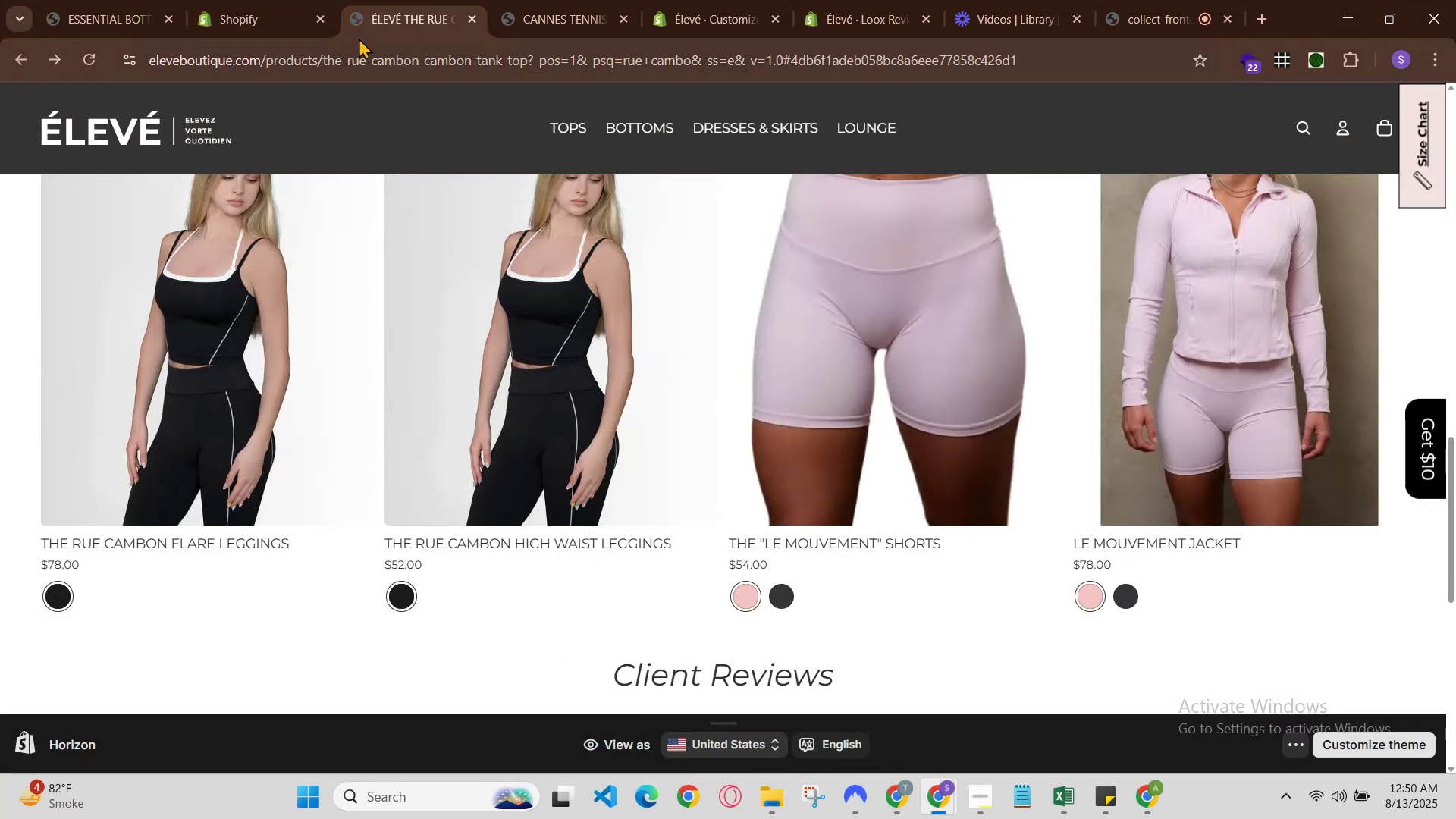 
left_click([322, 20])
 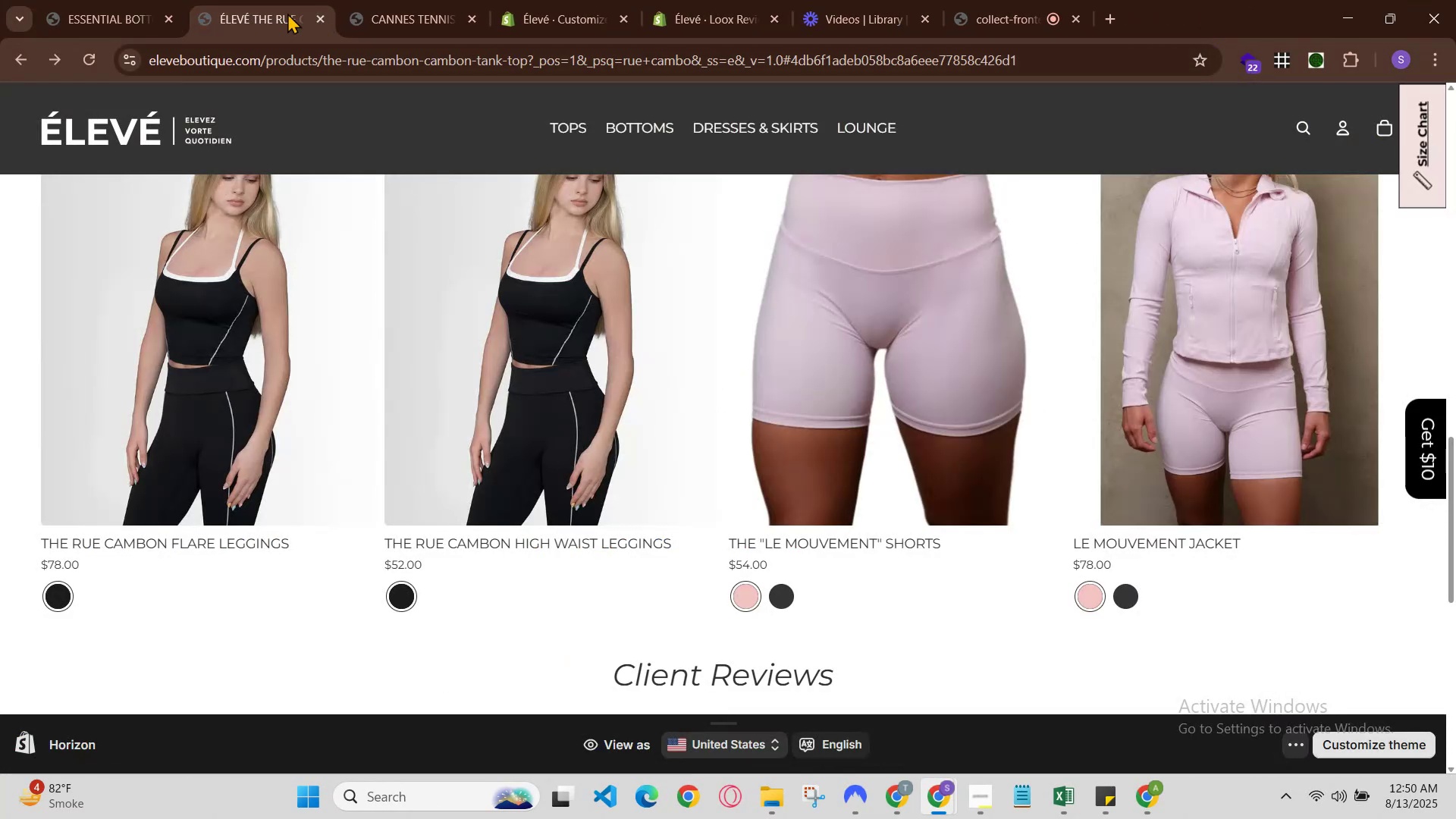 
left_click([119, 0])
 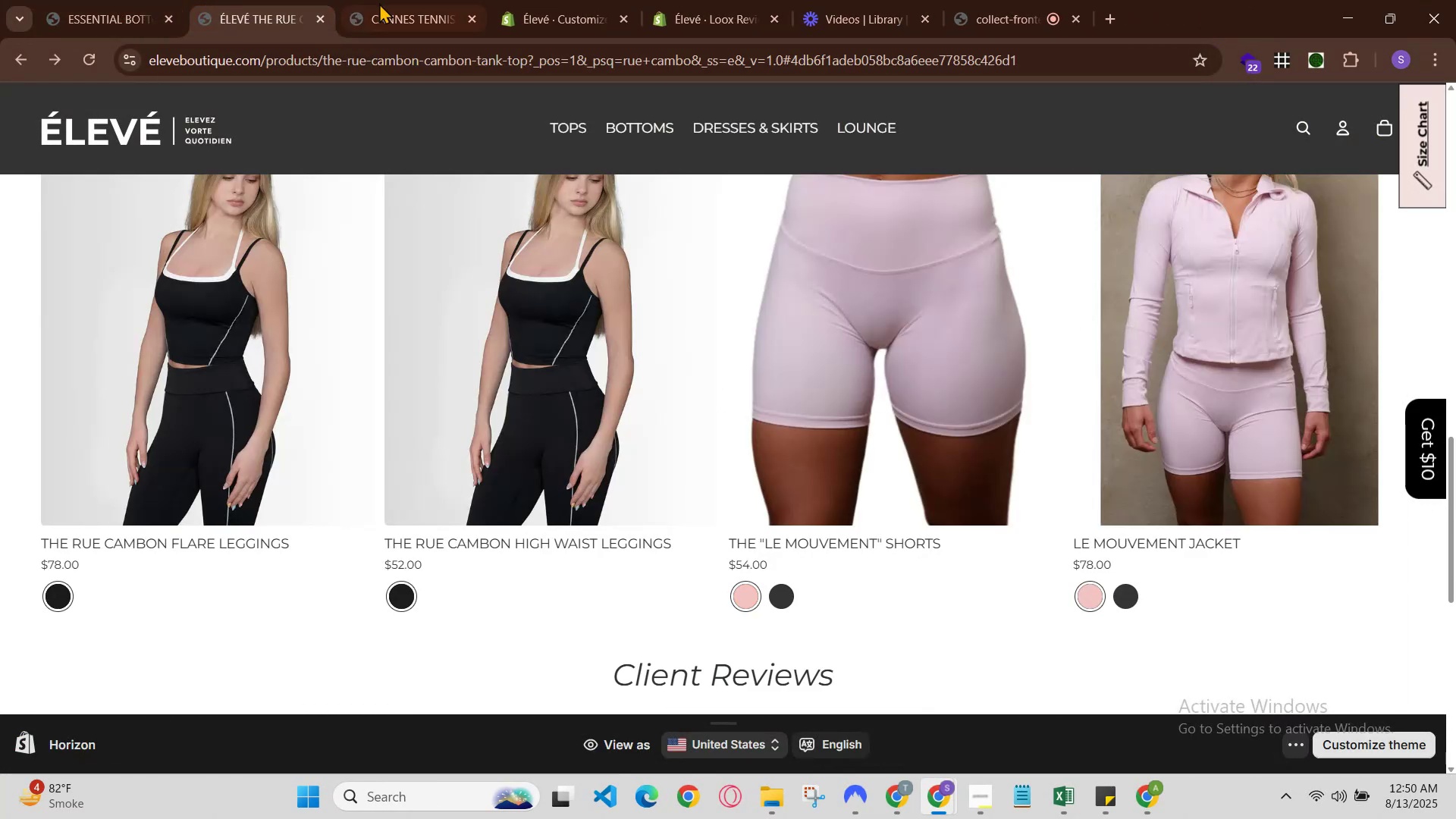 
left_click([554, 0])
 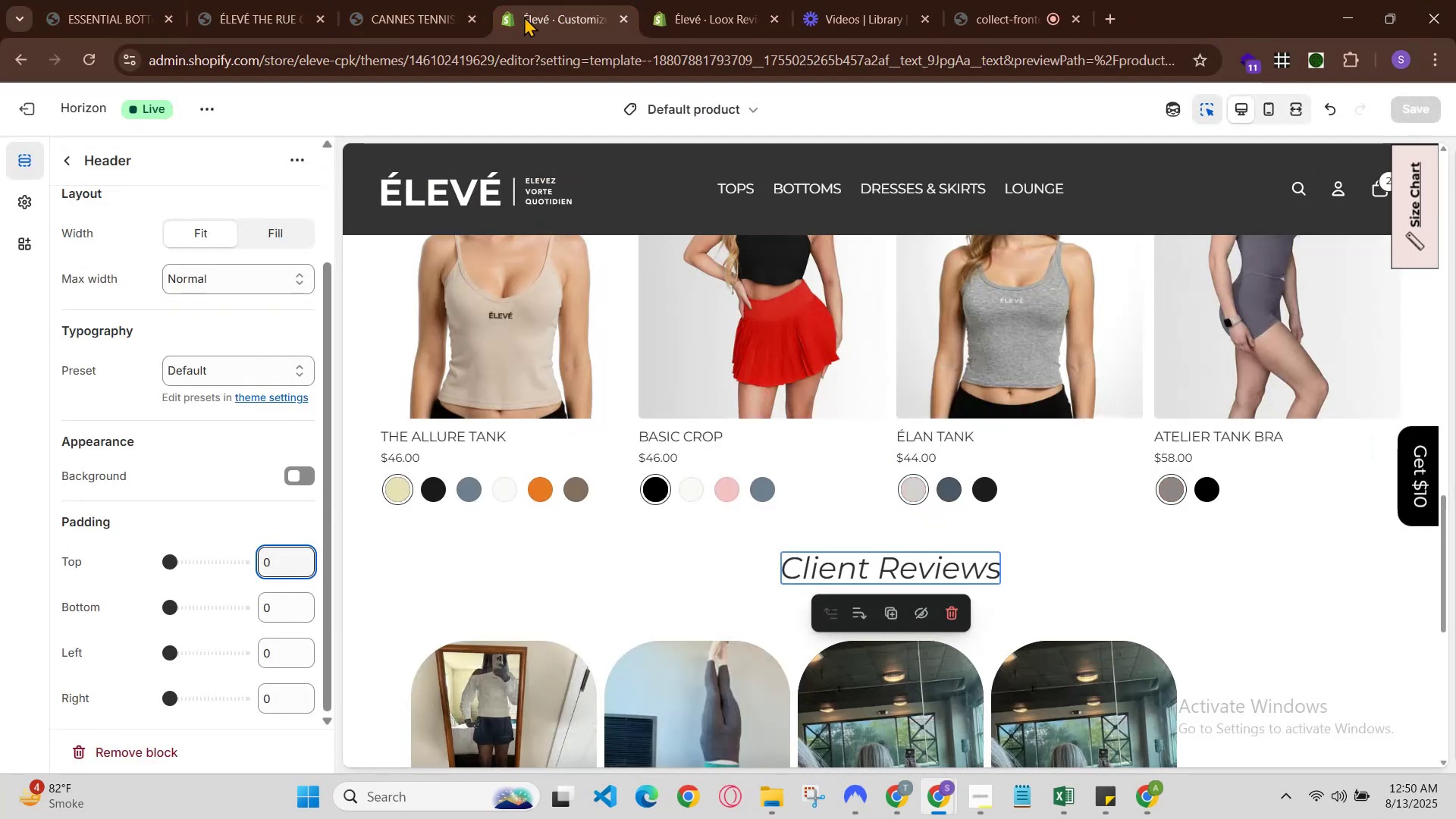 
left_click_drag(start_coordinate=[524, 16], to_coordinate=[309, 27])
 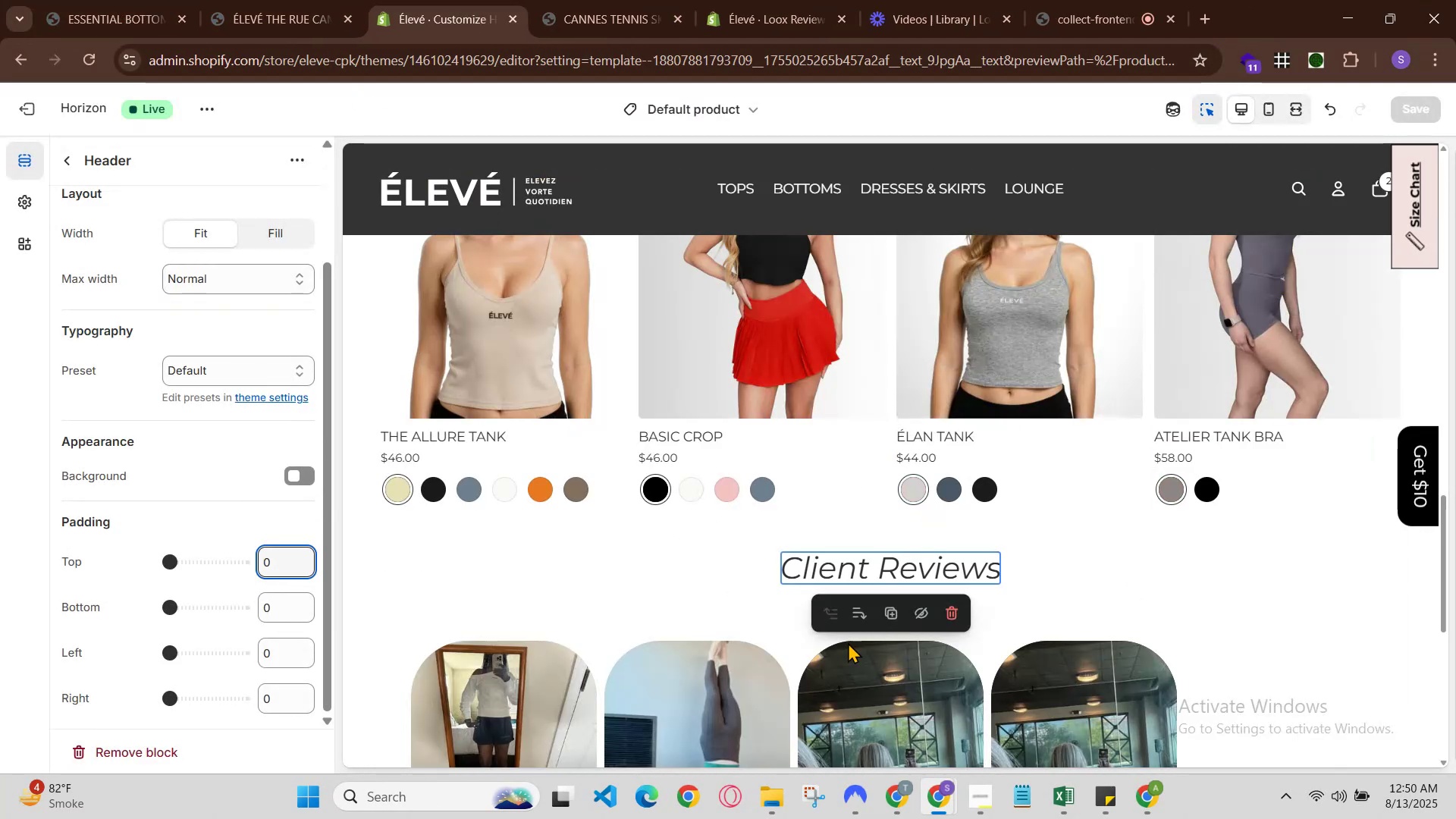 
scroll: coordinate [815, 551], scroll_direction: up, amount: 1.0
 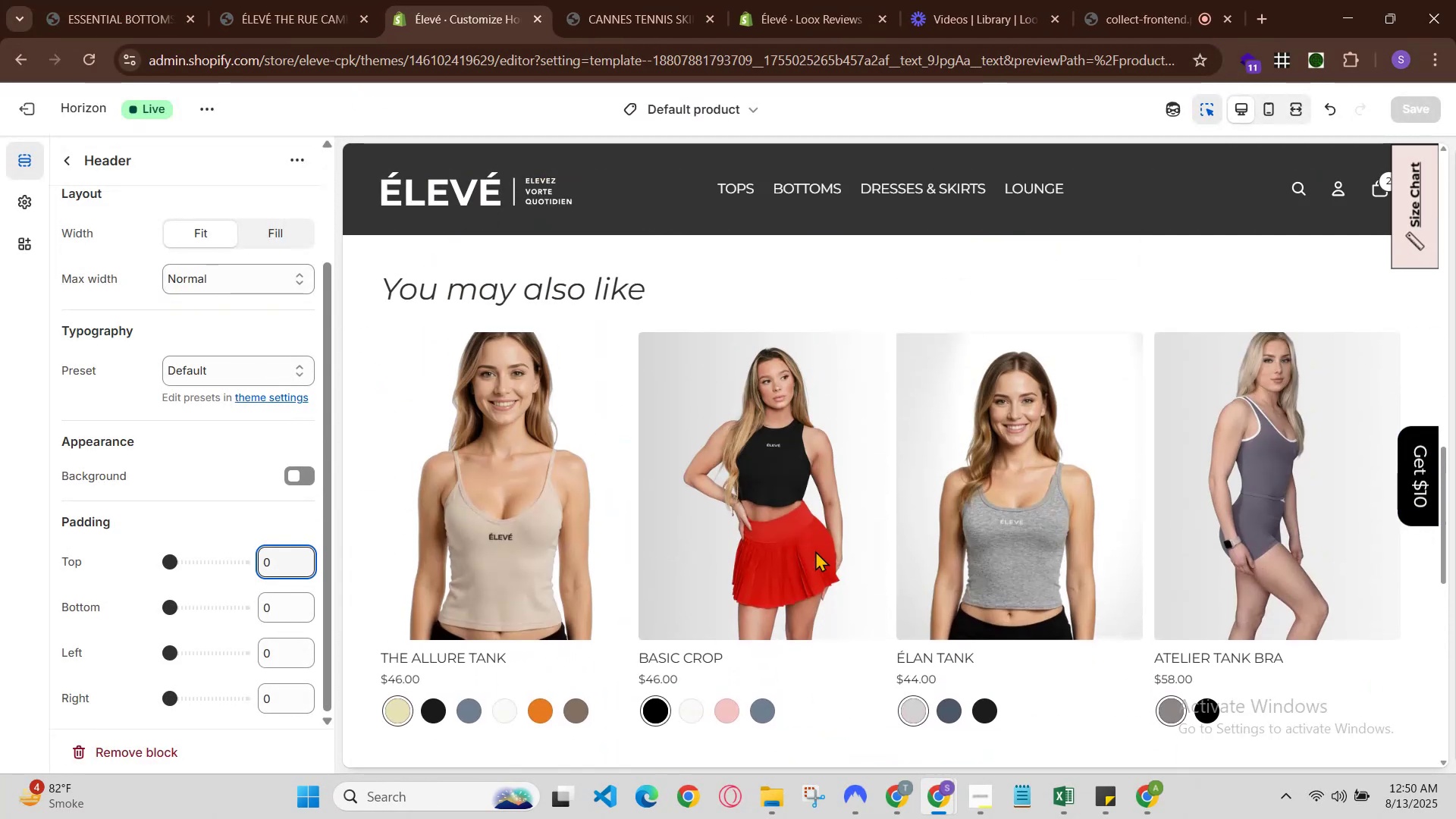 
scroll: coordinate [815, 551], scroll_direction: down, amount: 2.0
 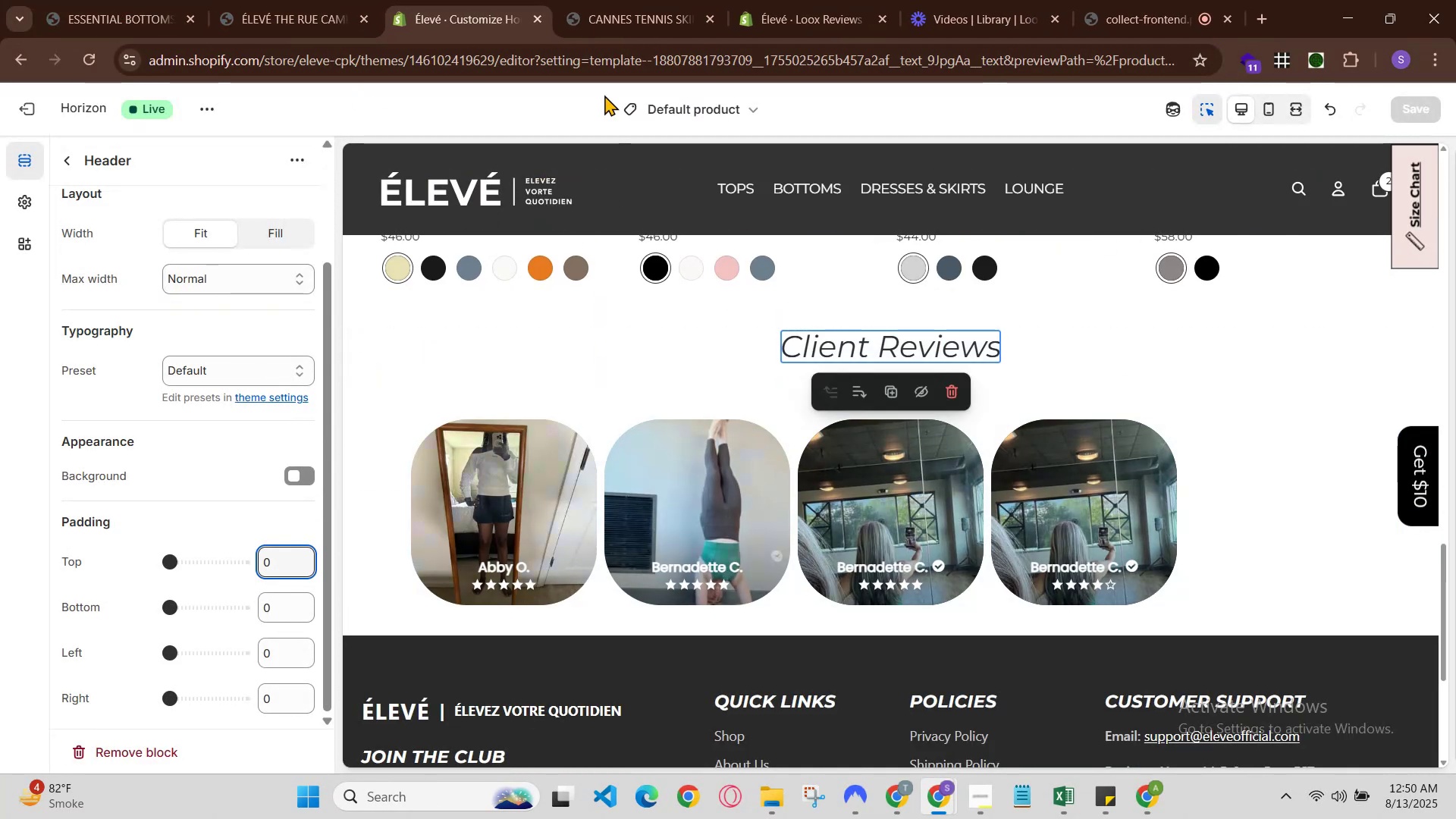 
left_click([641, 0])
 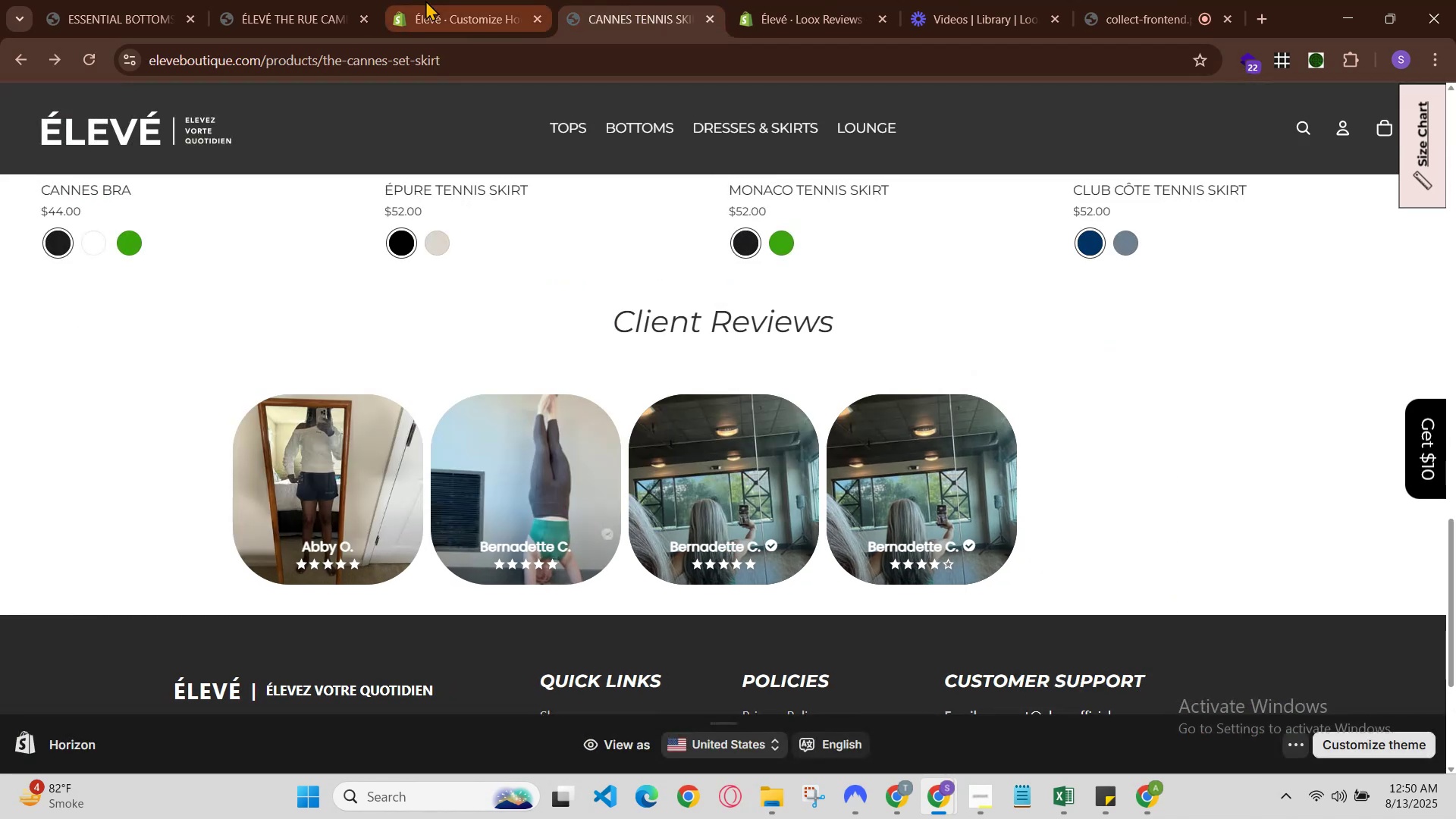 
left_click([425, 0])
 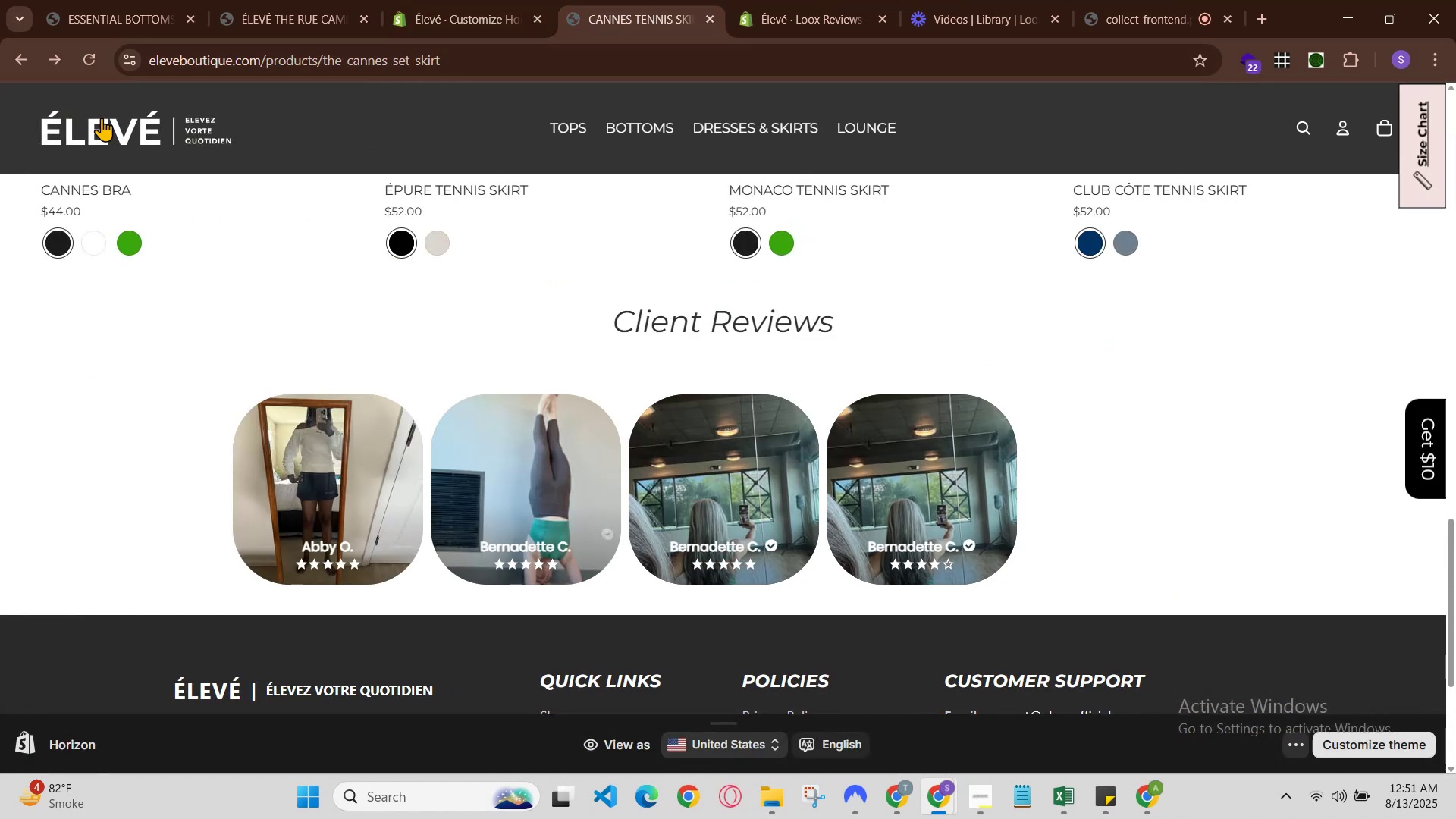 
left_click([96, 60])
 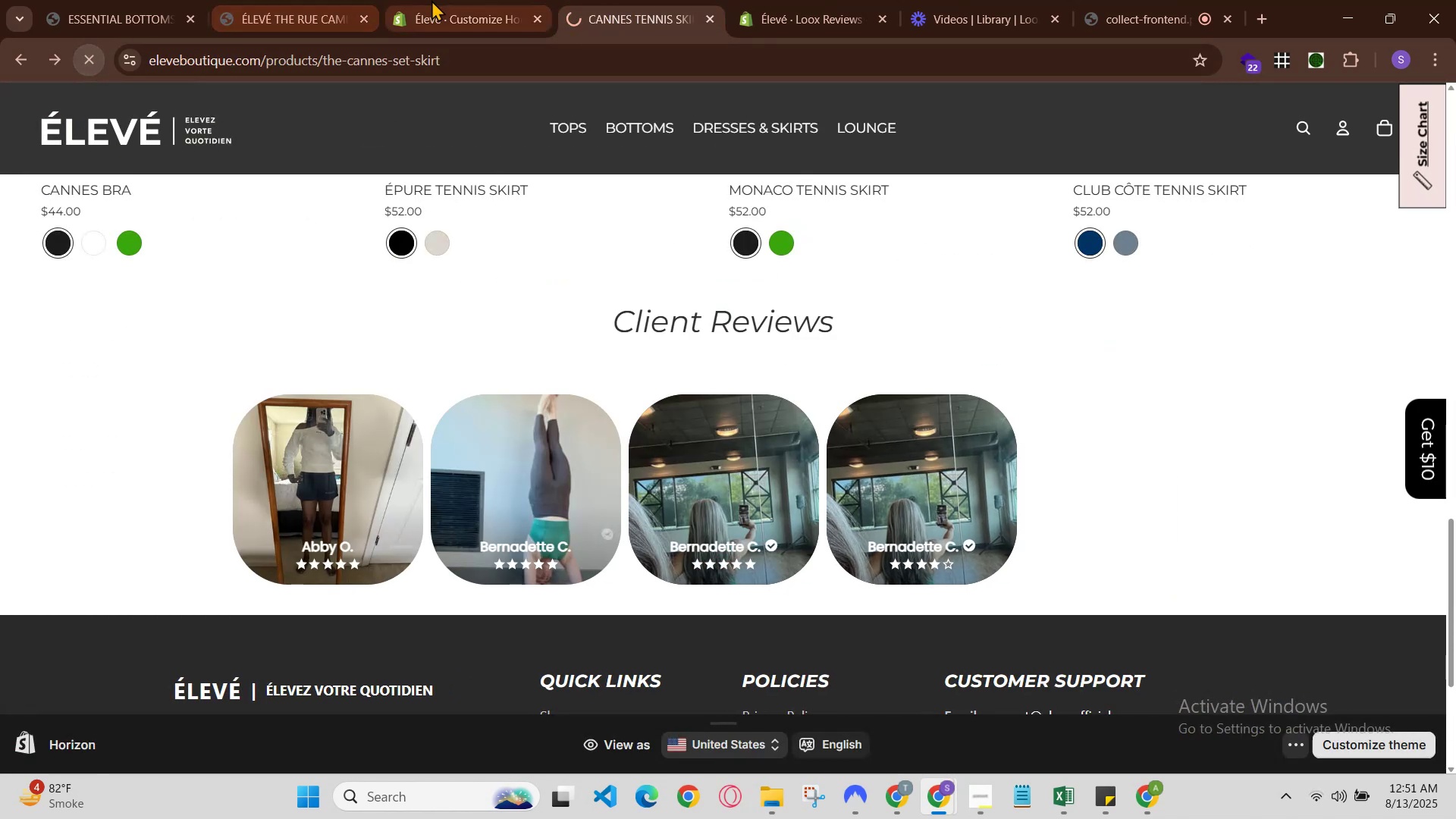 
left_click([434, 0])
 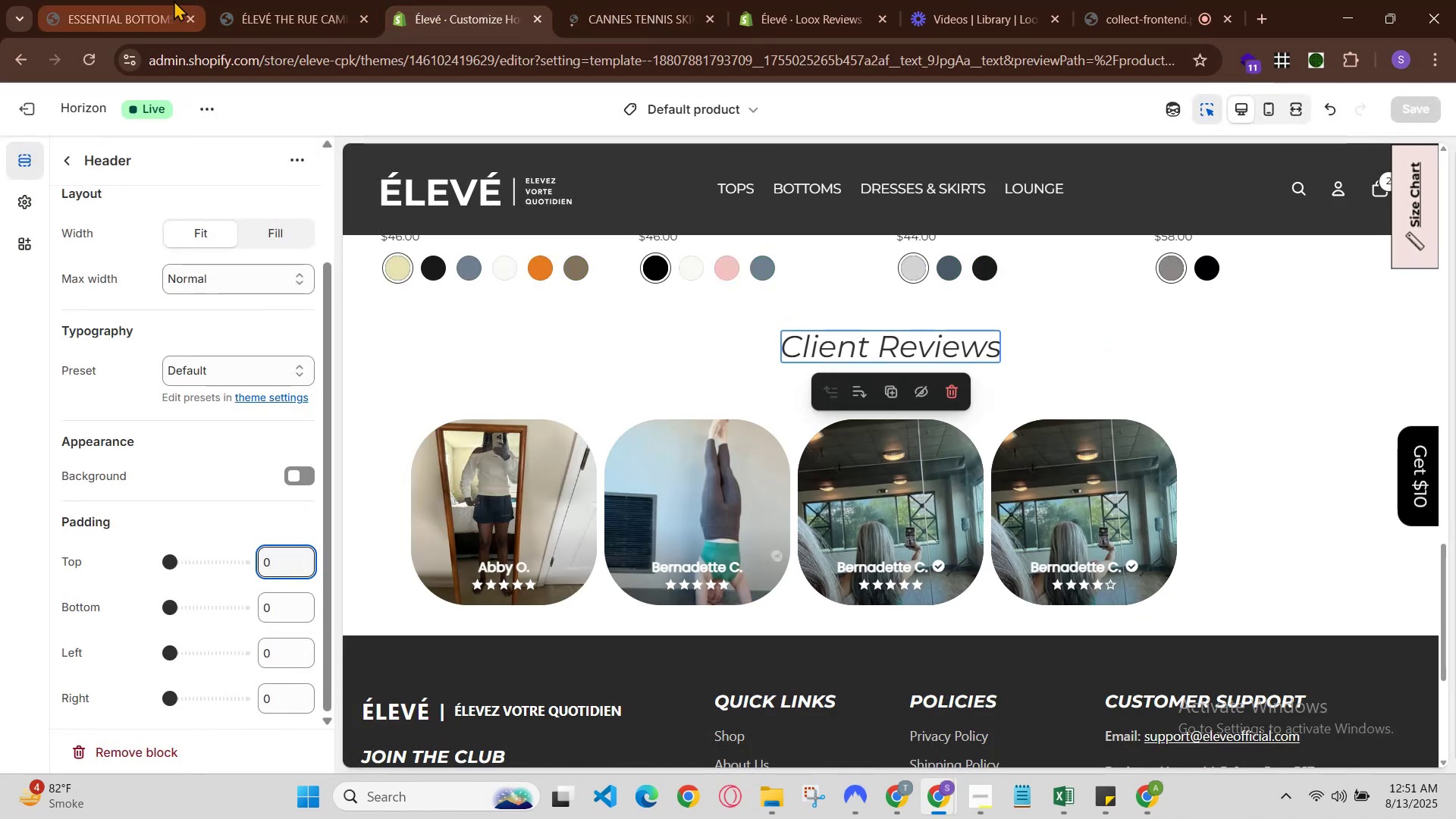 
left_click([246, 0])
 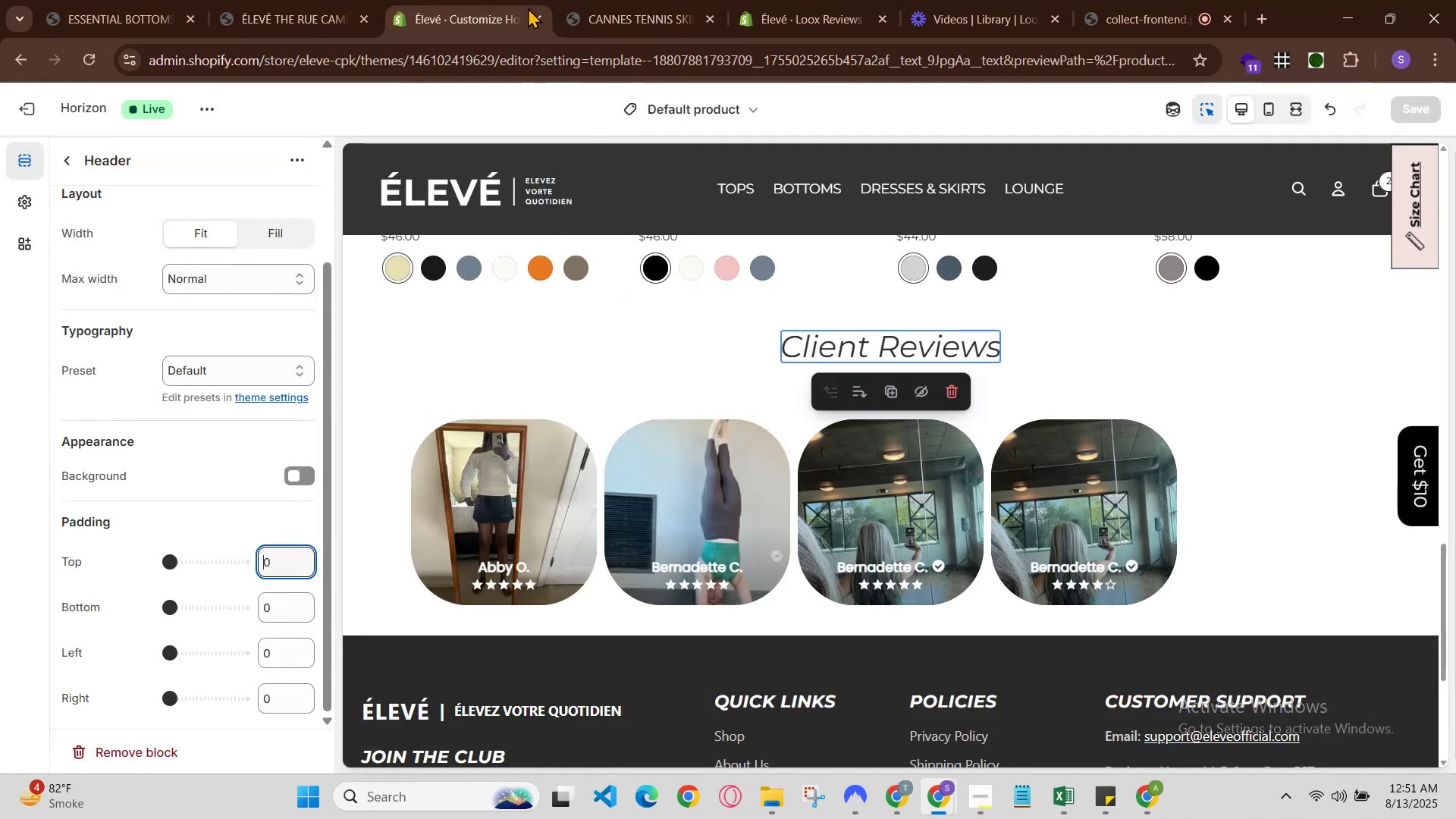 
mouse_move([313, -2])
 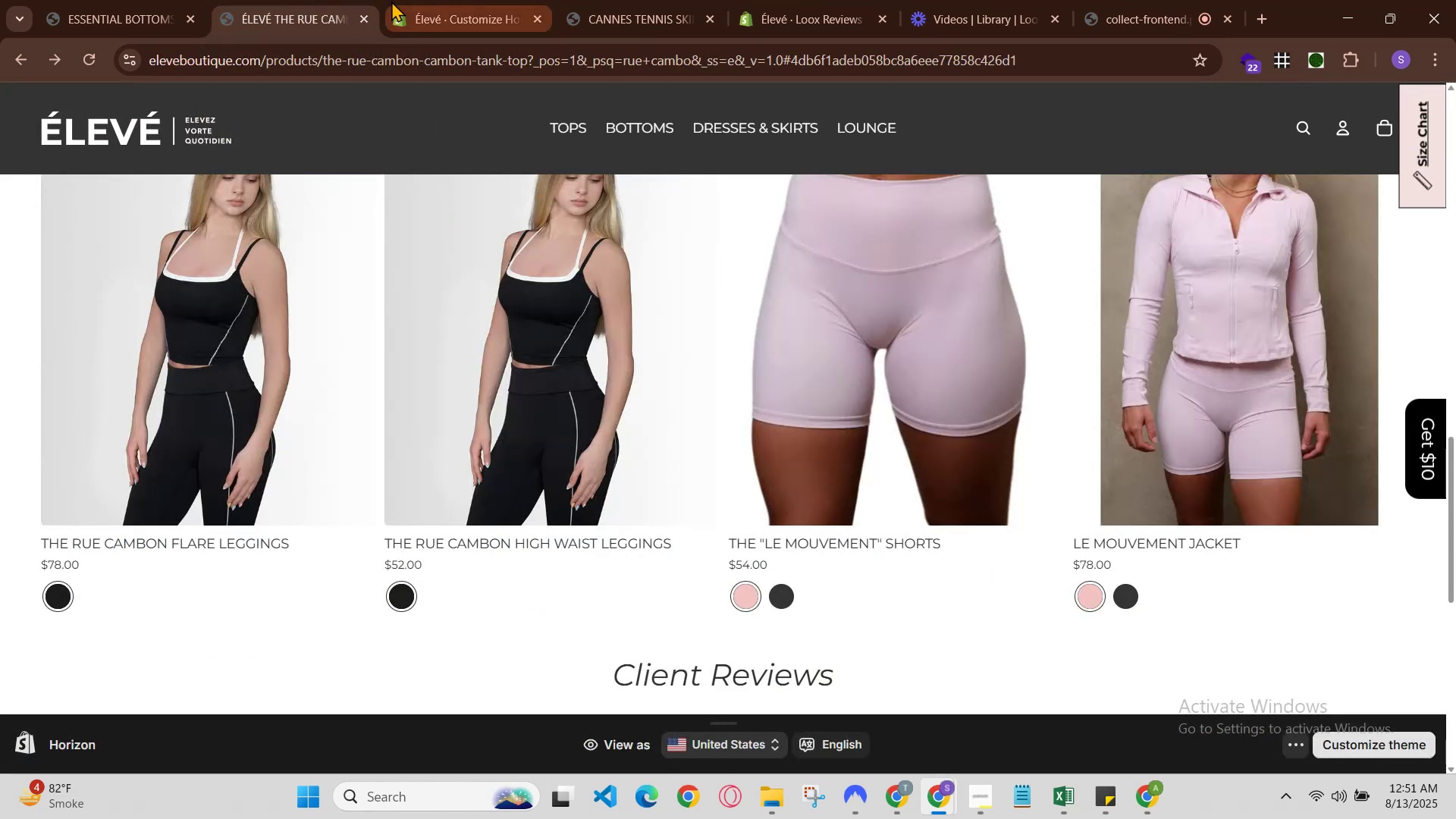 
mouse_move([415, 3])
 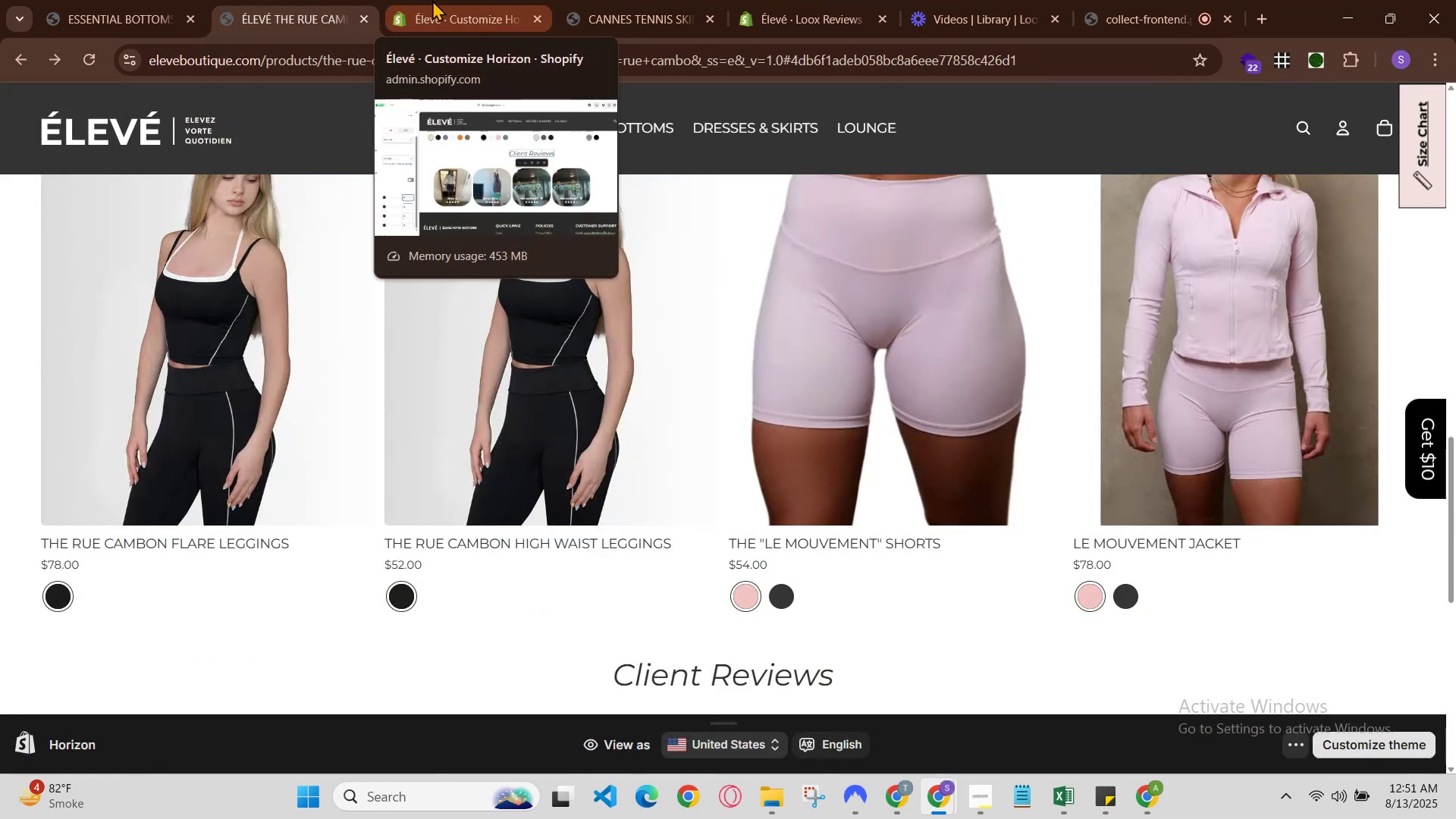 
left_click([452, 0])
 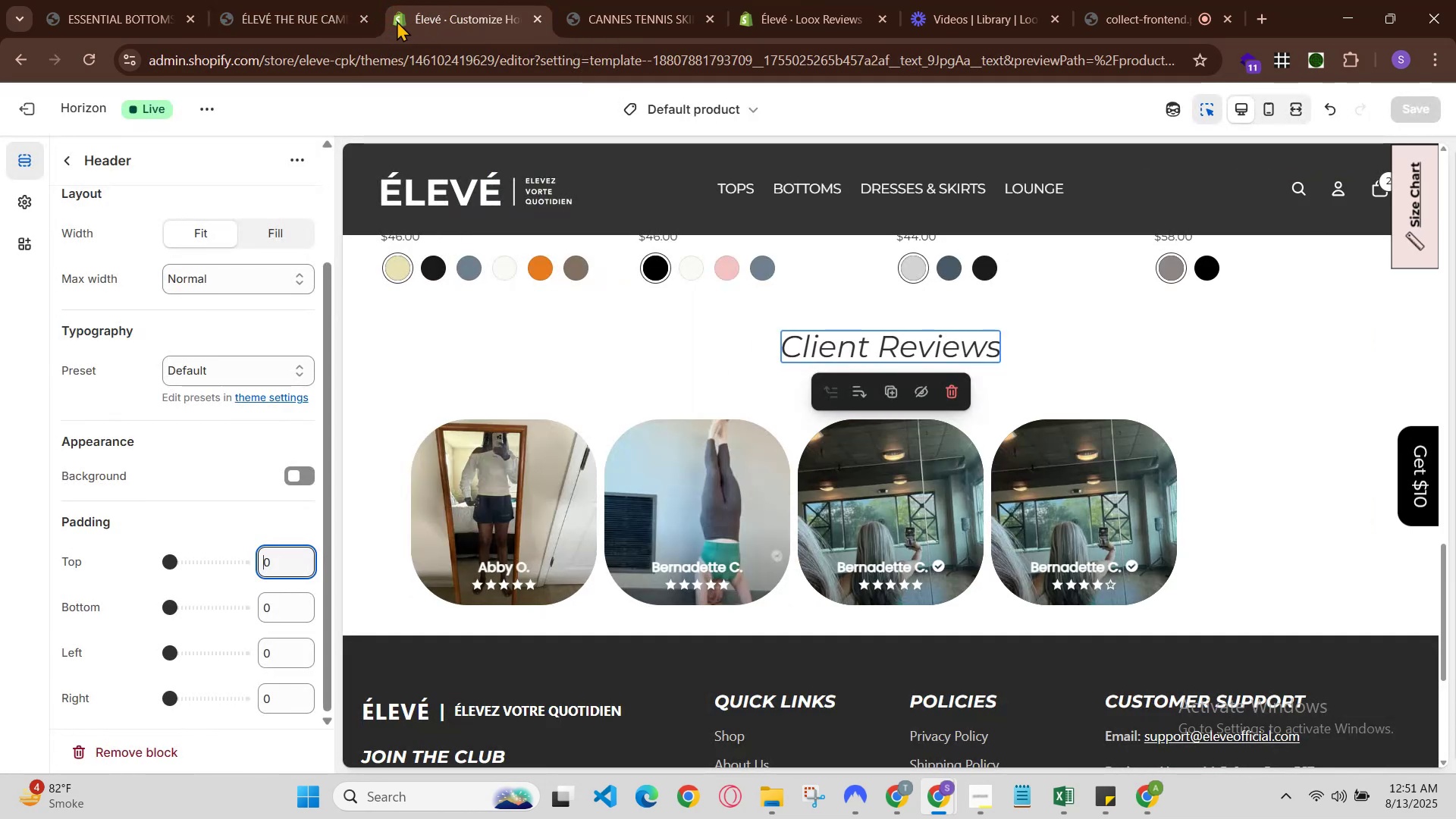 
left_click([356, 18])
 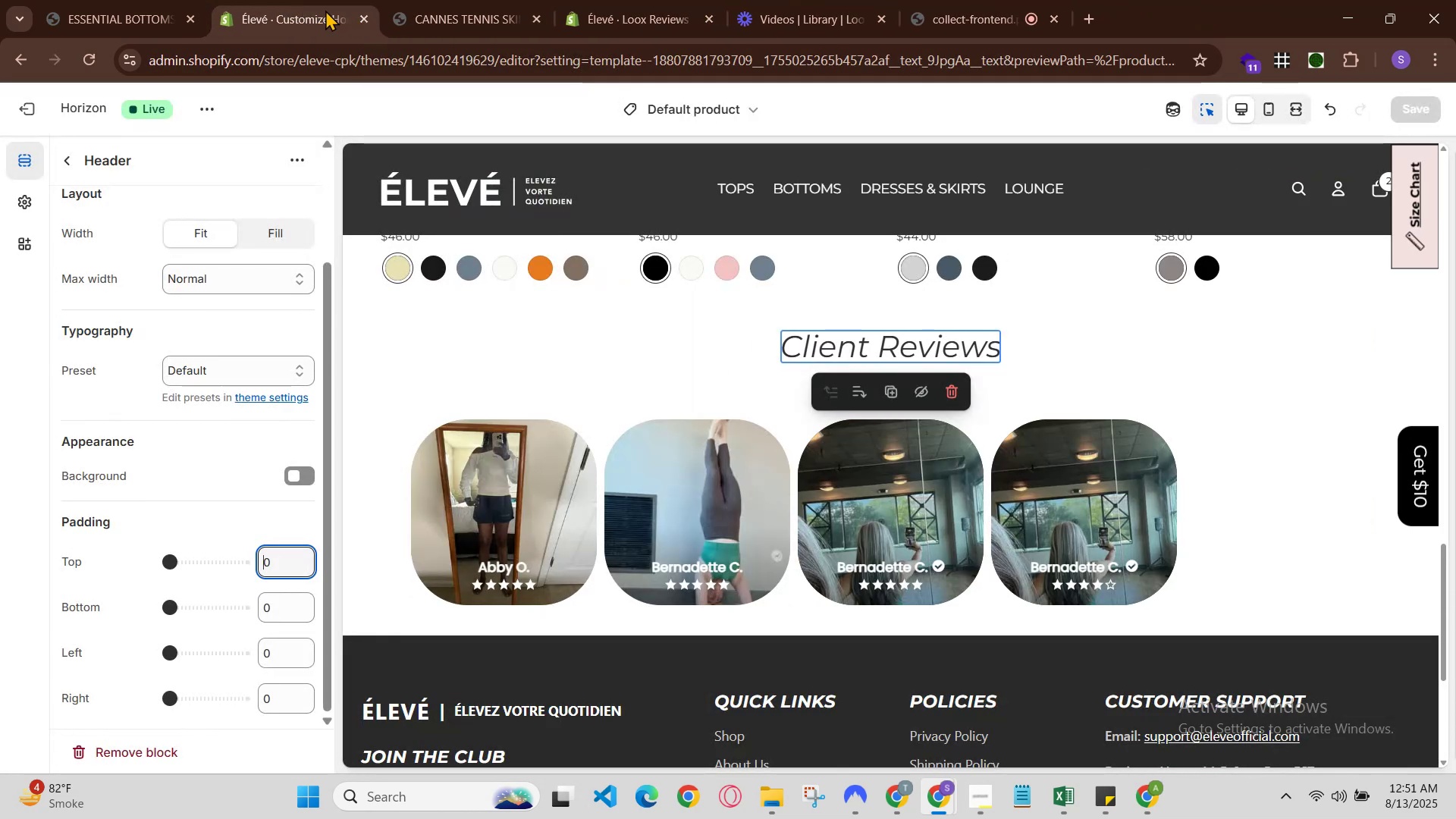 
left_click([320, 5])
 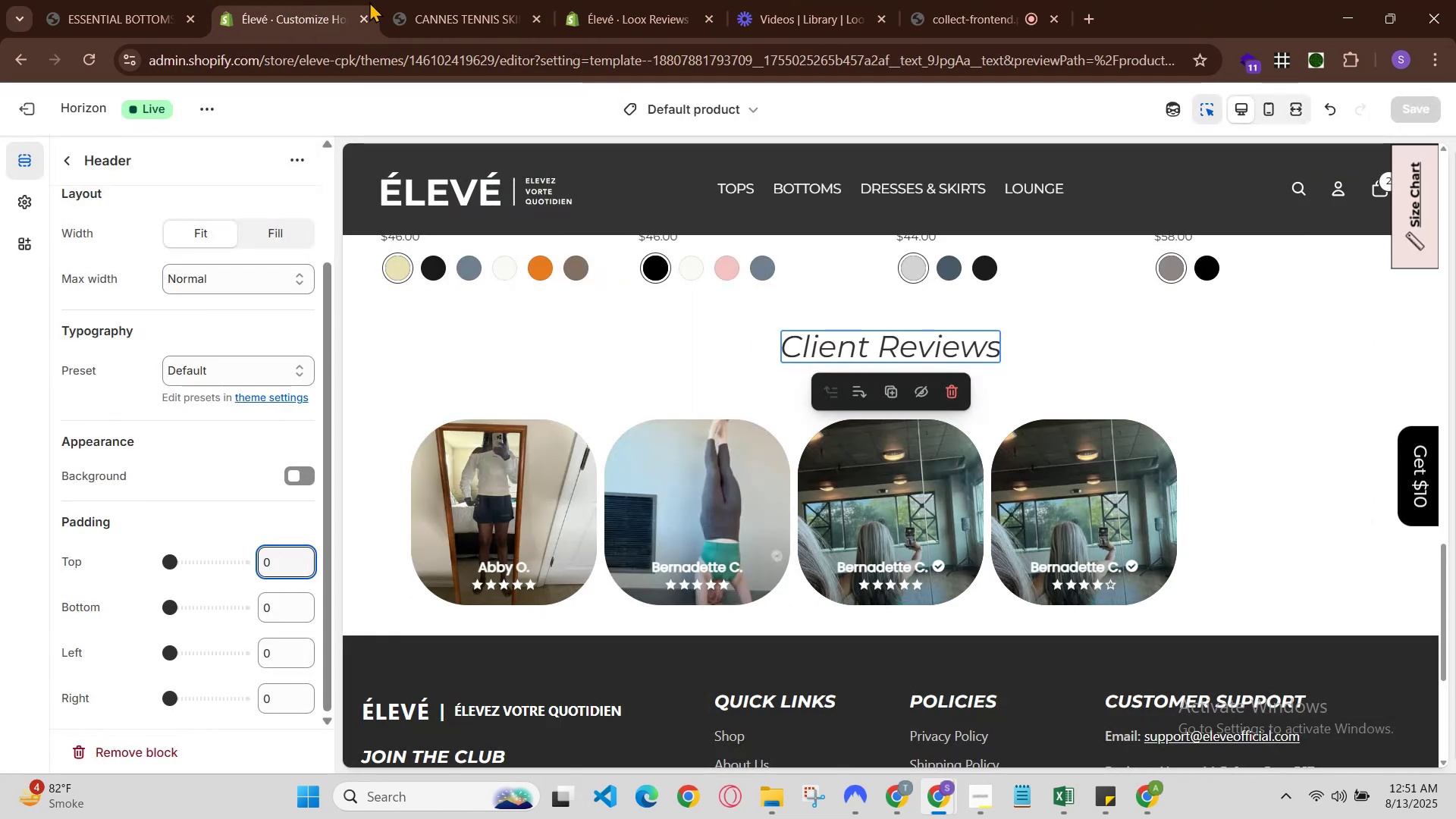 
left_click([427, 0])
 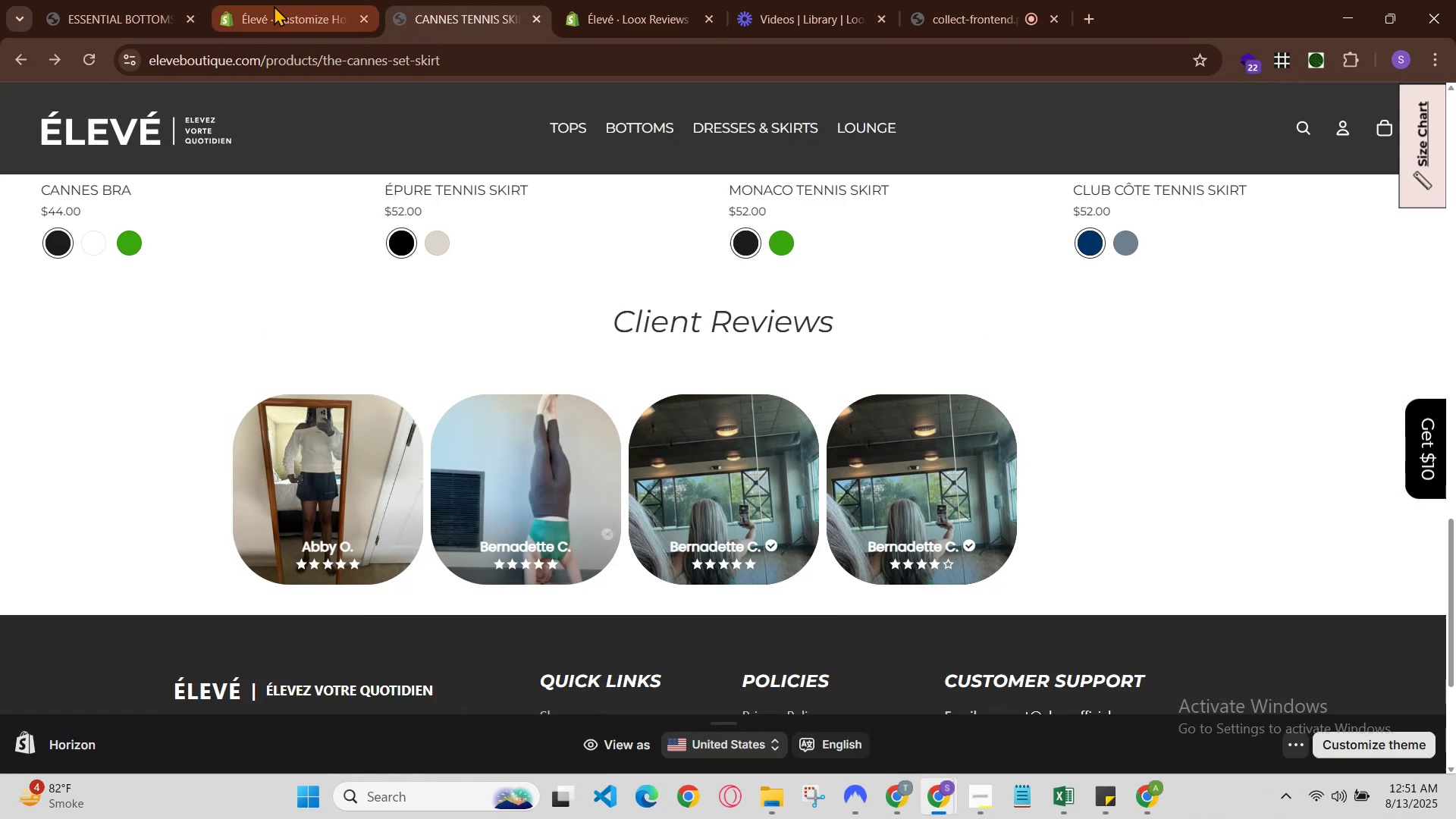 
mouse_move([273, -1])
 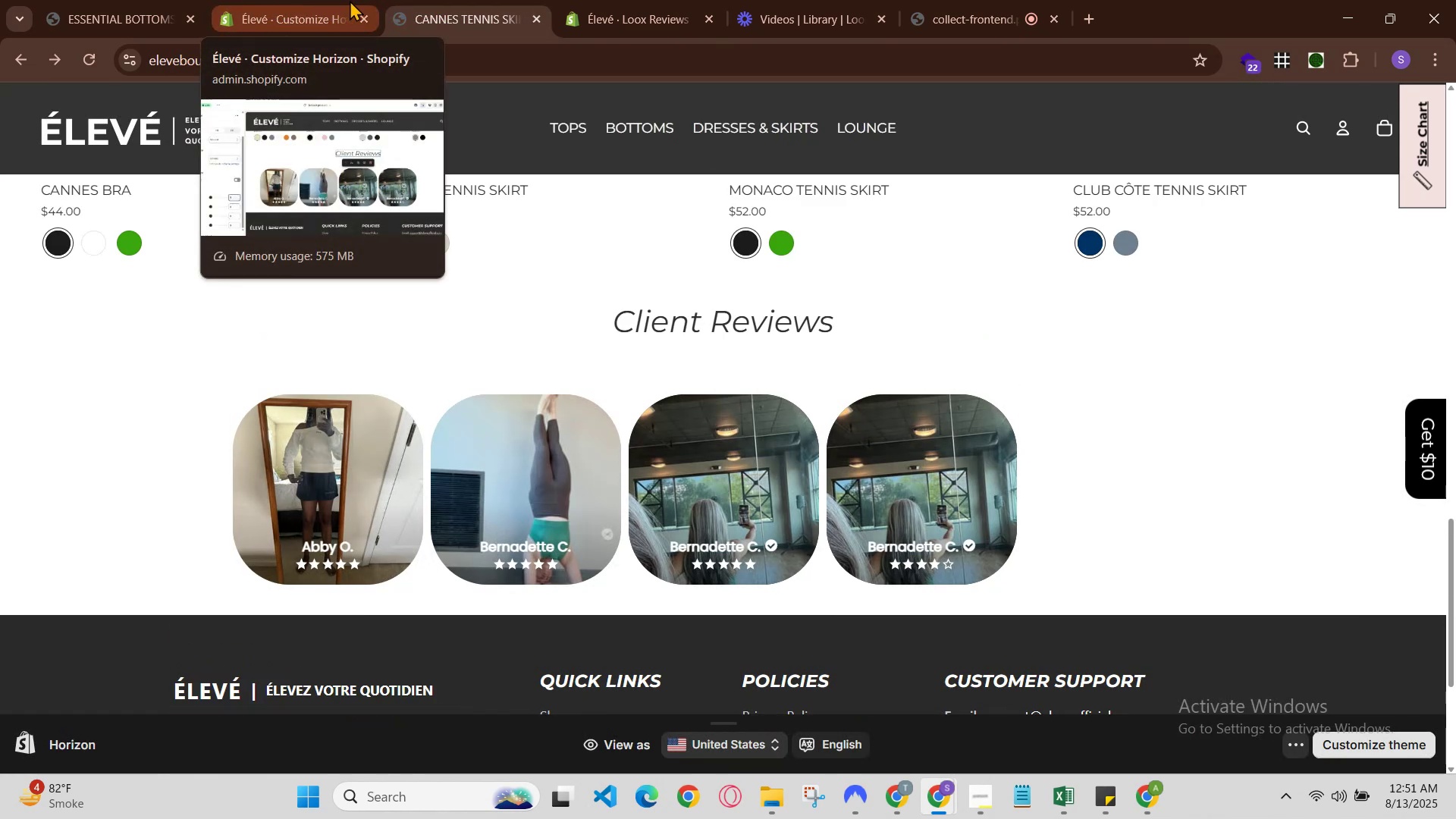 
left_click([399, 0])
 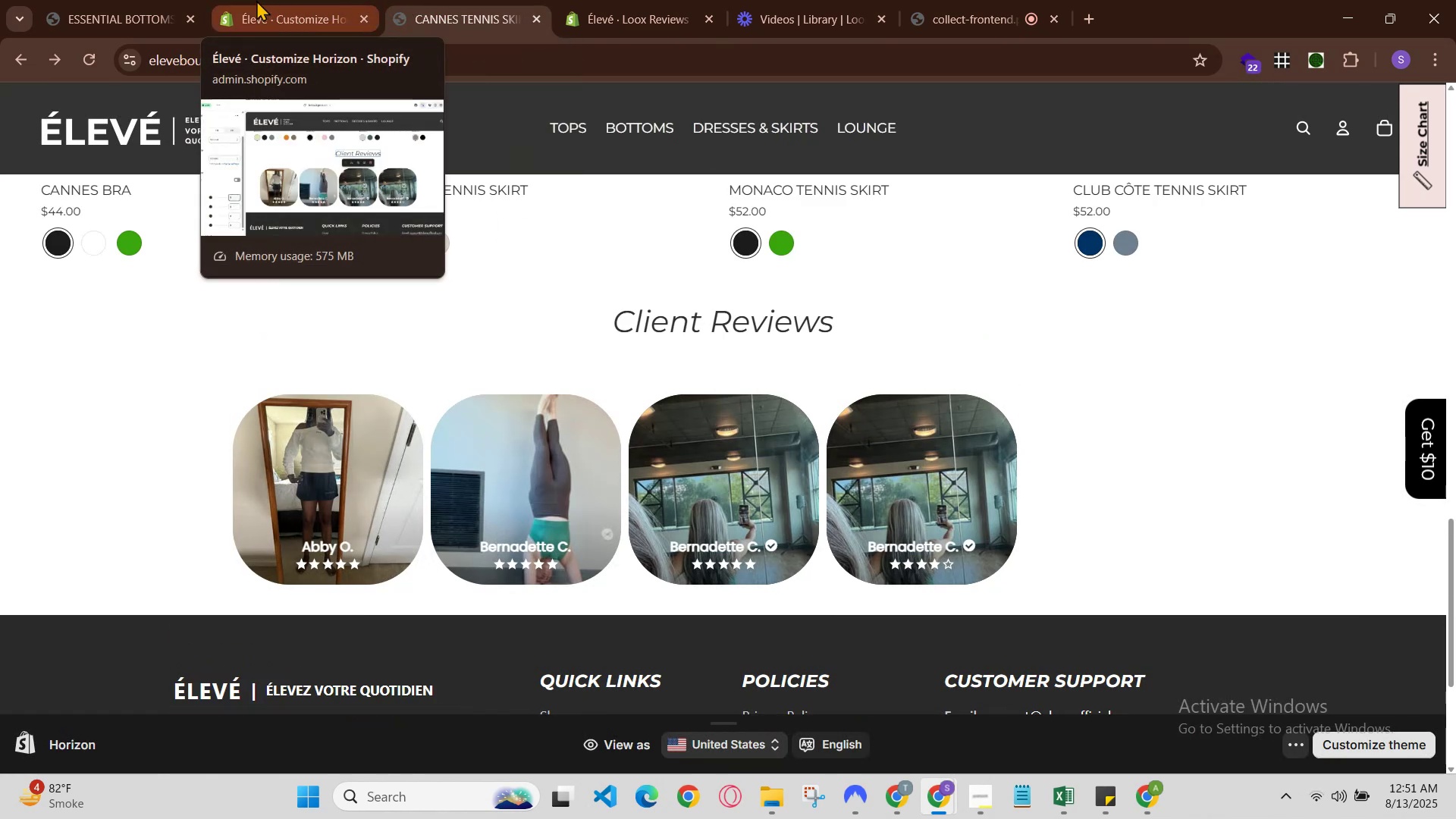 
left_click([261, 0])
 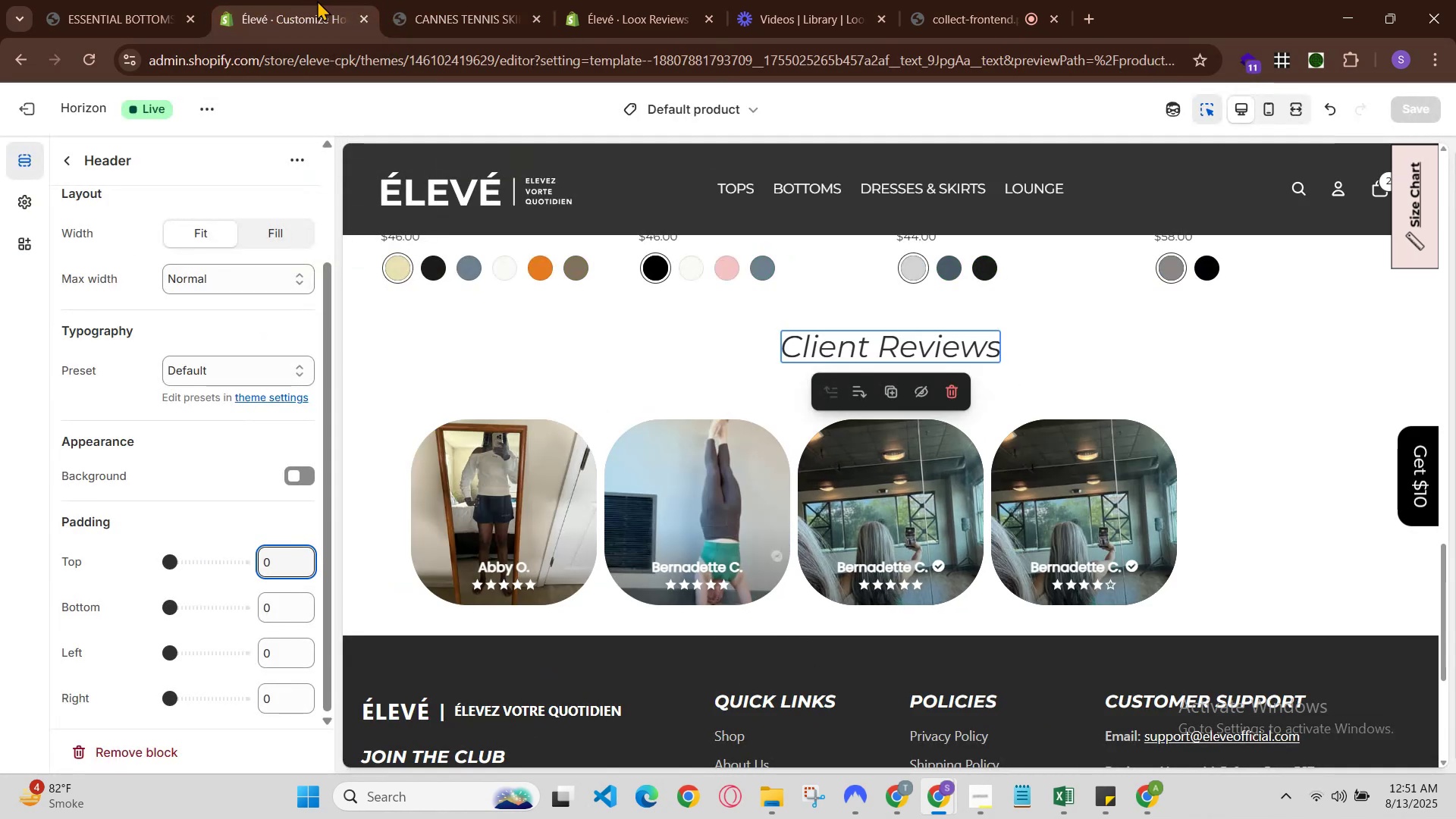 
left_click([328, 0])
 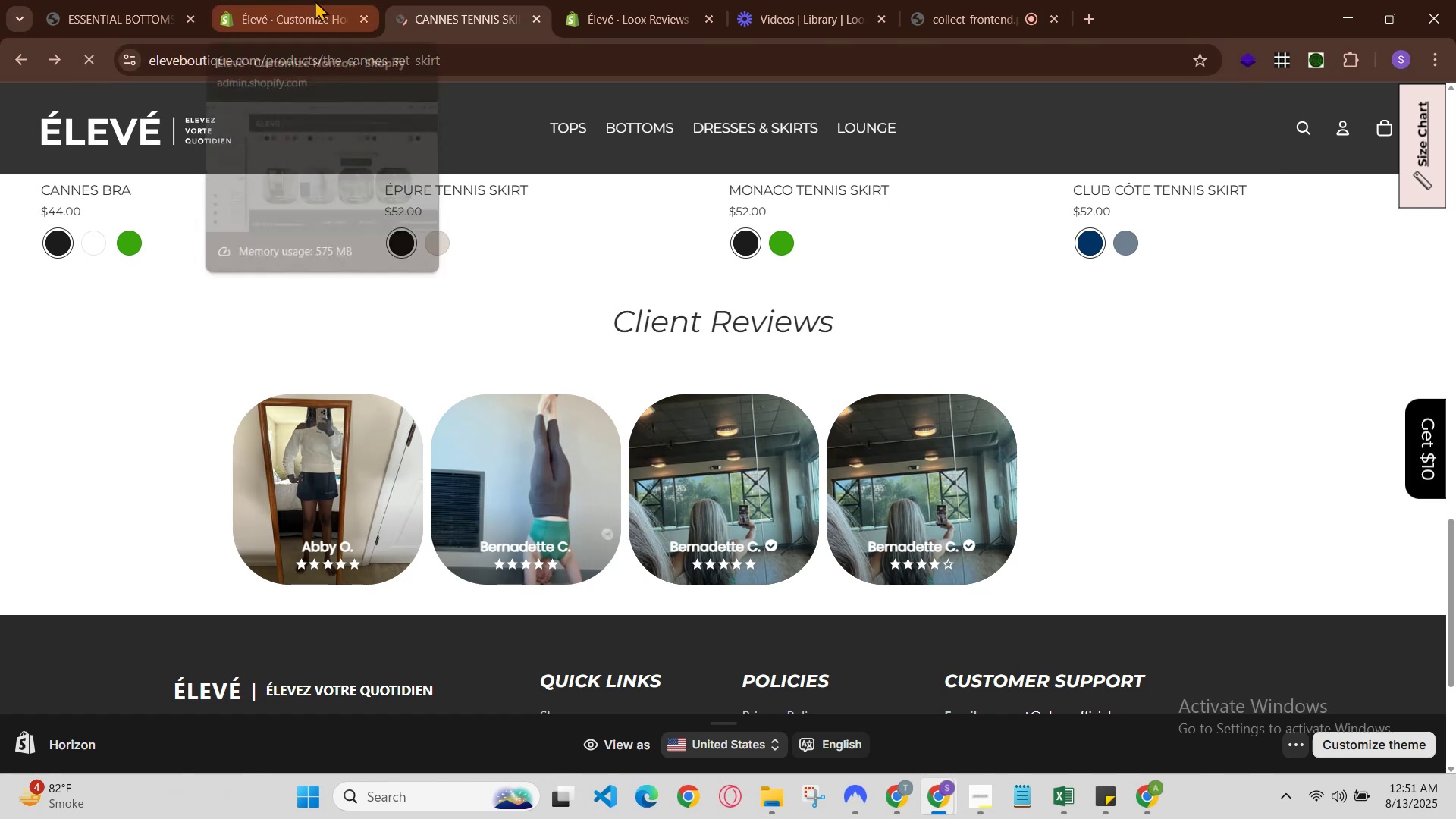 
wait(5.38)
 